 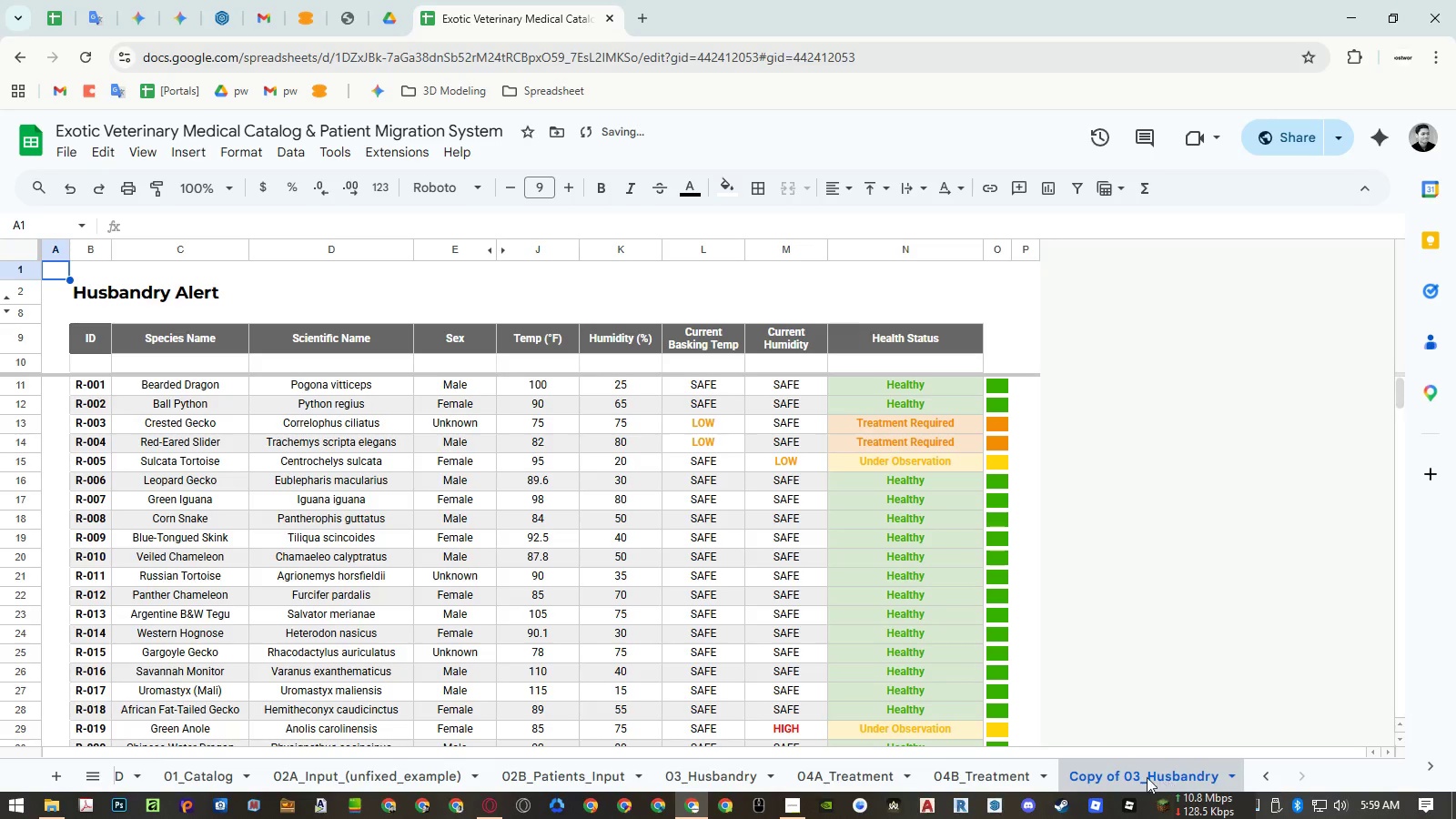 
double_click([1137, 776])
 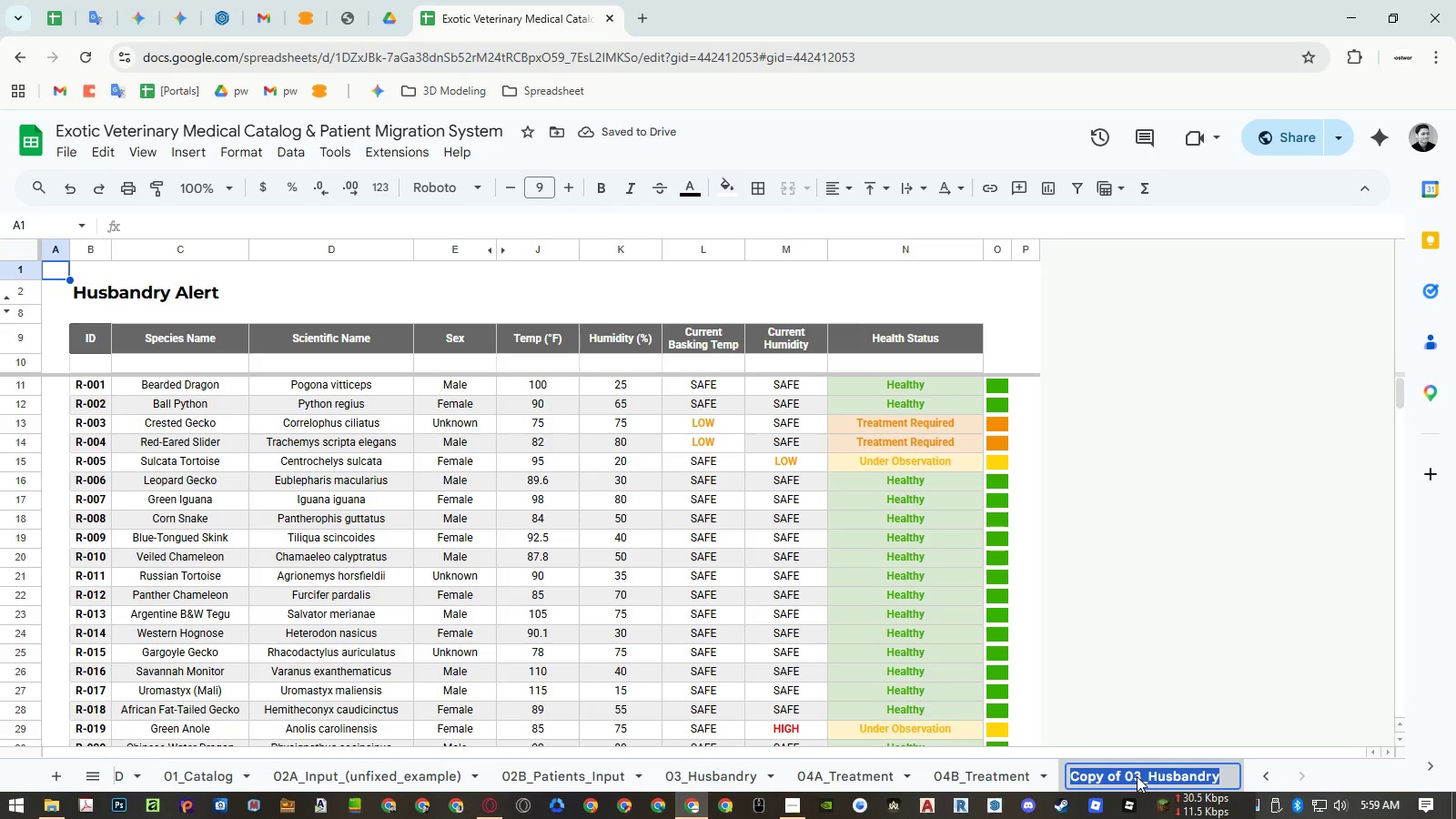 
key(Numpad0)
 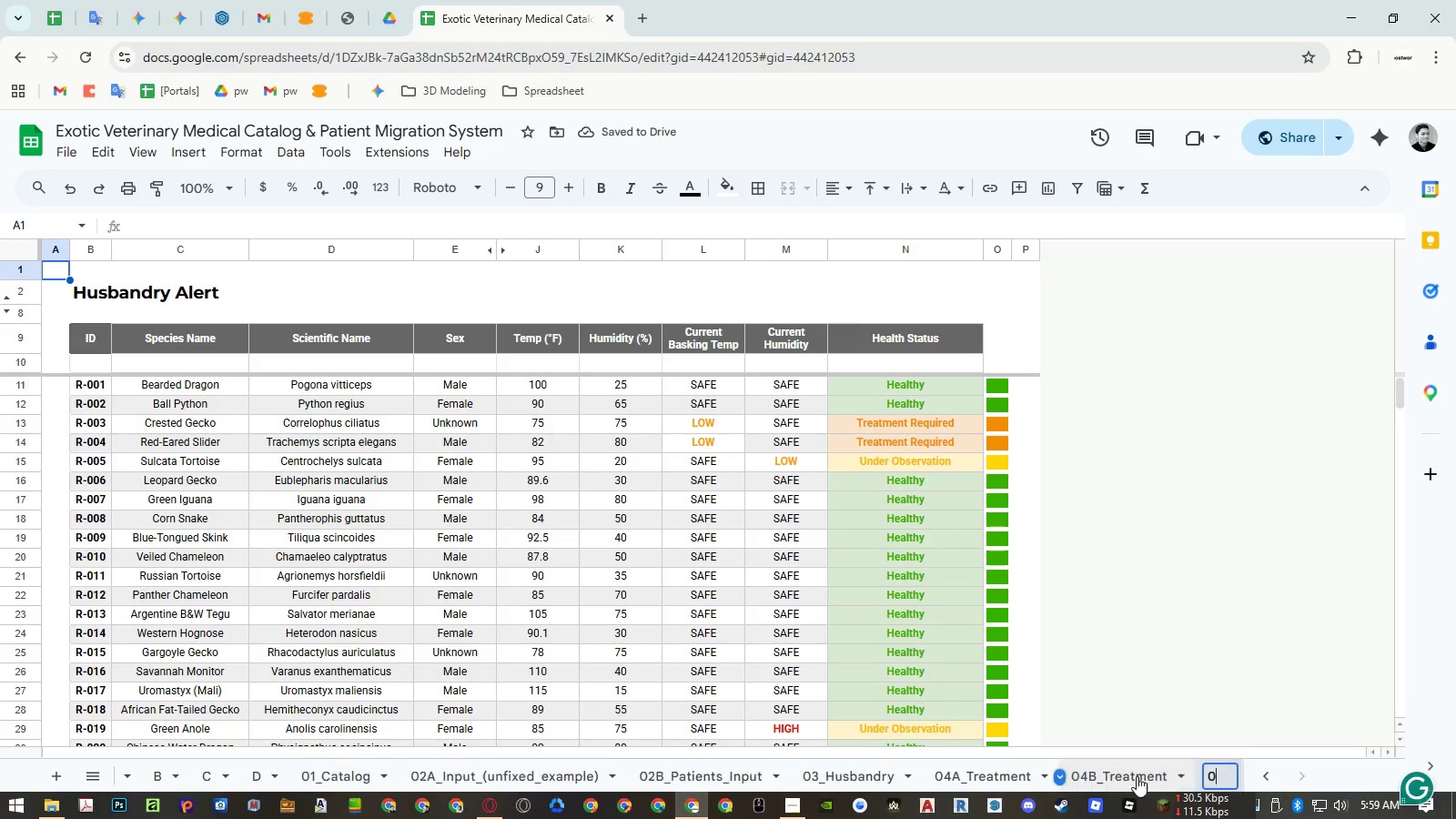 
key(Numpad5)
 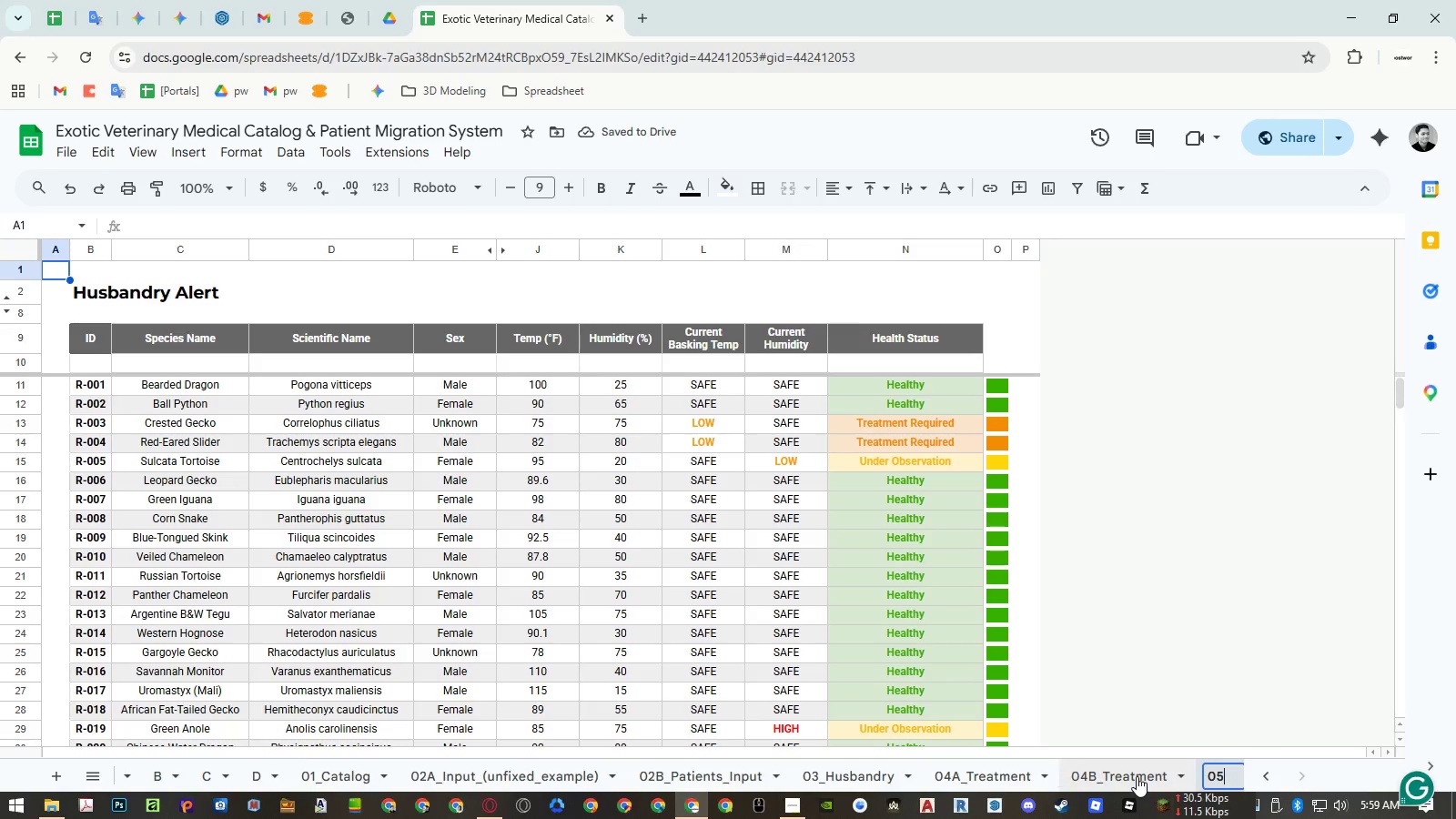 
key(NumpadEnter)
 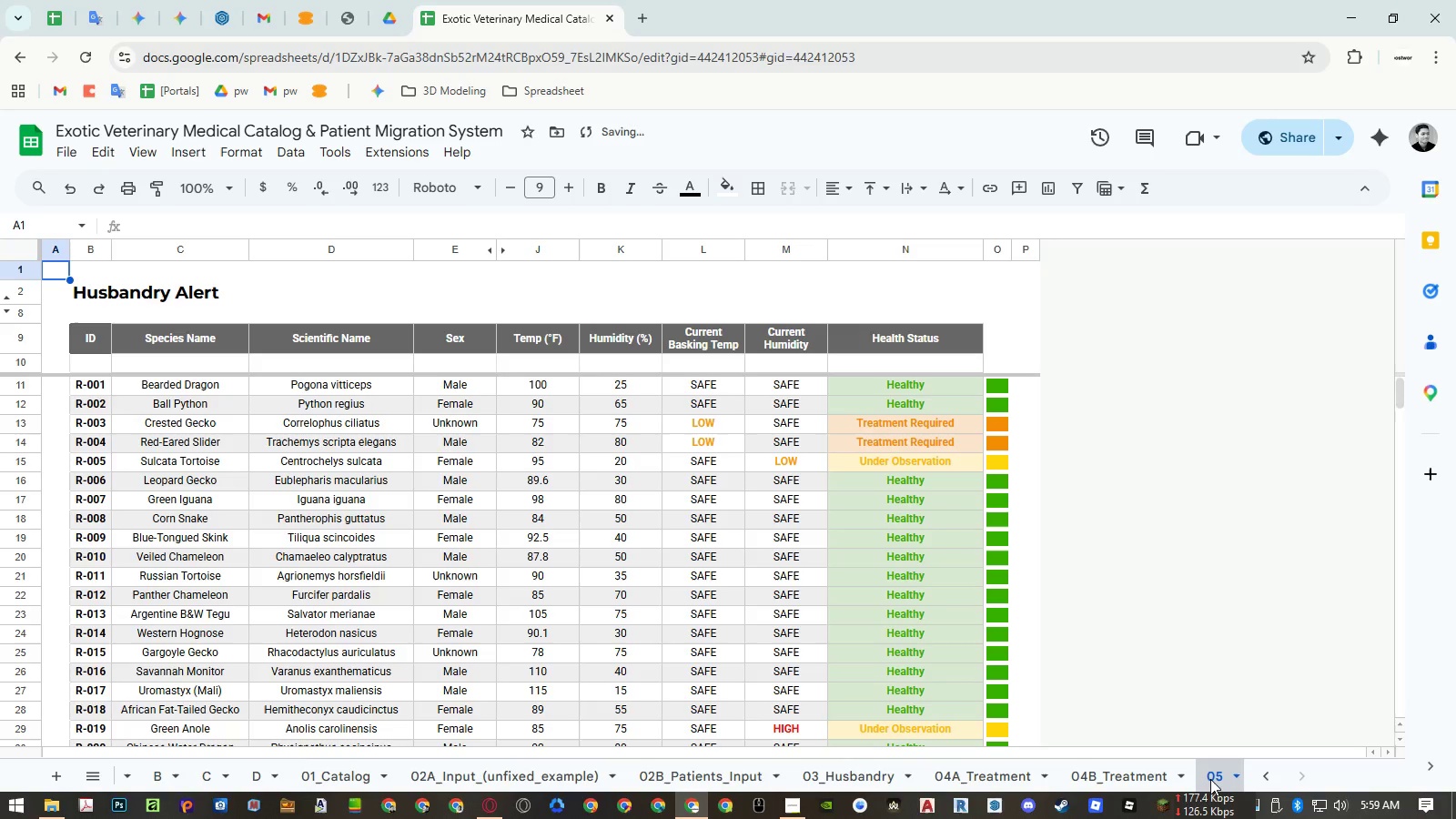 
double_click([1210, 779])
 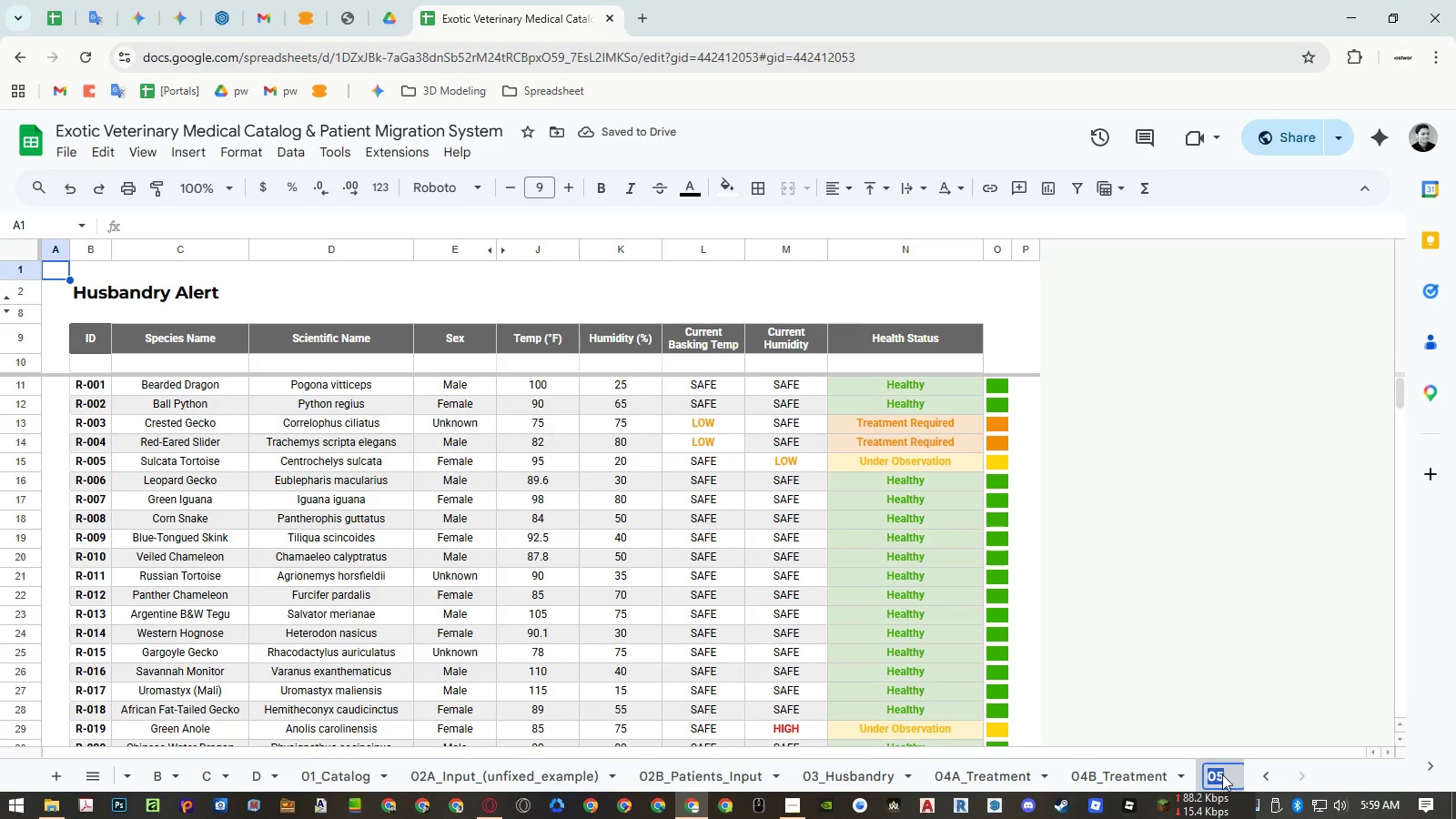 
left_click([1226, 774])
 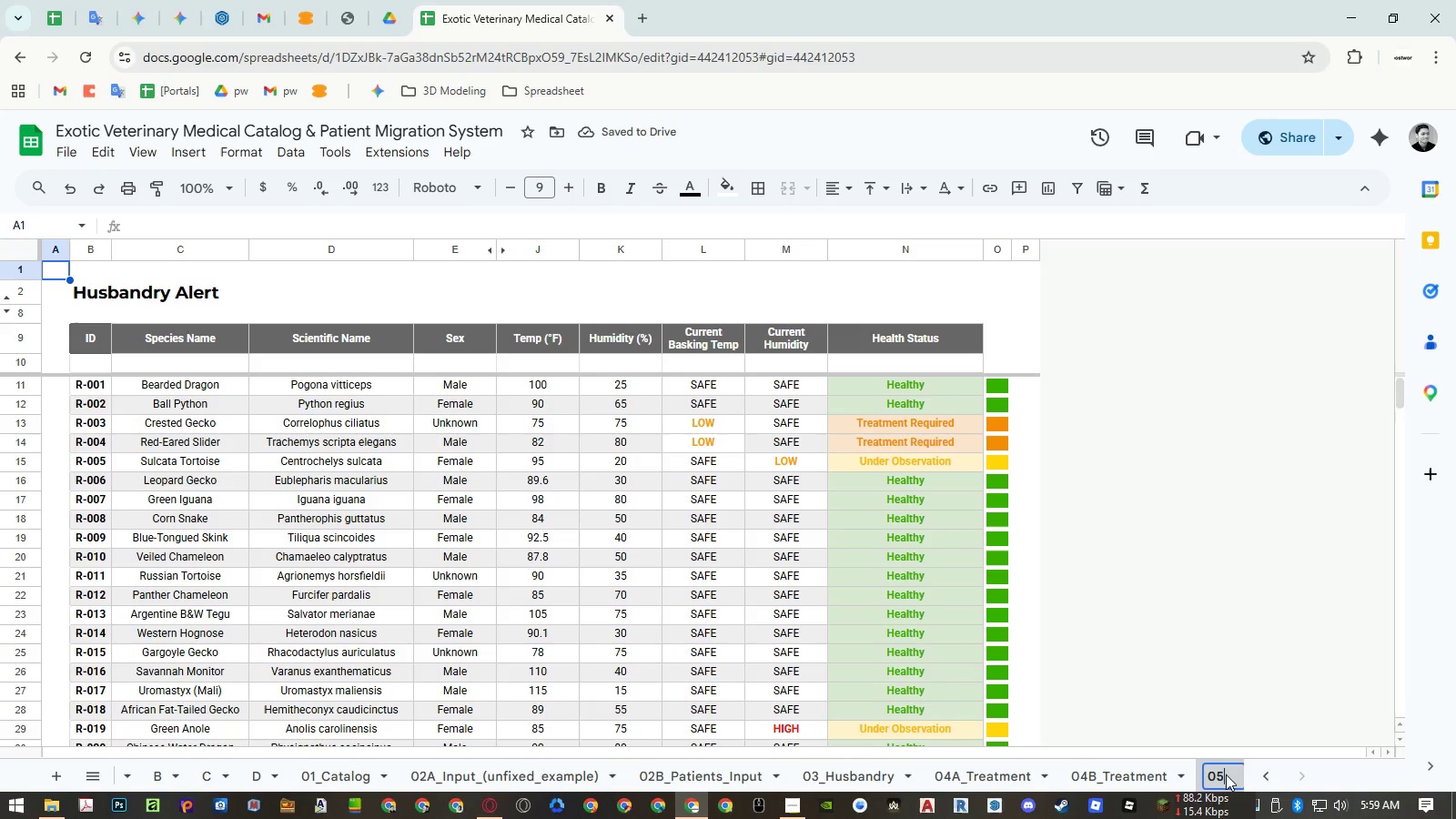 
type(A_KPI)
 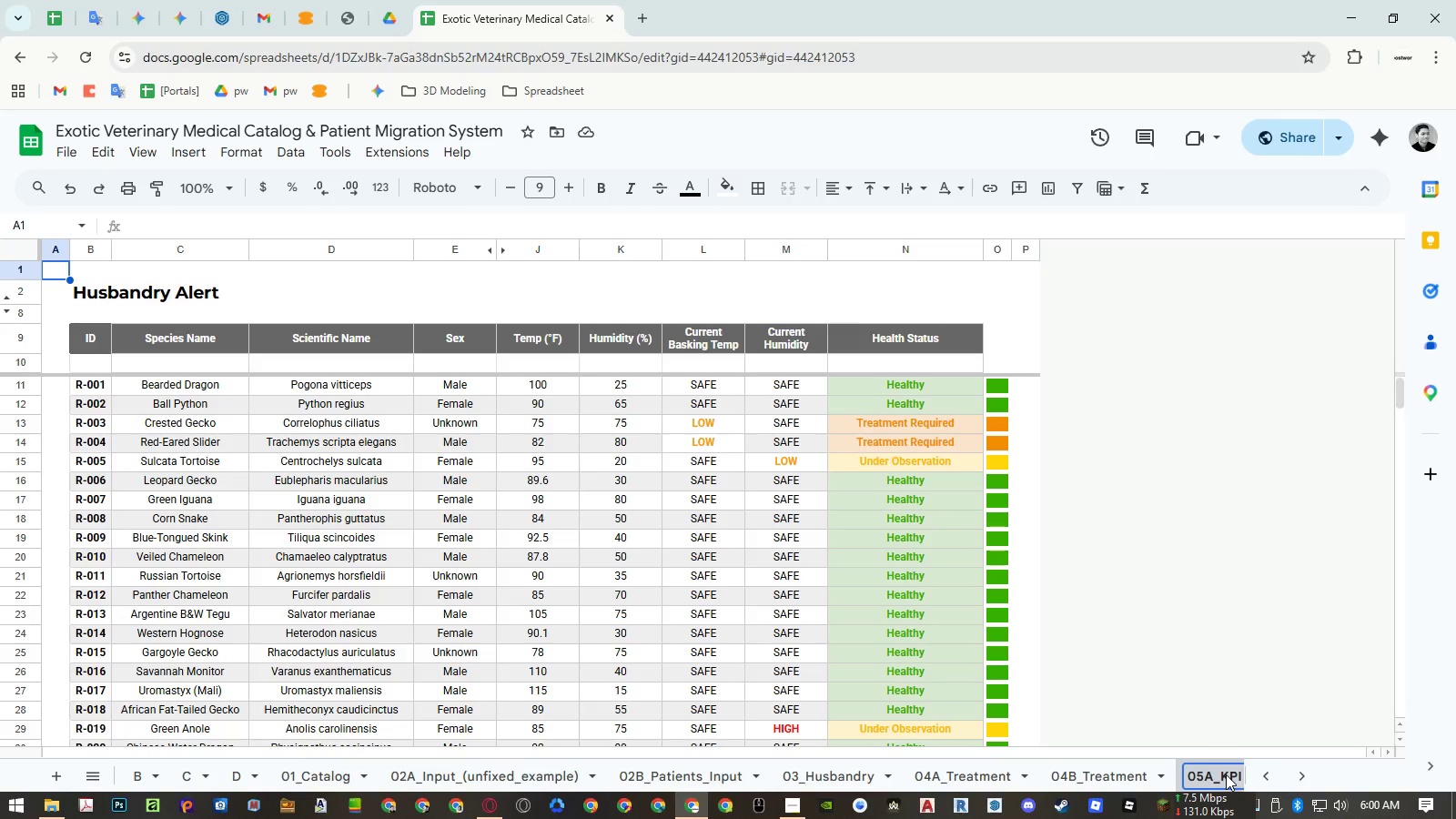 
hold_key(key=ShiftLeft, duration=1.5)
 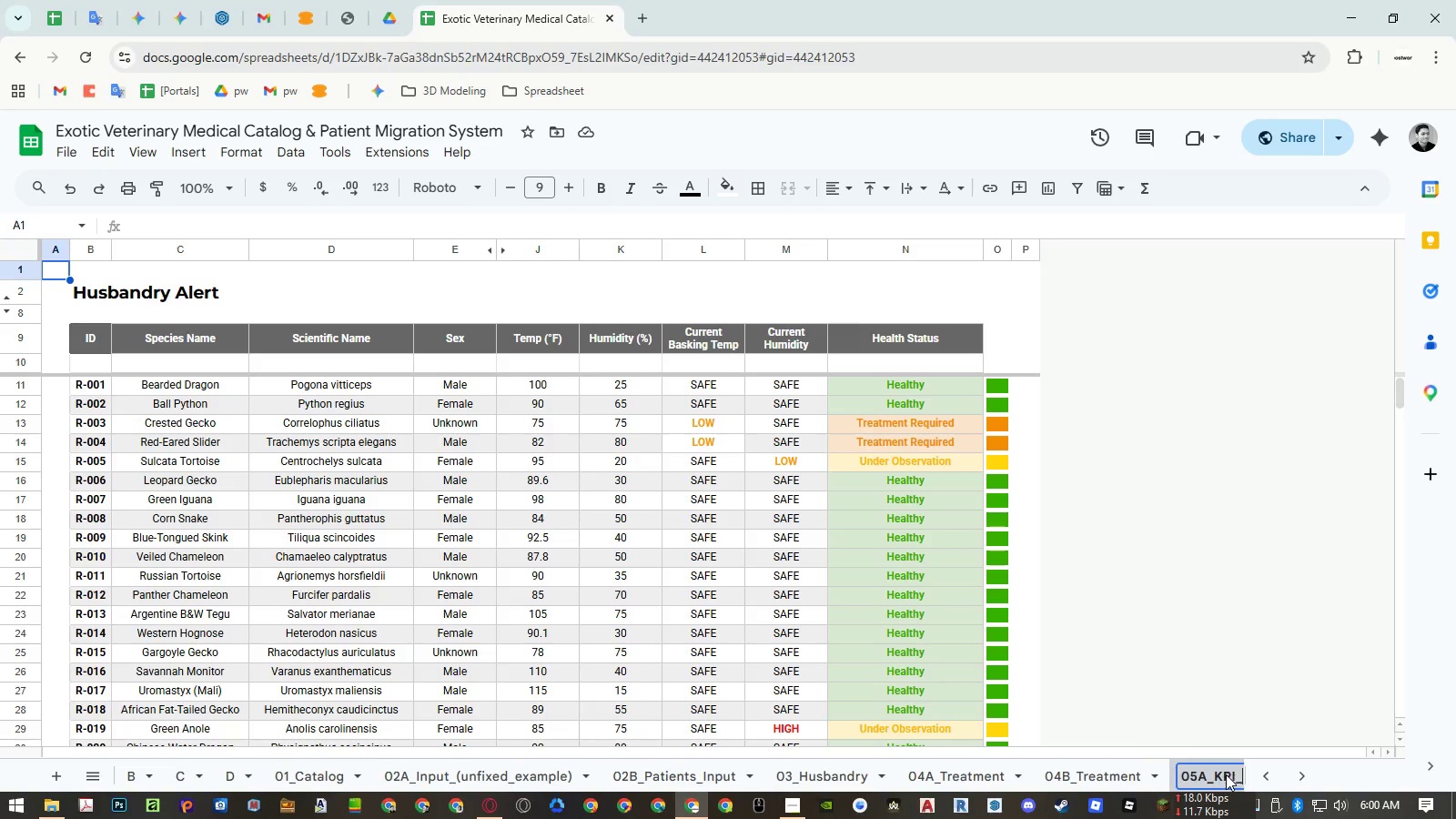 
type(_Table)
 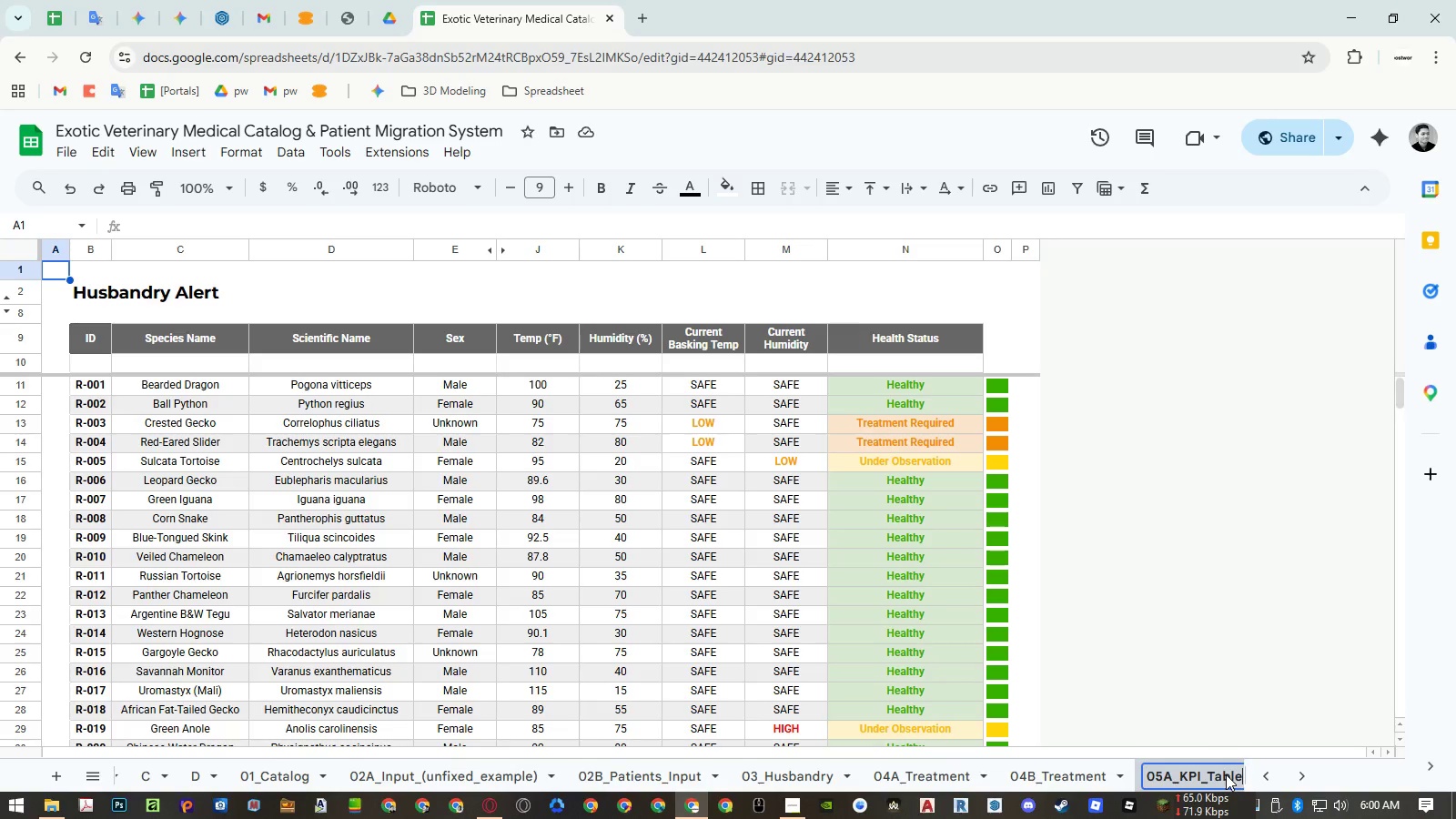 
key(Enter)
 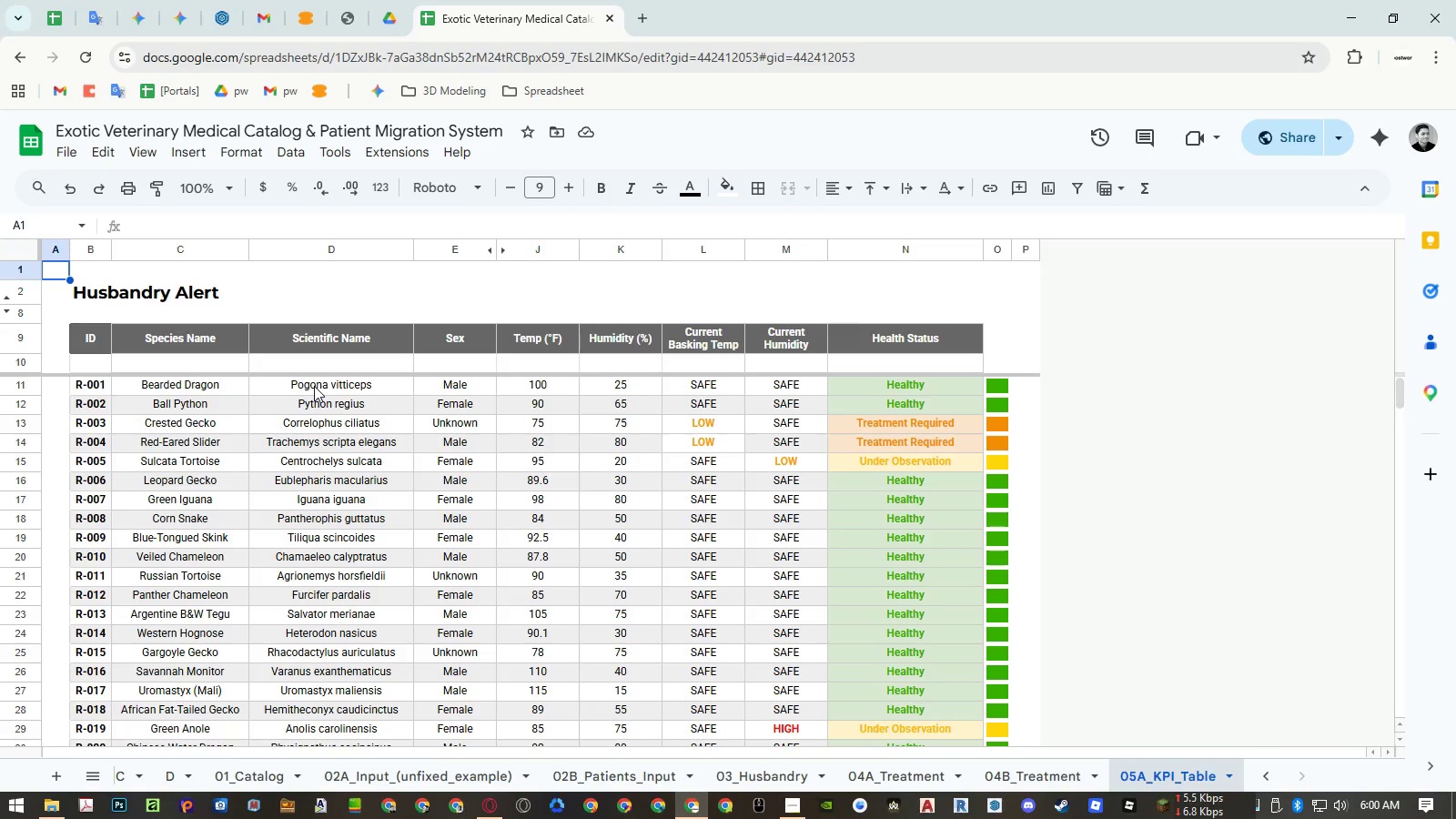 
wait(12.14)
 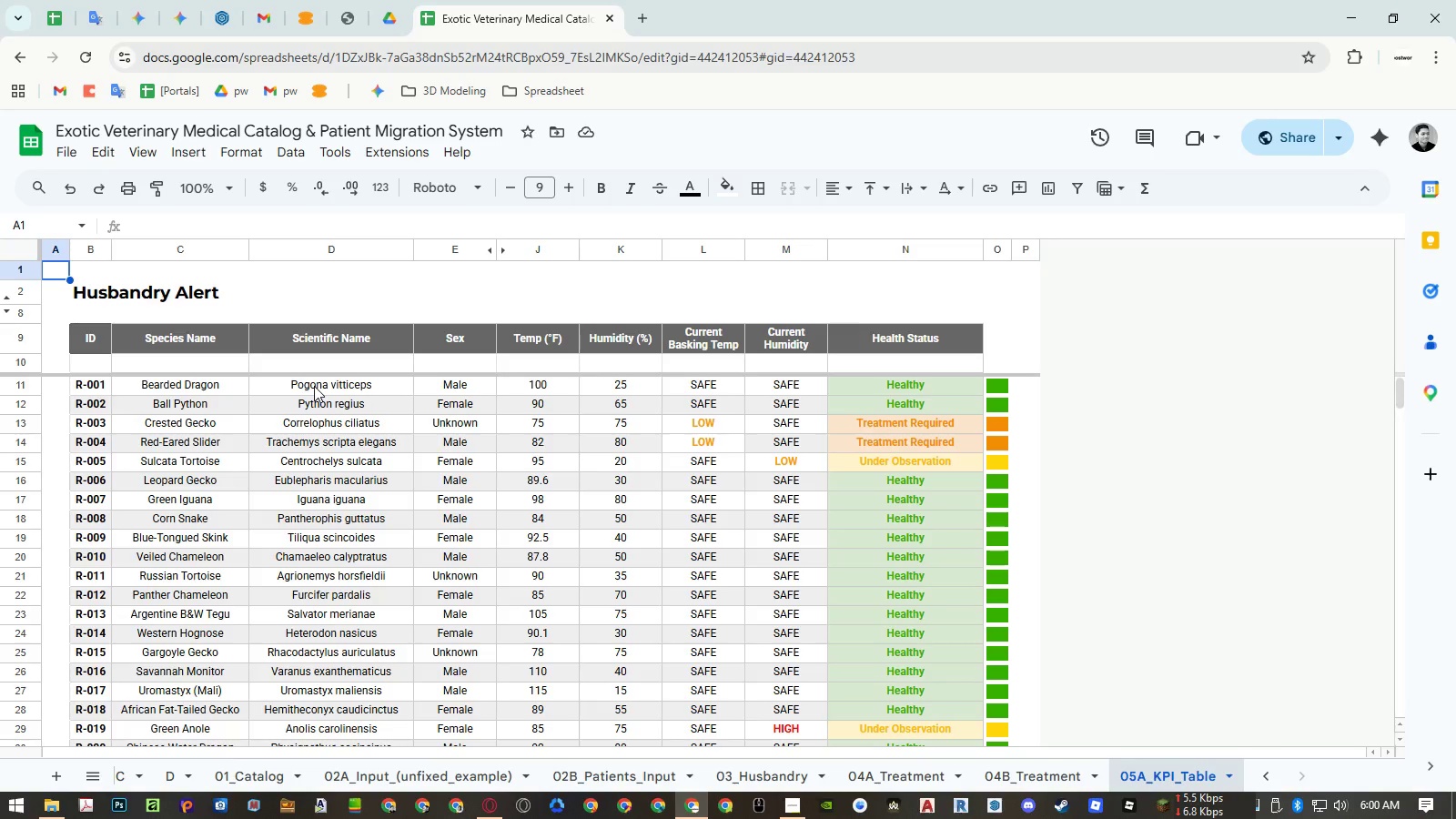 
left_click([504, 246])
 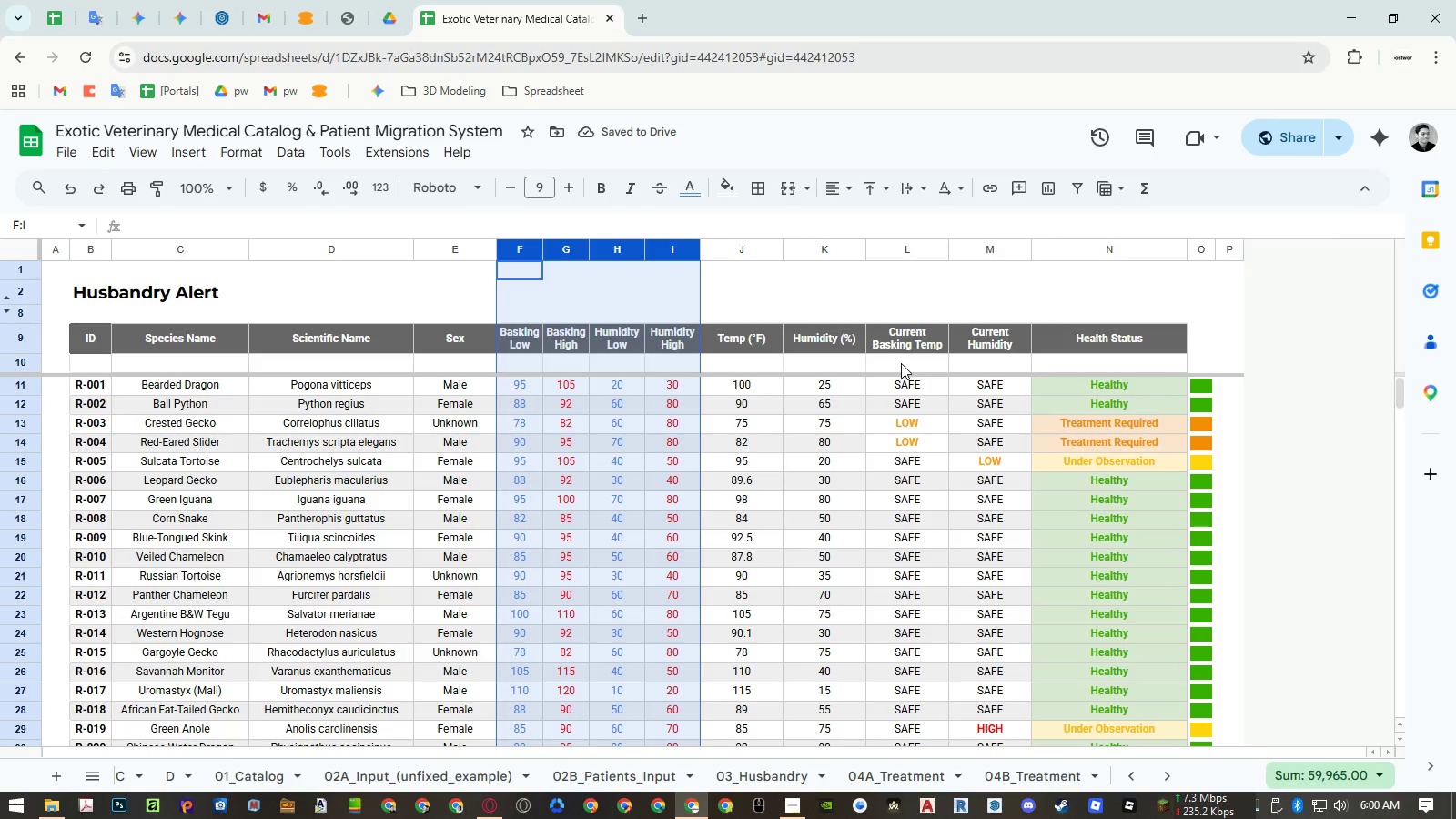 
wait(6.67)
 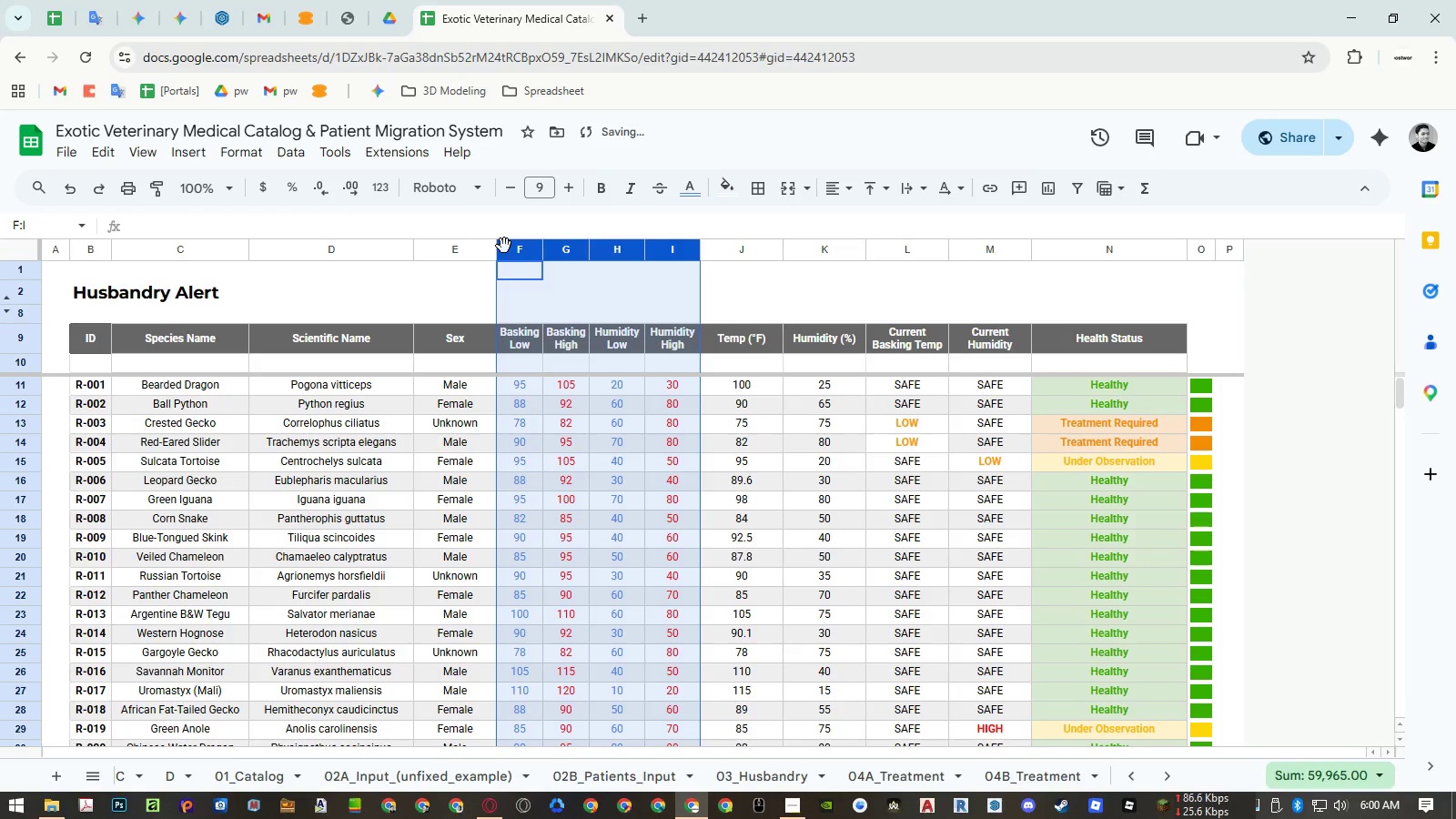 
left_click([79, 368])
 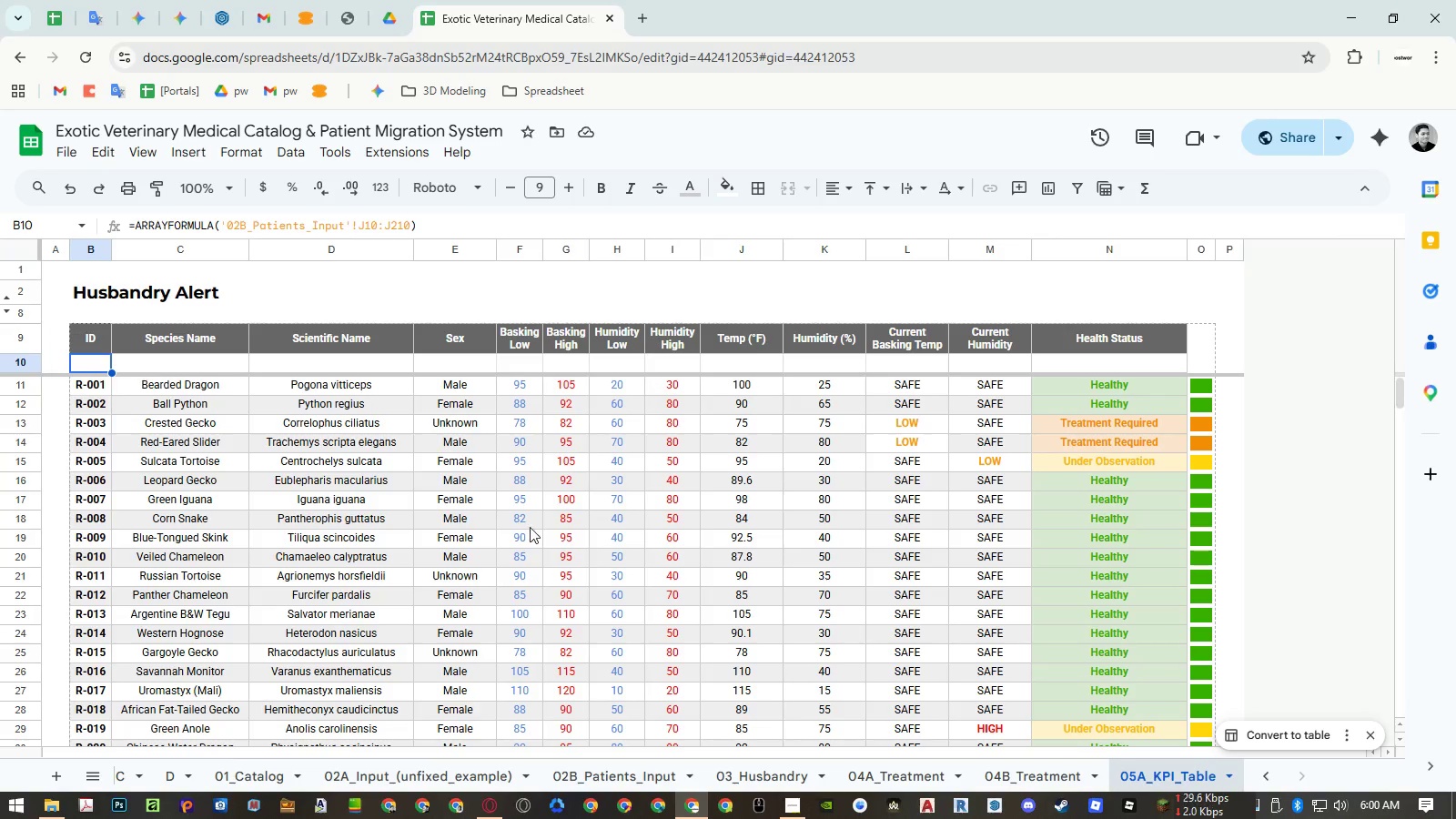 
left_click([899, 771])
 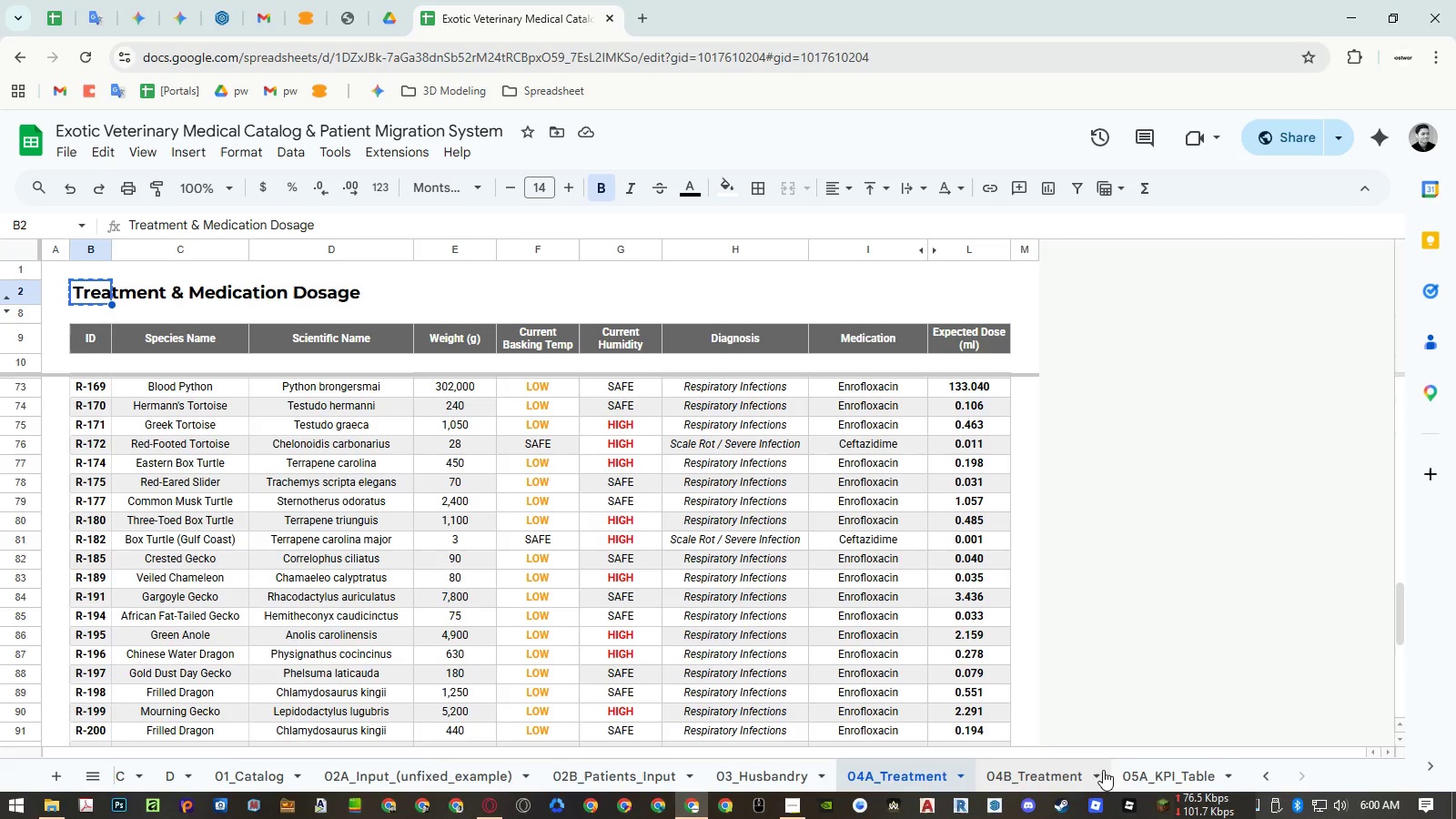 
left_click([1148, 773])
 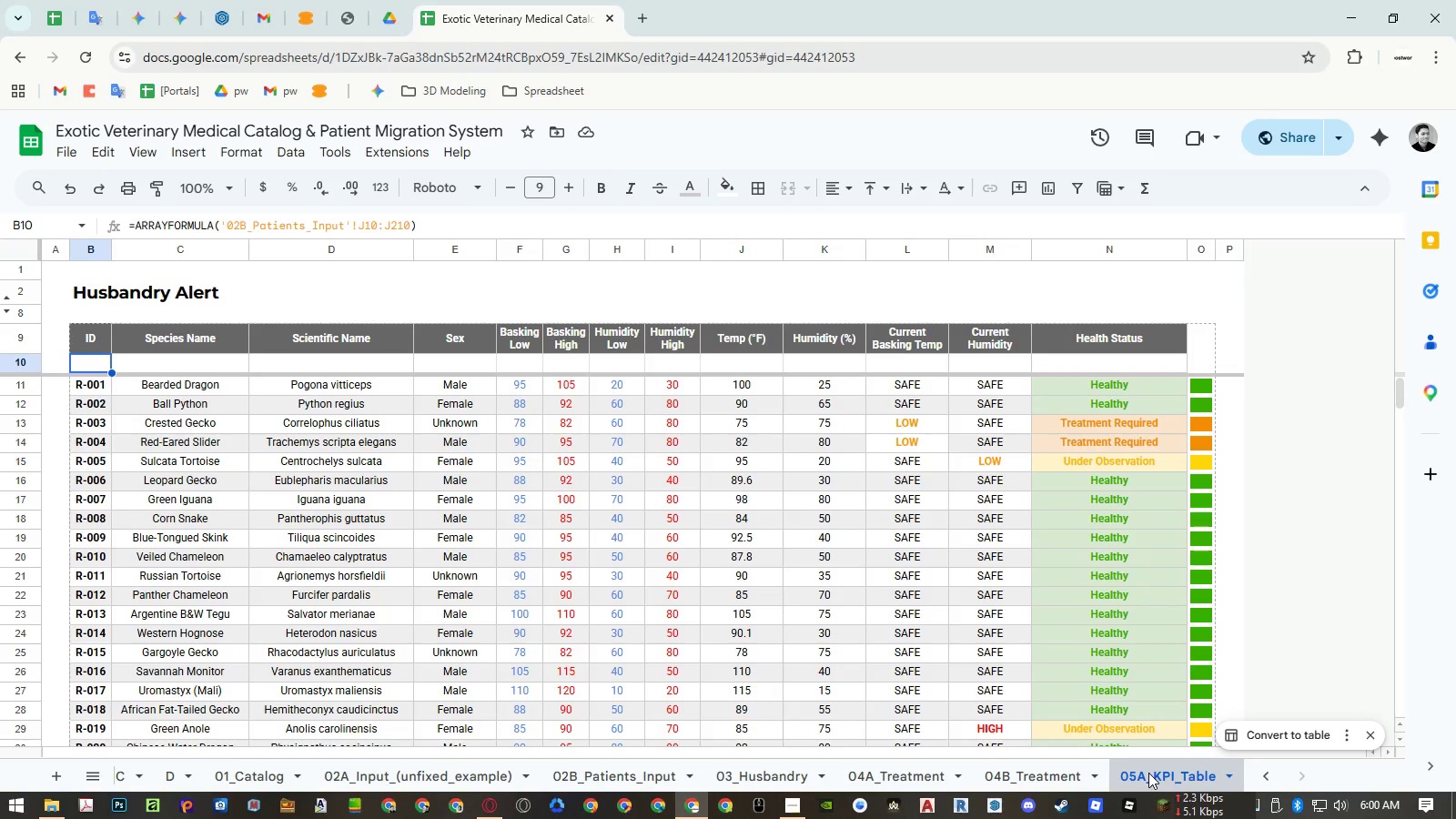 
left_click([929, 779])
 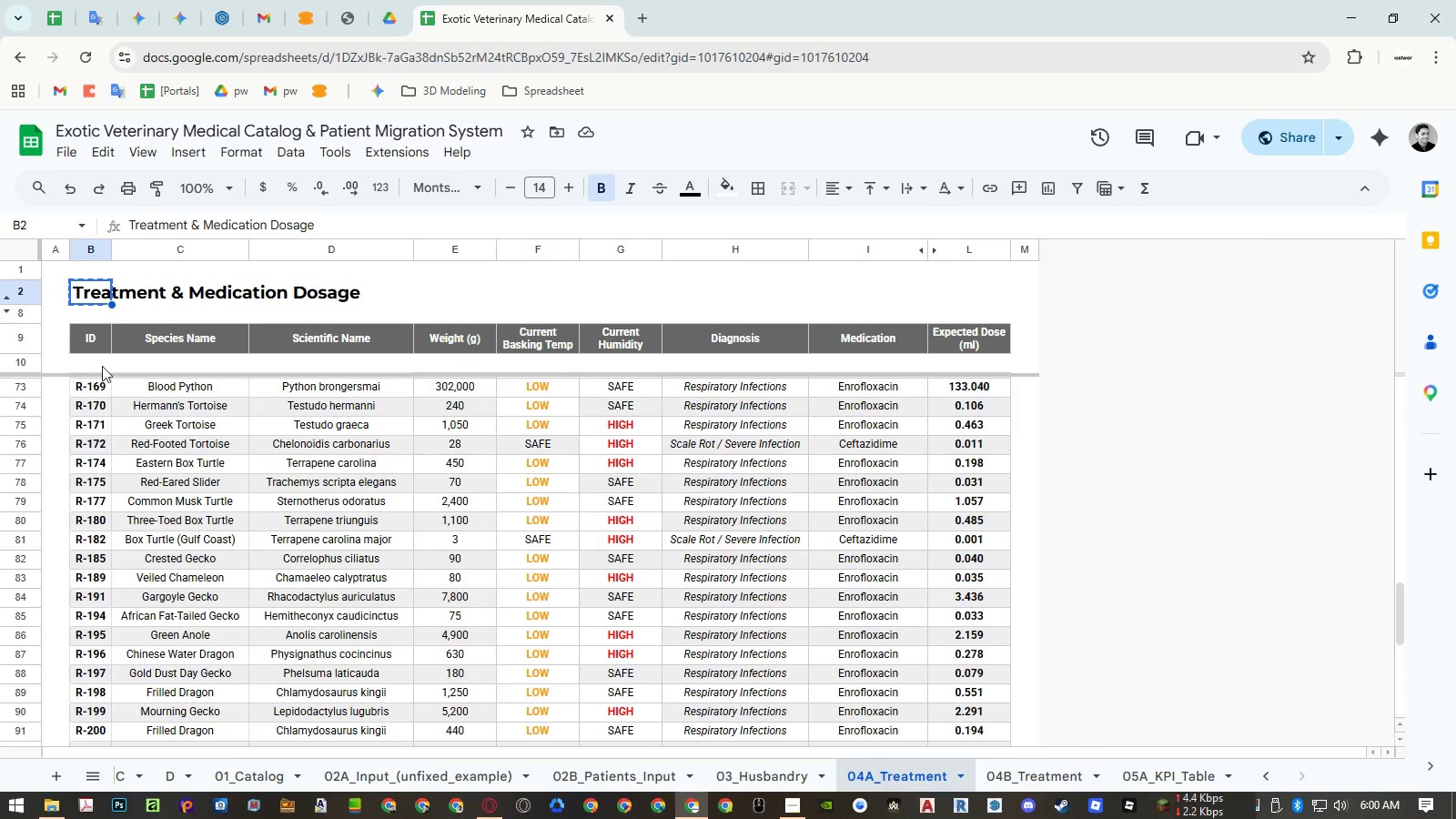 
left_click([96, 362])
 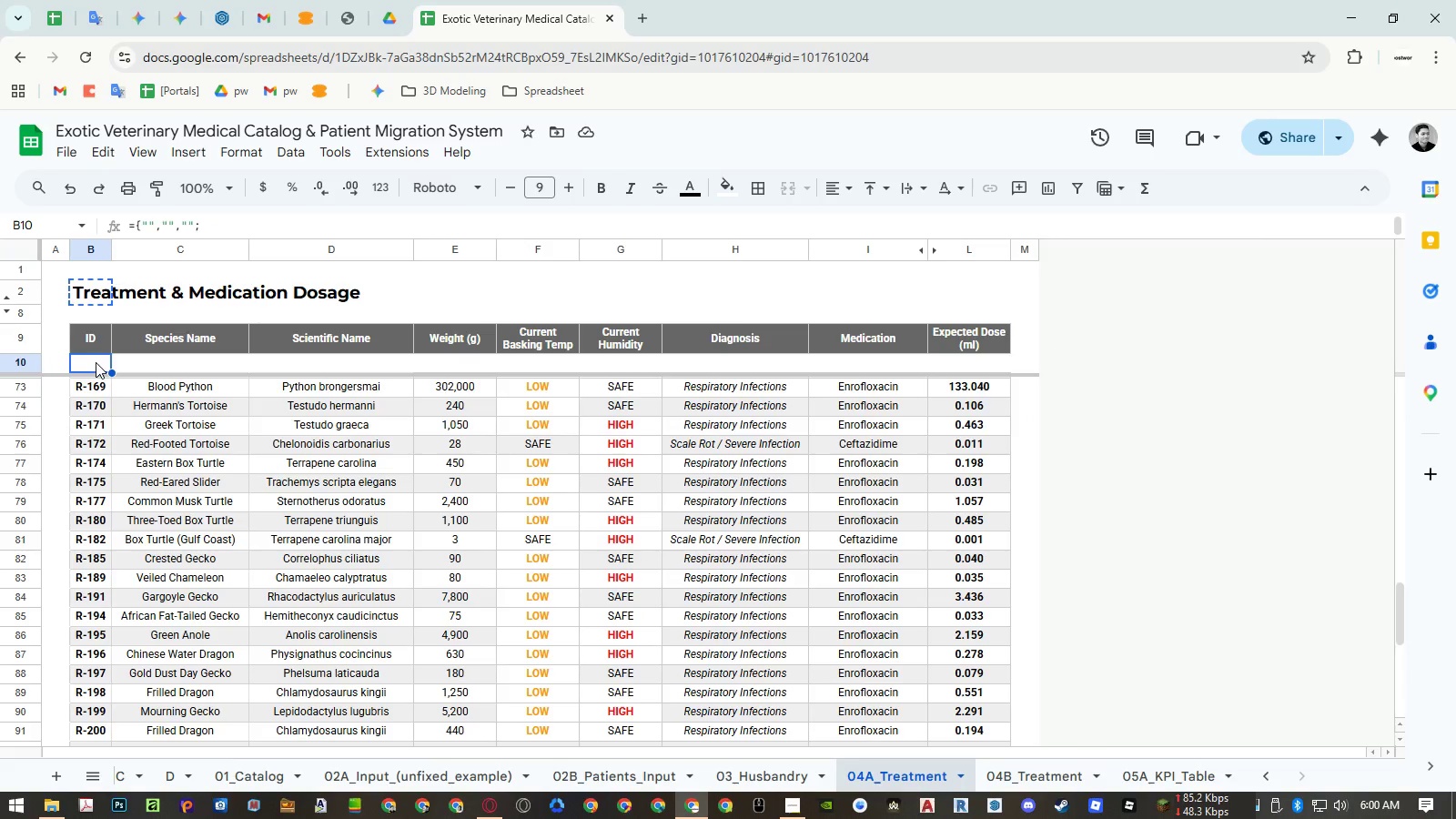 
double_click([96, 362])
 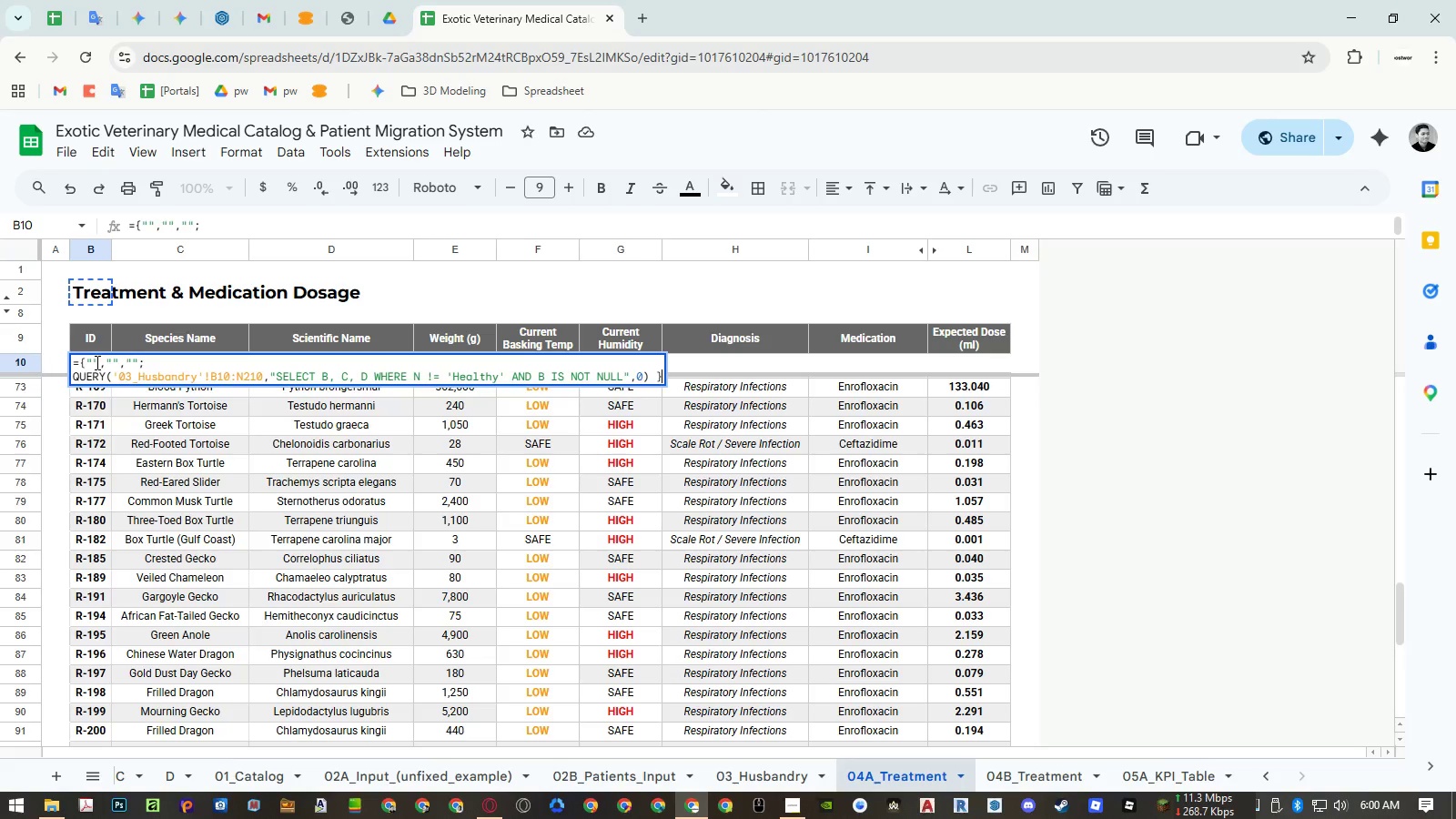 
wait(5.89)
 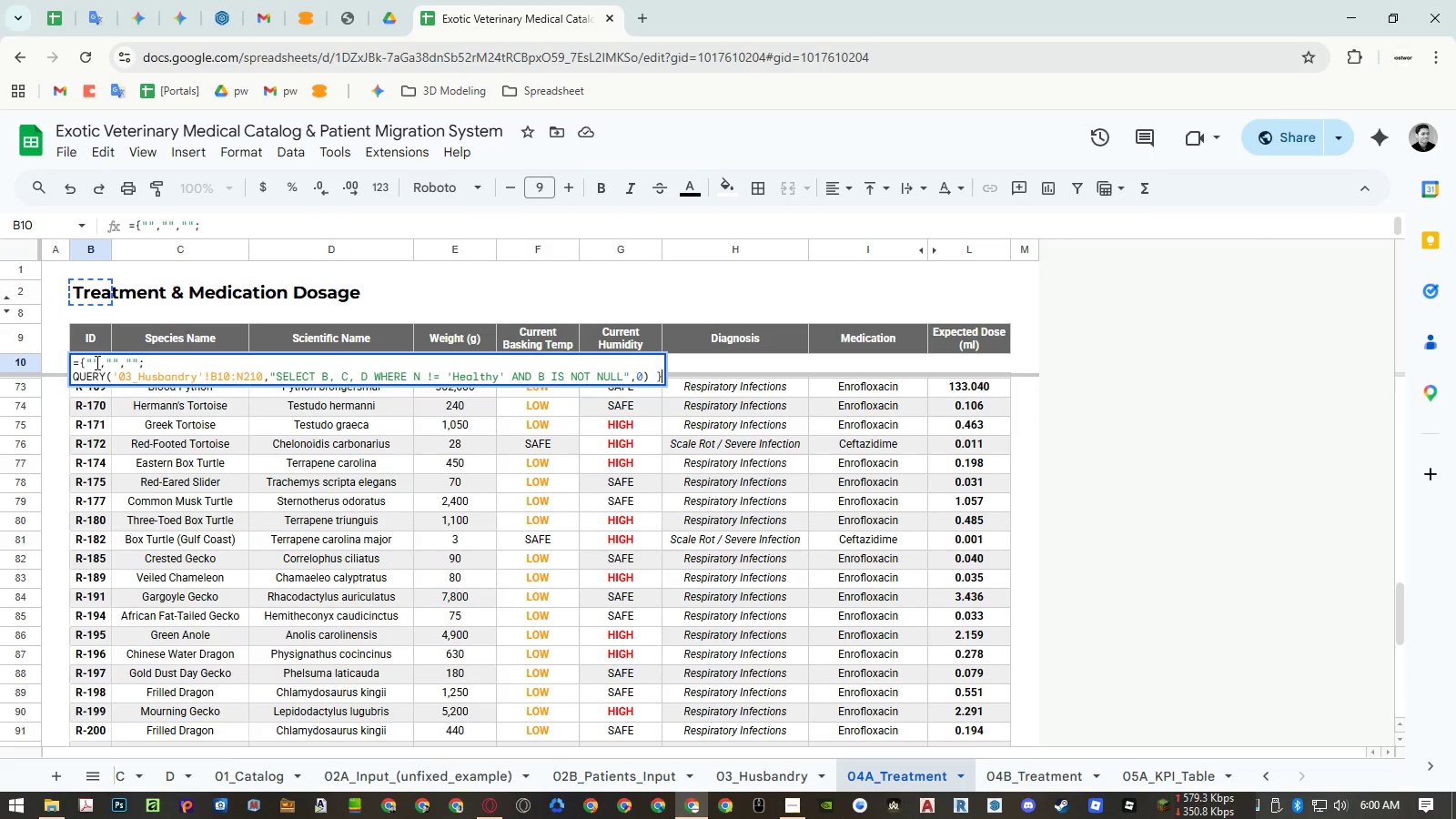 
key(Escape)
 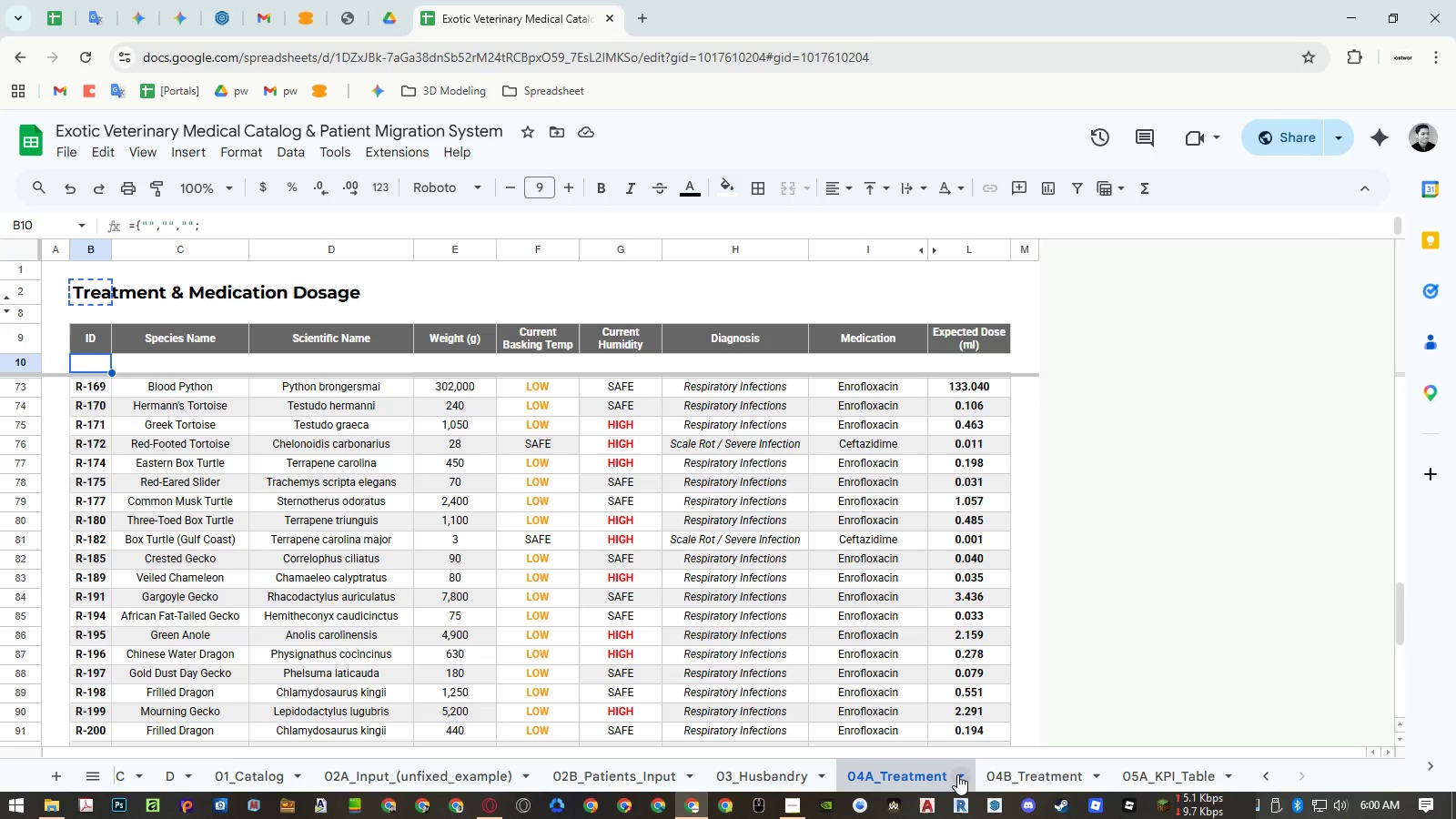 
left_click([957, 774])
 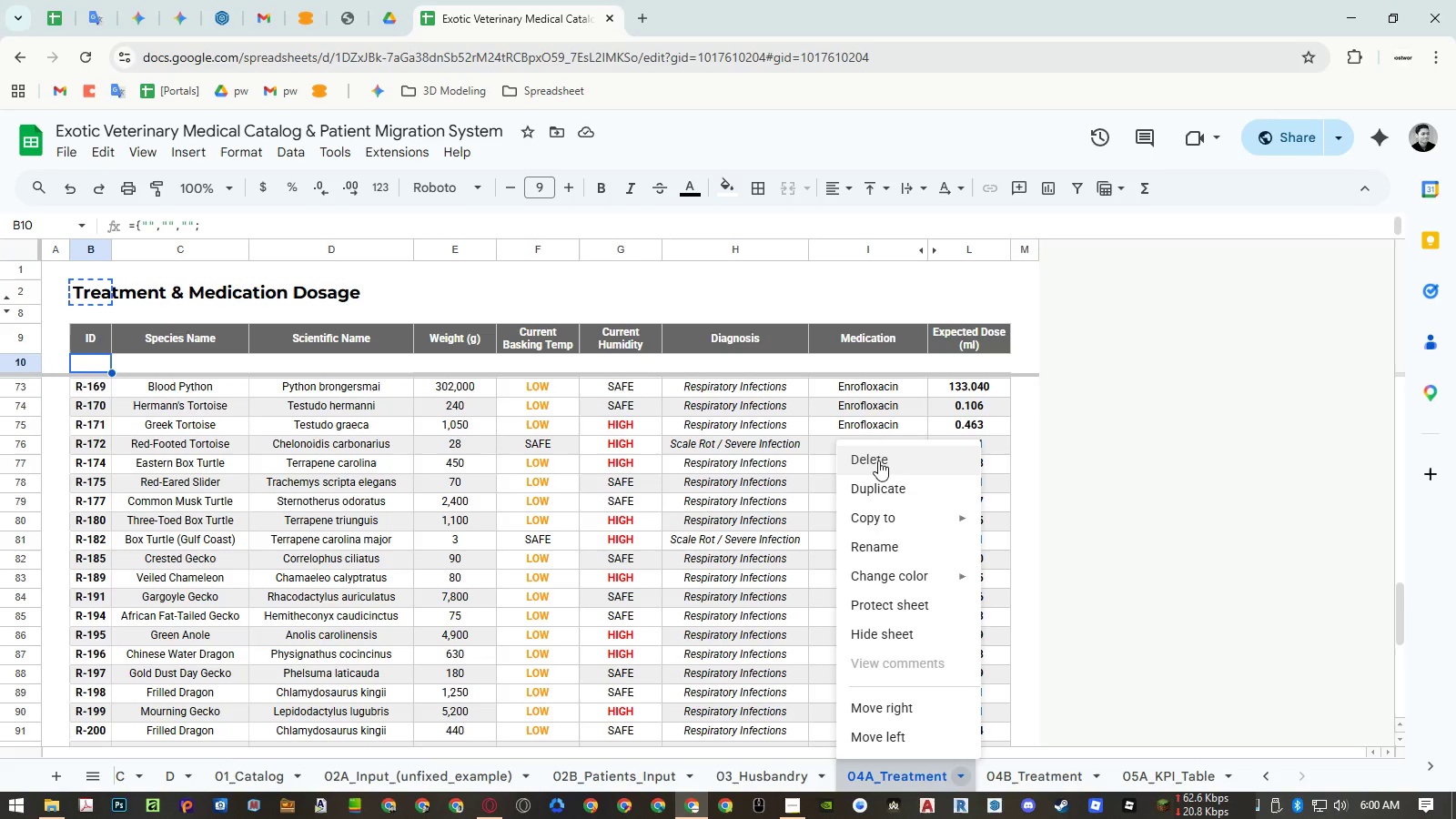 
left_click([881, 489])
 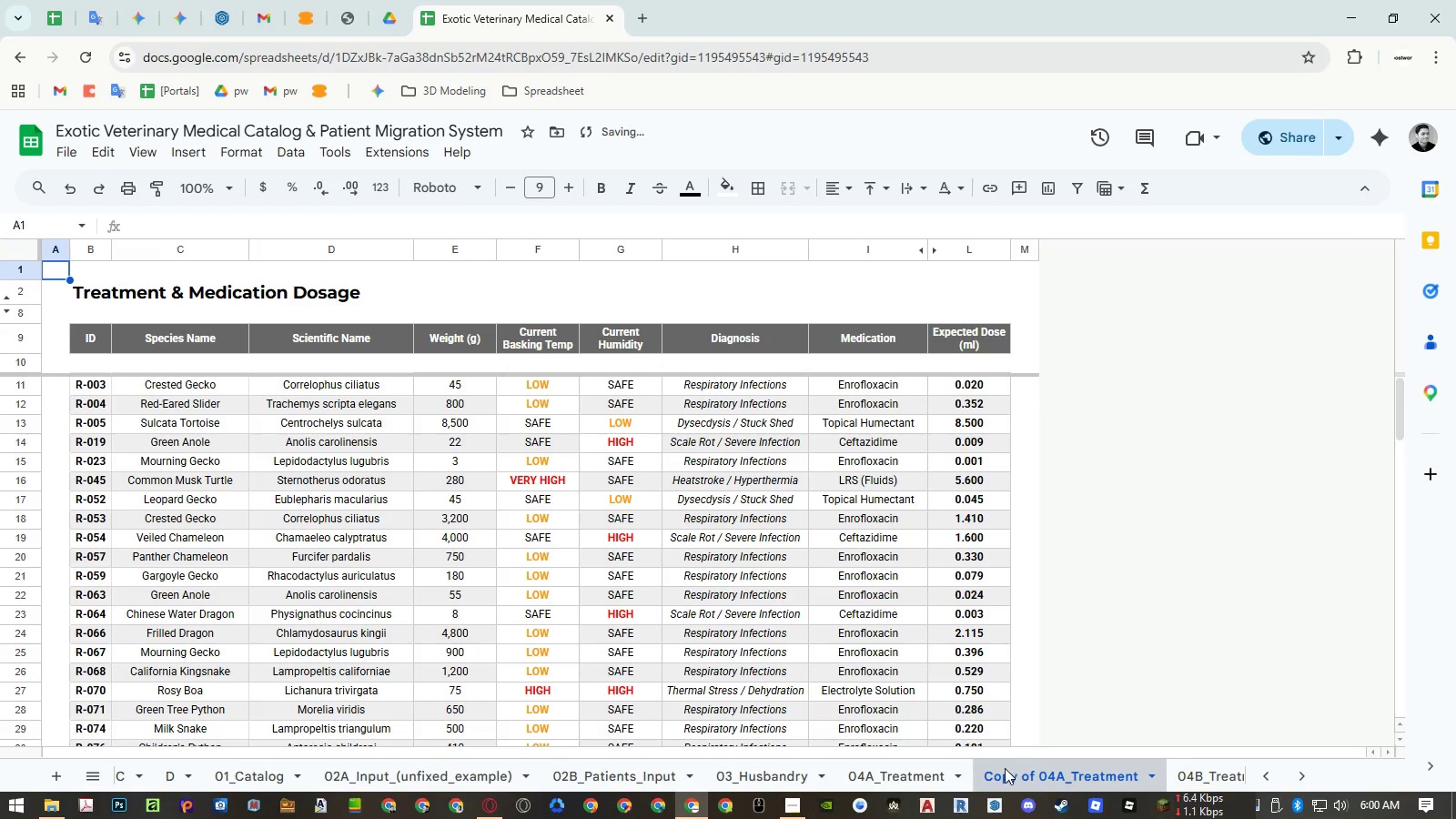 
left_click_drag(start_coordinate=[1005, 771], to_coordinate=[1214, 768])
 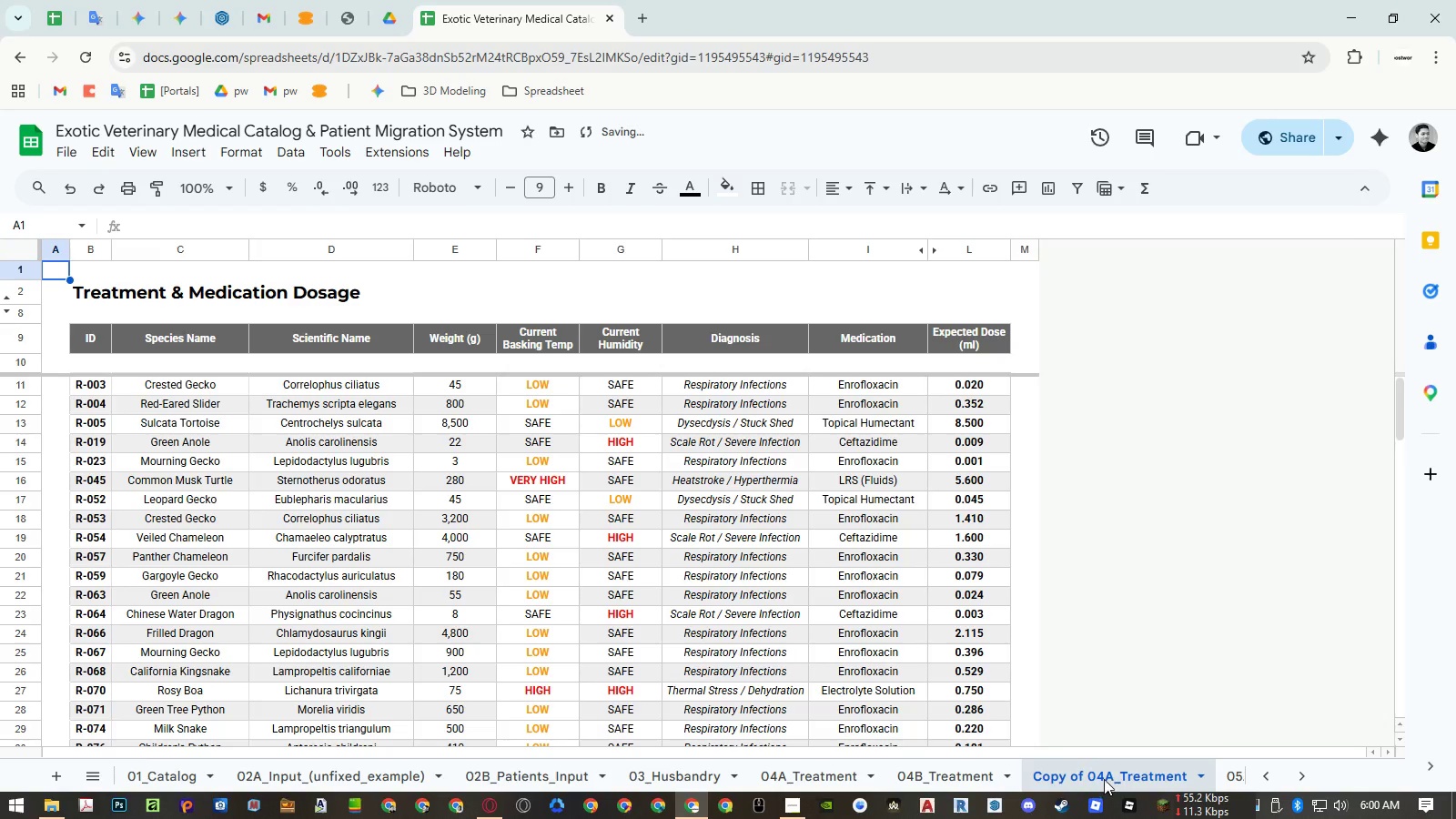 
double_click([1104, 779])
 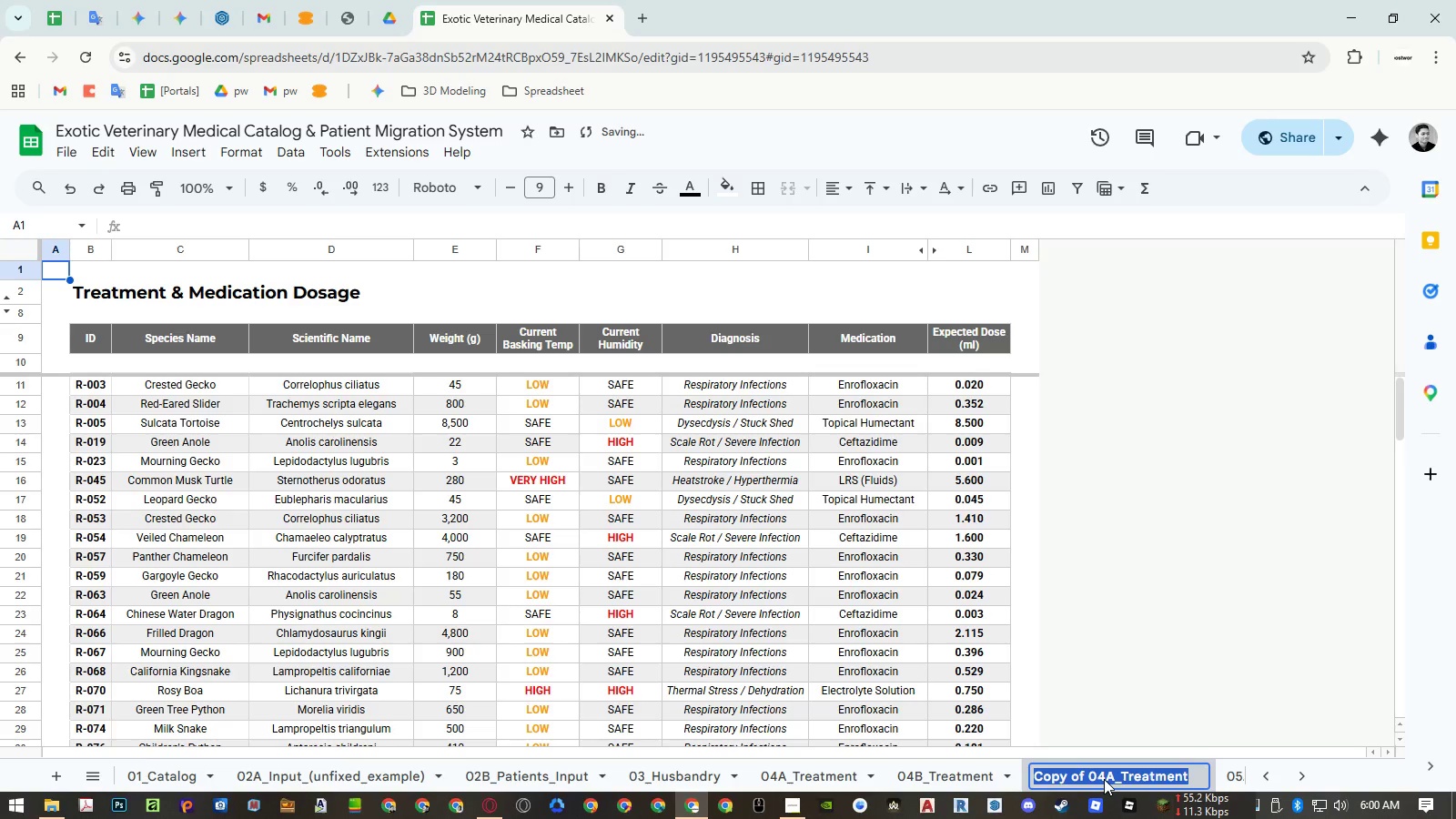 
key(Numpad0)
 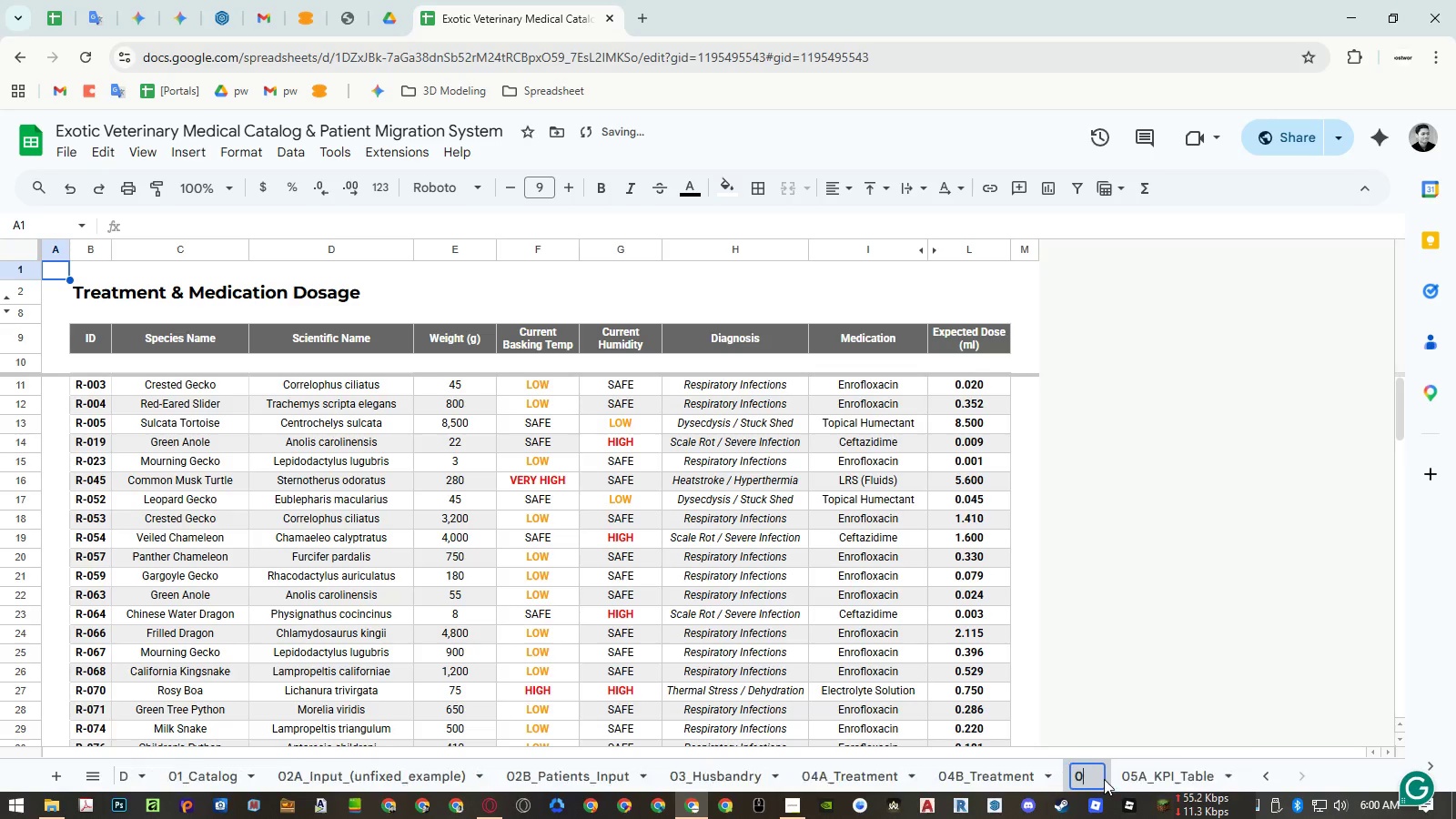 
key(Numpad5)
 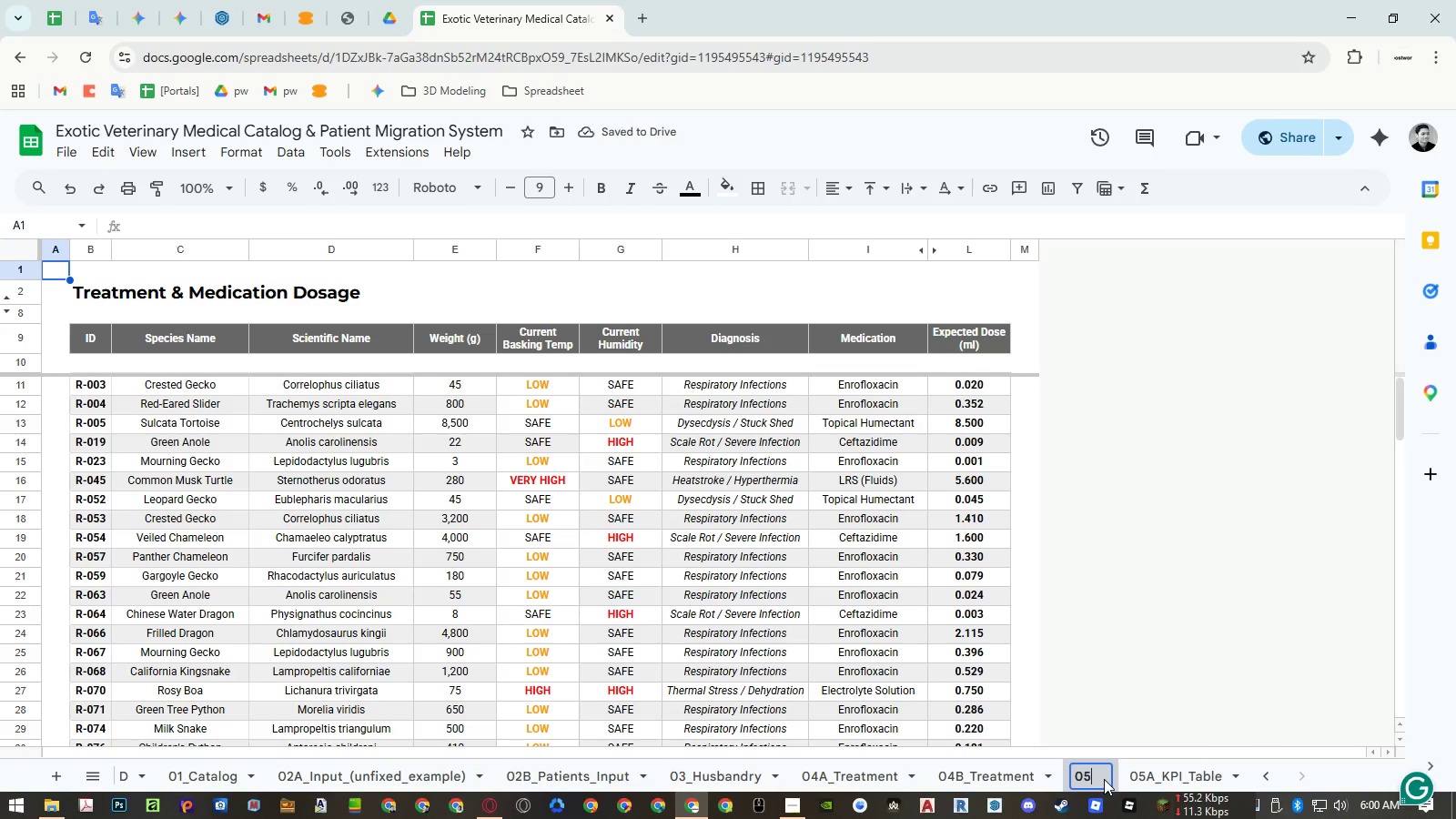 
key(Shift+ShiftLeft)
 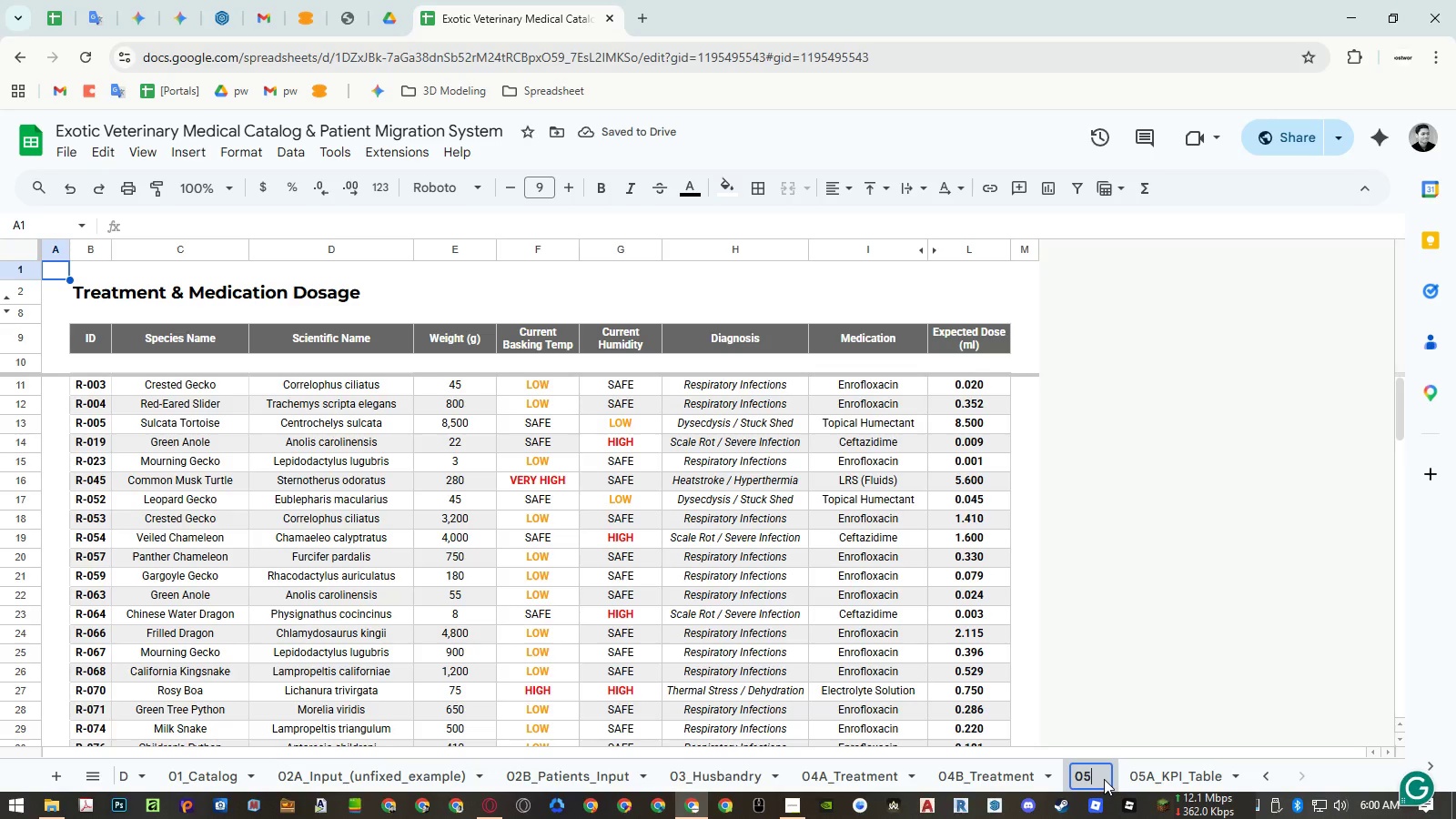 
key(Shift+A)
 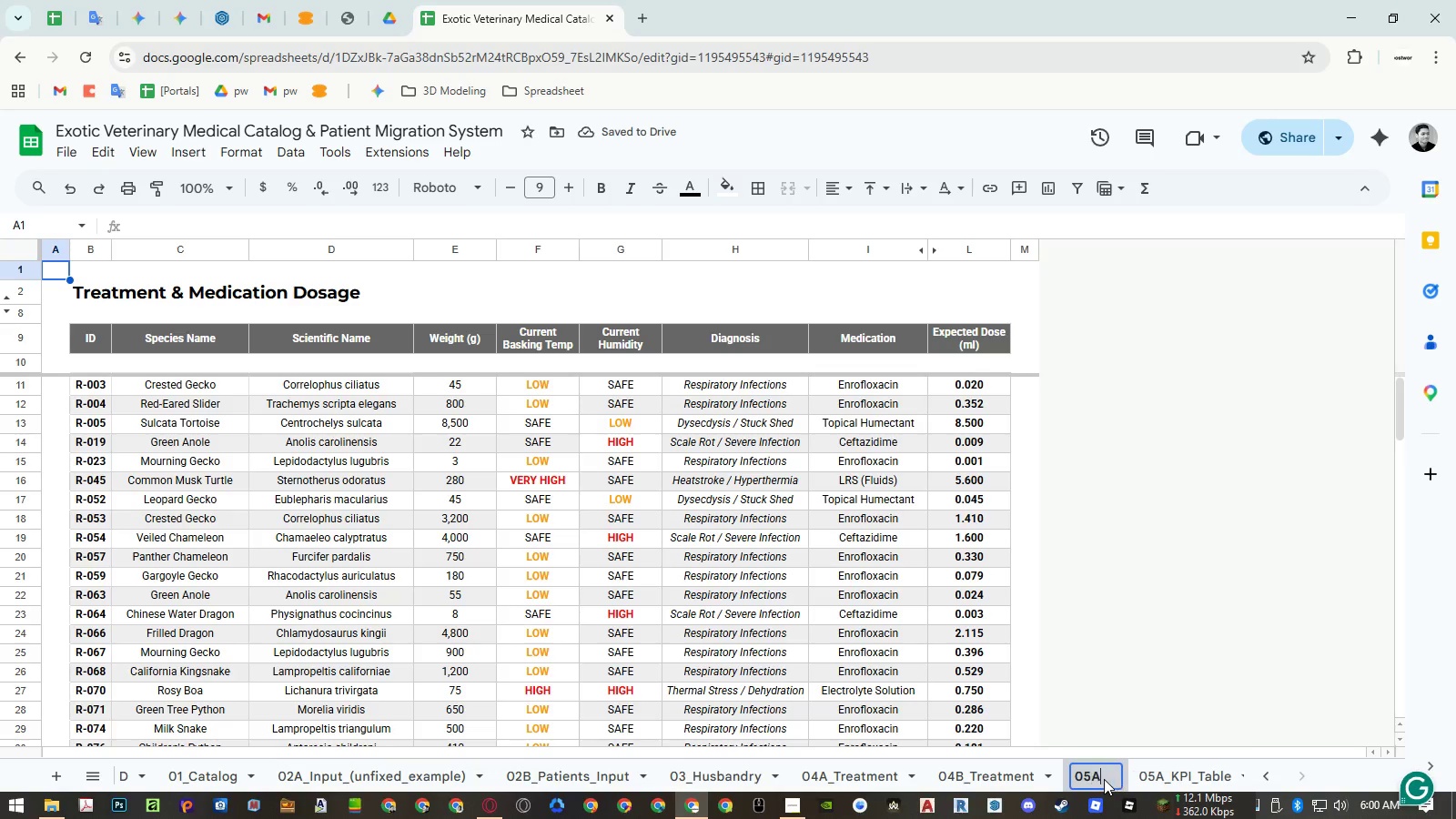 
key(NumpadEnter)
 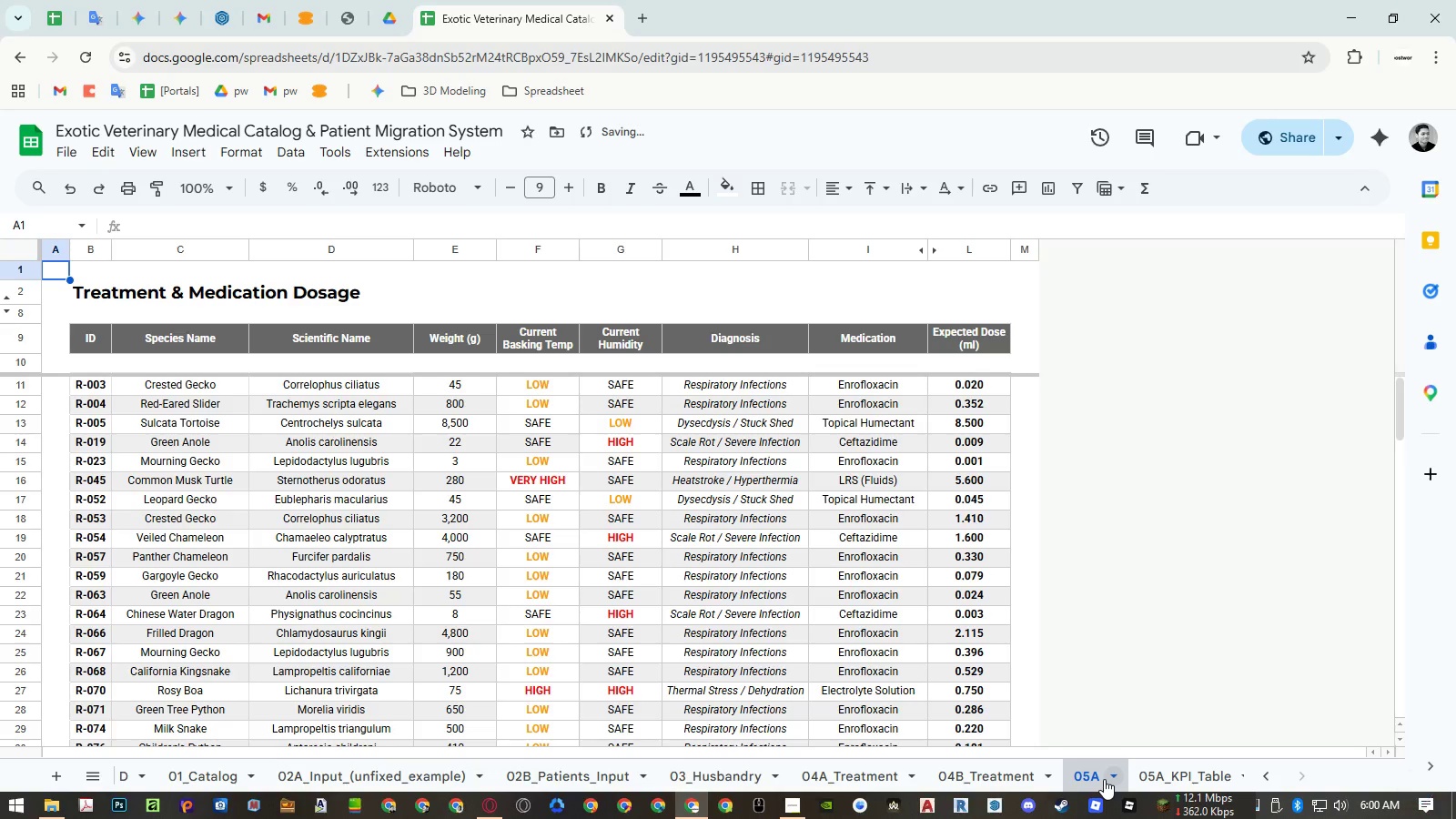 
hold_key(key=ShiftLeft, duration=0.83)
scroll: coordinate [1104, 779], scroll_direction: down, amount: 5.0
 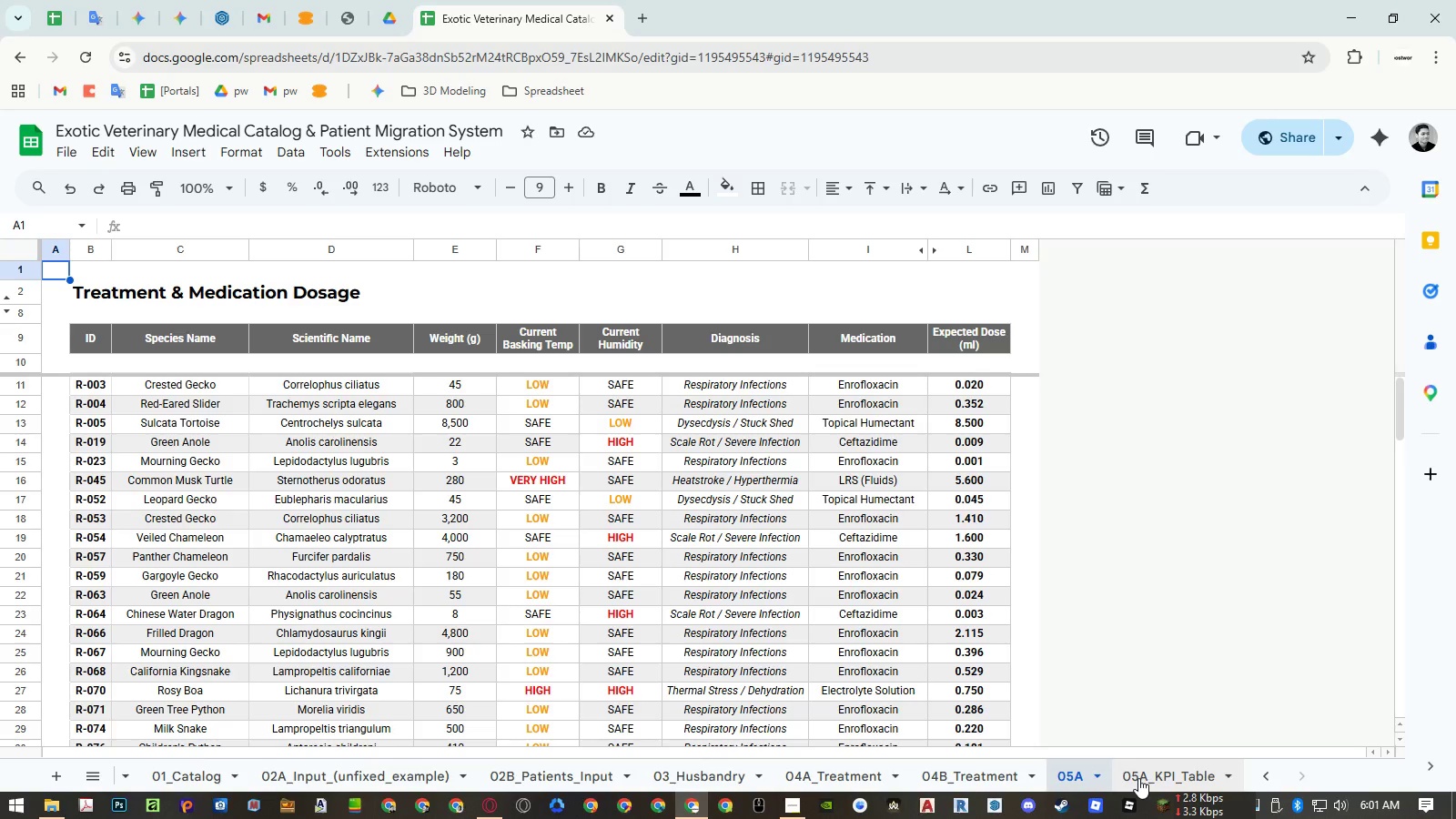 
wait(8.85)
 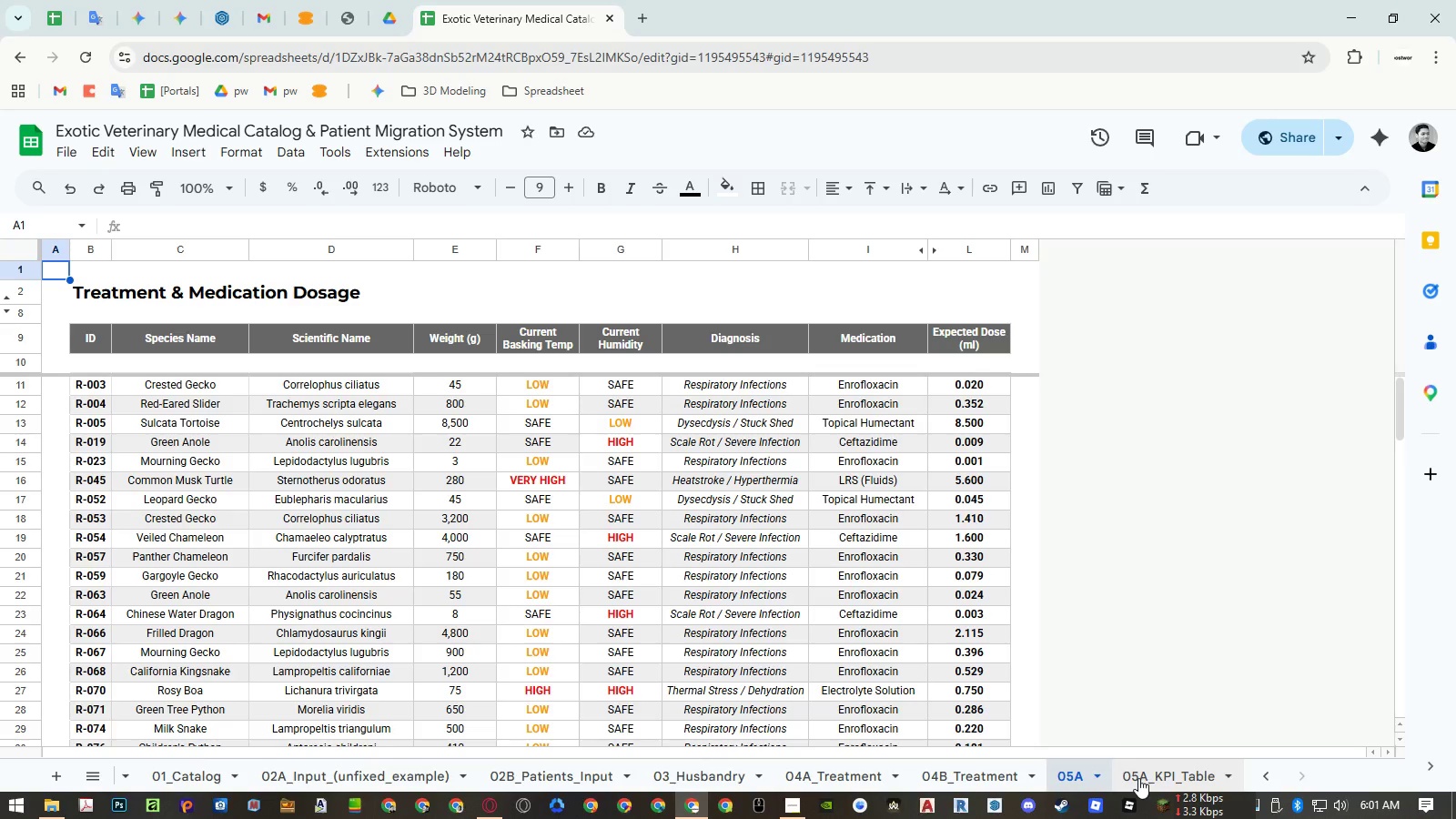 
left_click([1138, 778])
 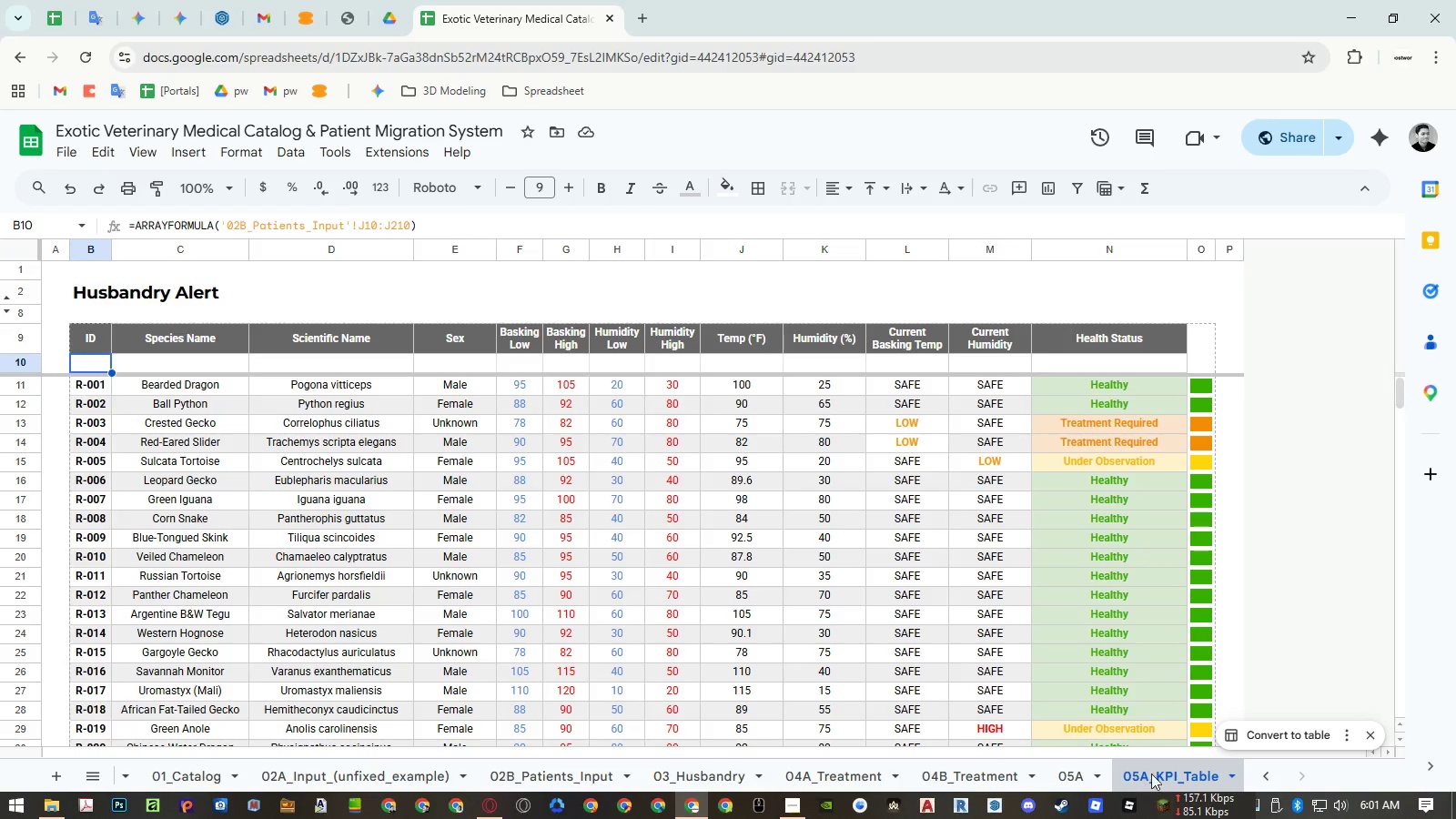 
left_click([1228, 774])
 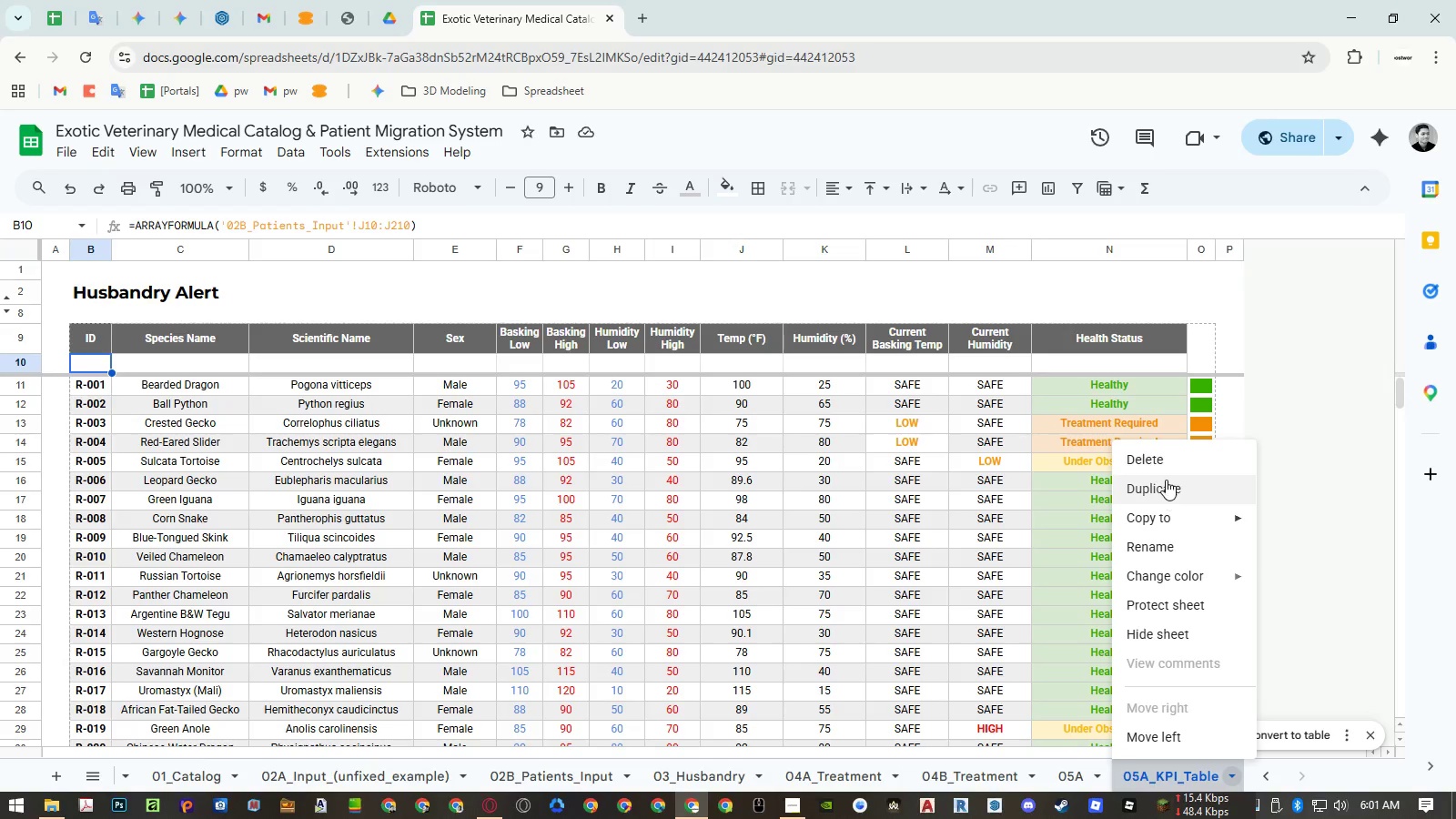 
left_click([1165, 460])
 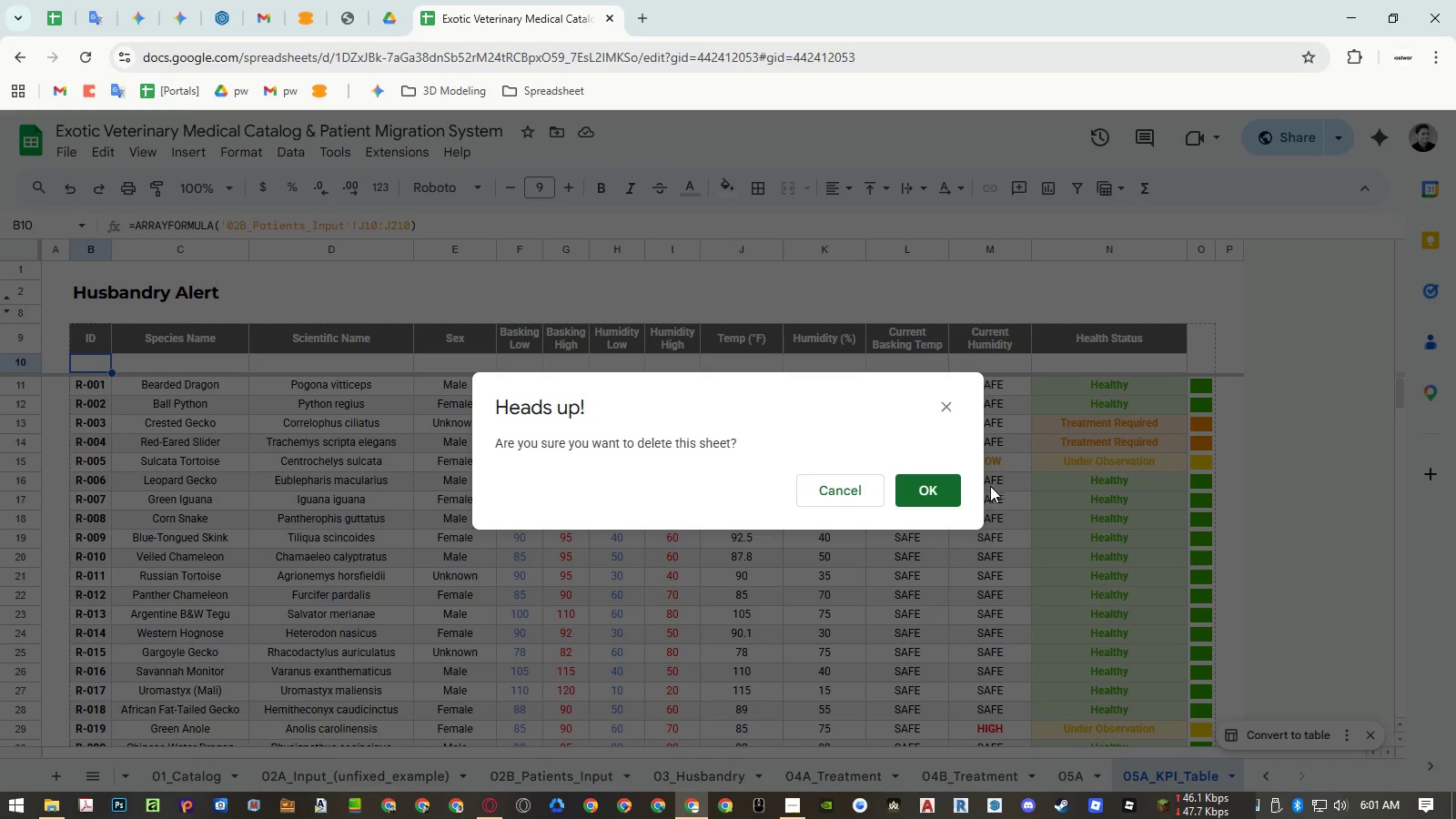 
left_click([853, 488])
 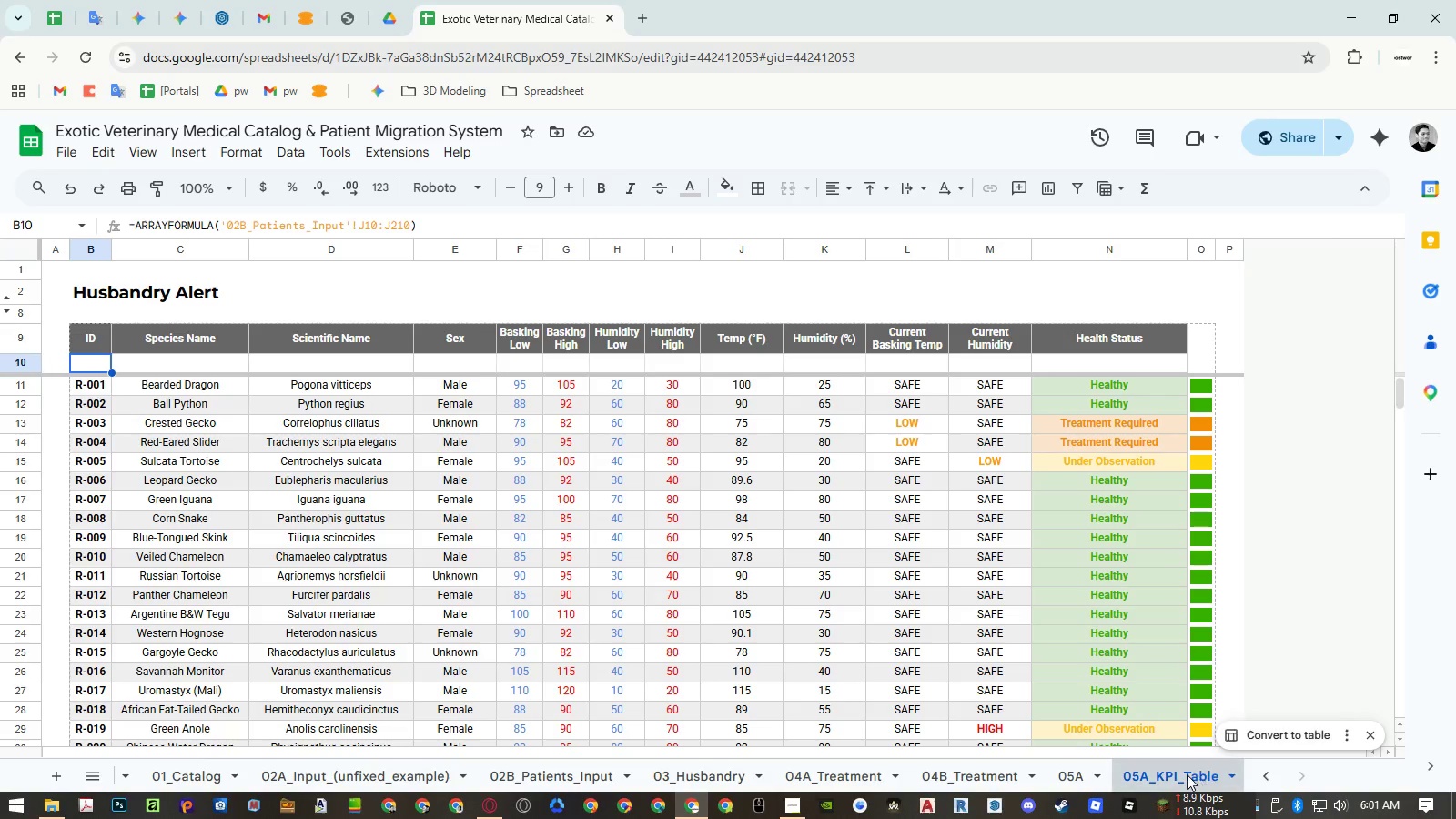 
double_click([1186, 774])
 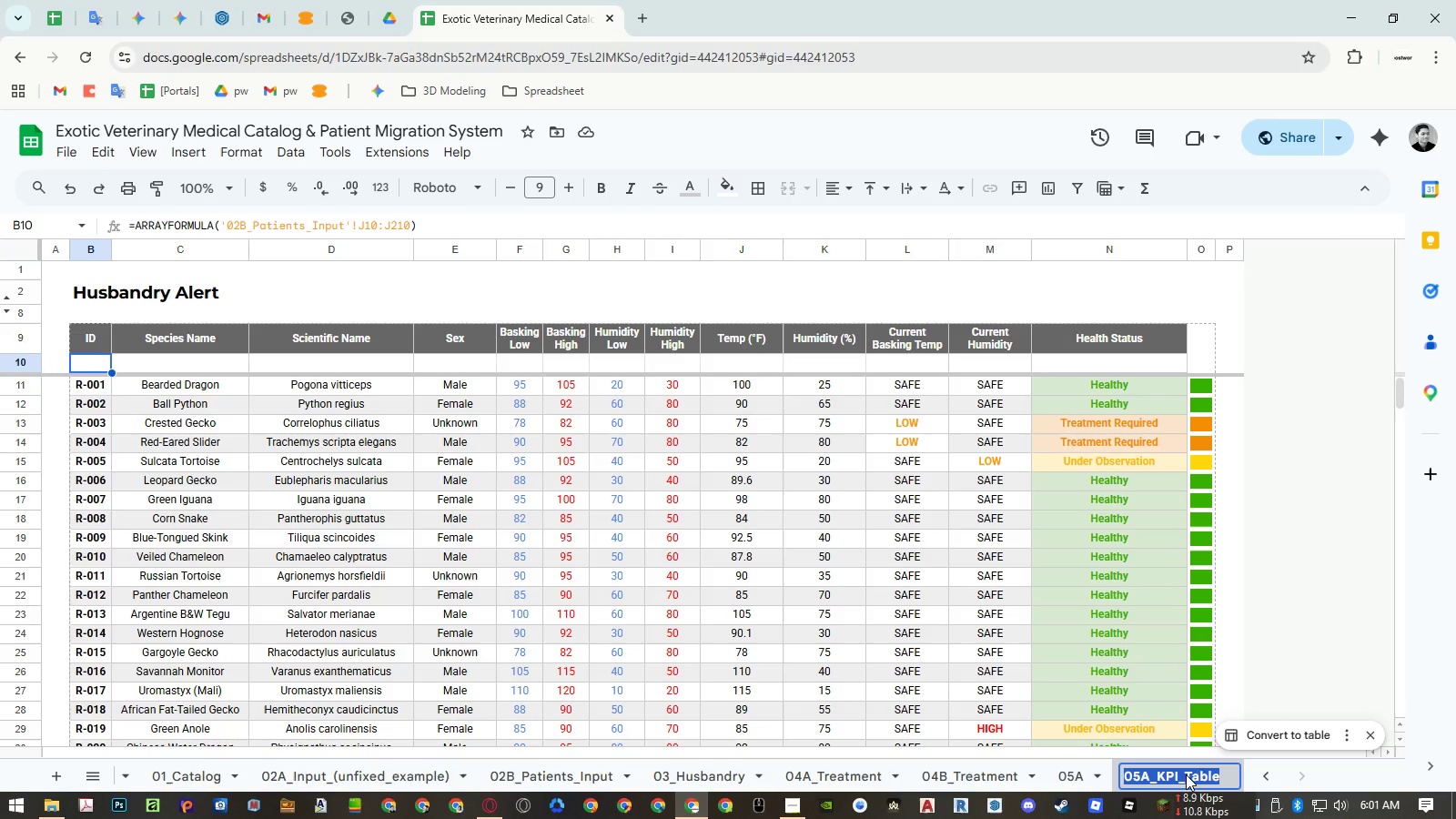 
key(Control+ControlLeft)
 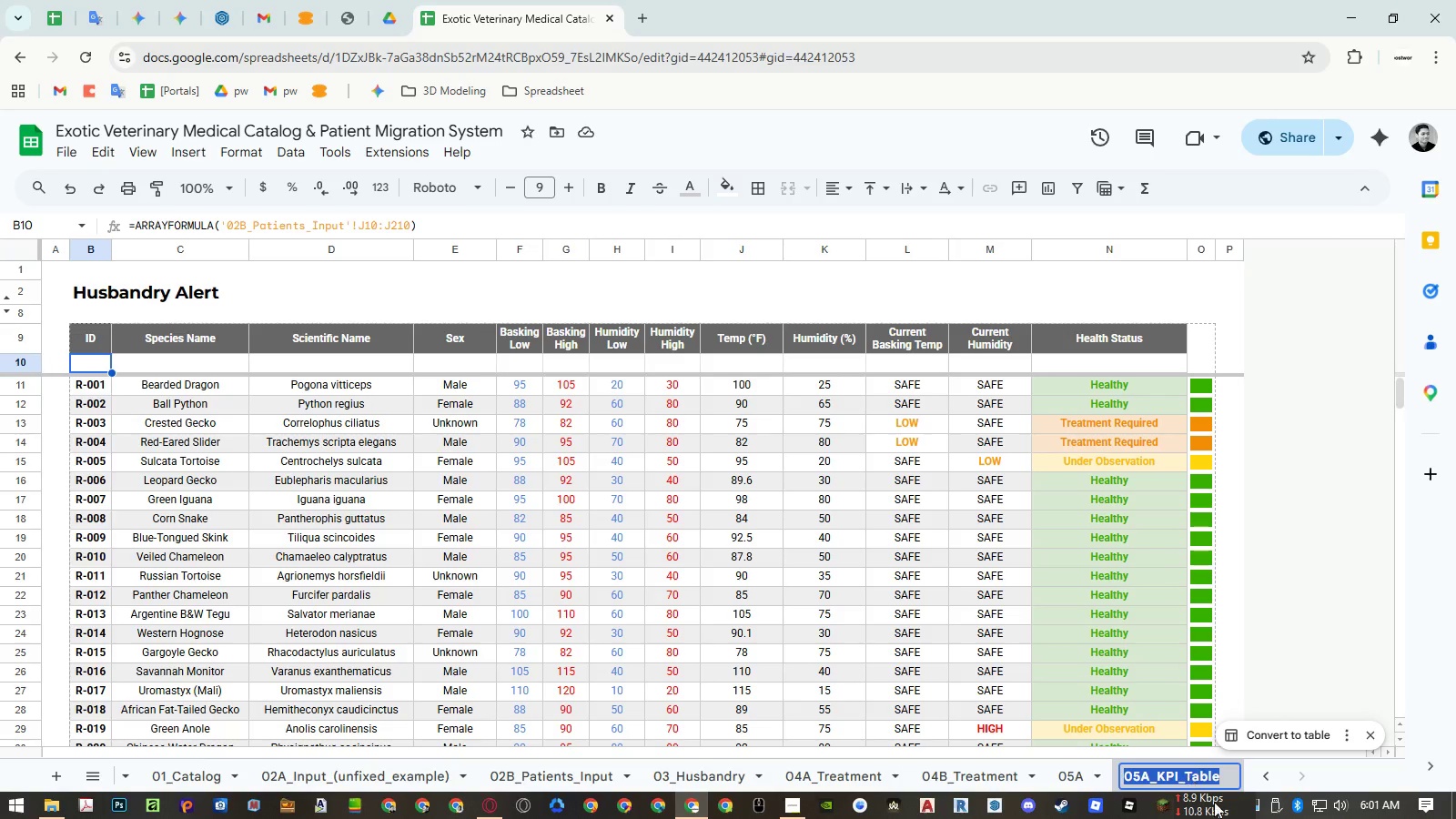 
key(Control+C)
 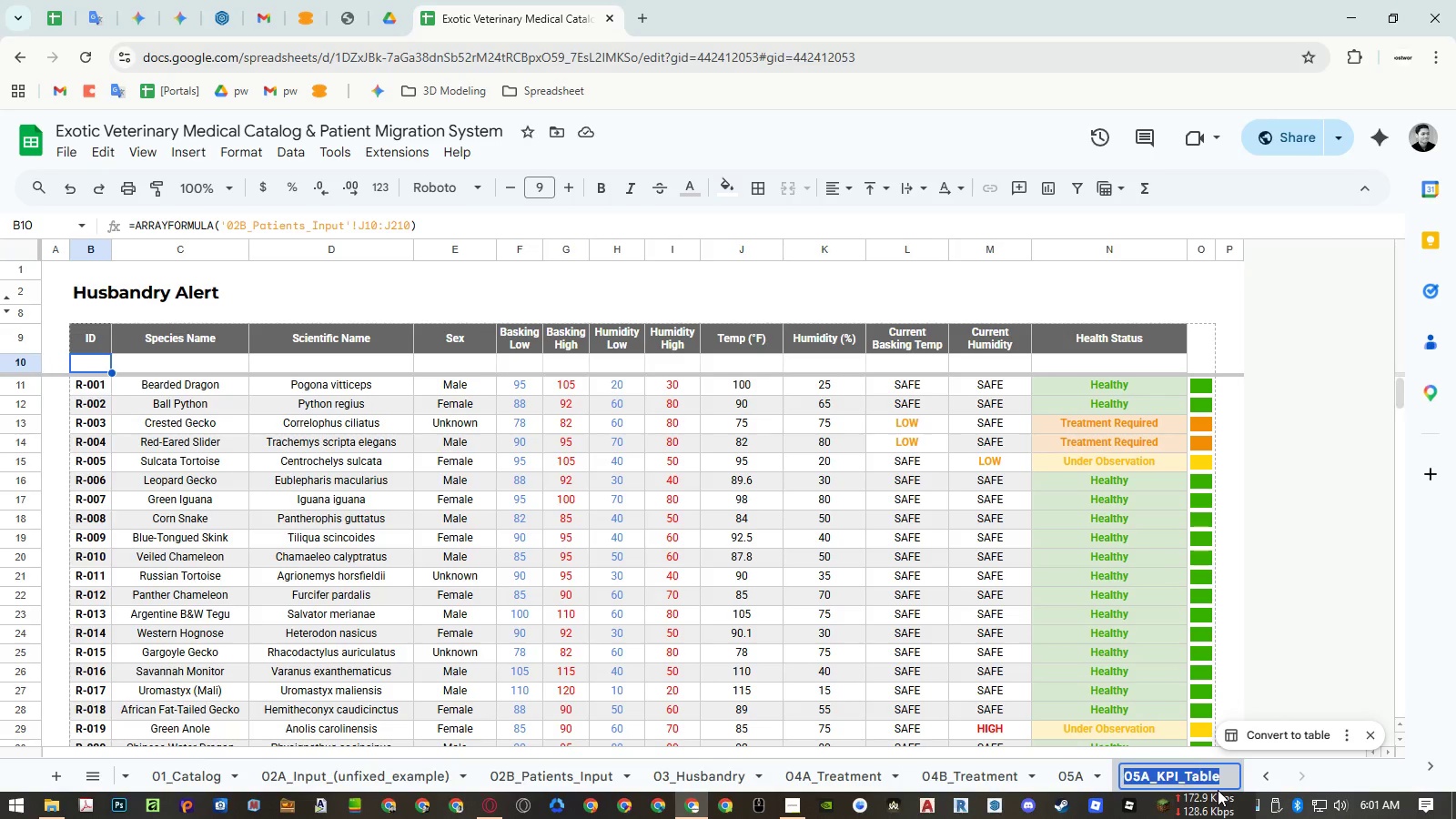 
key(Escape)
 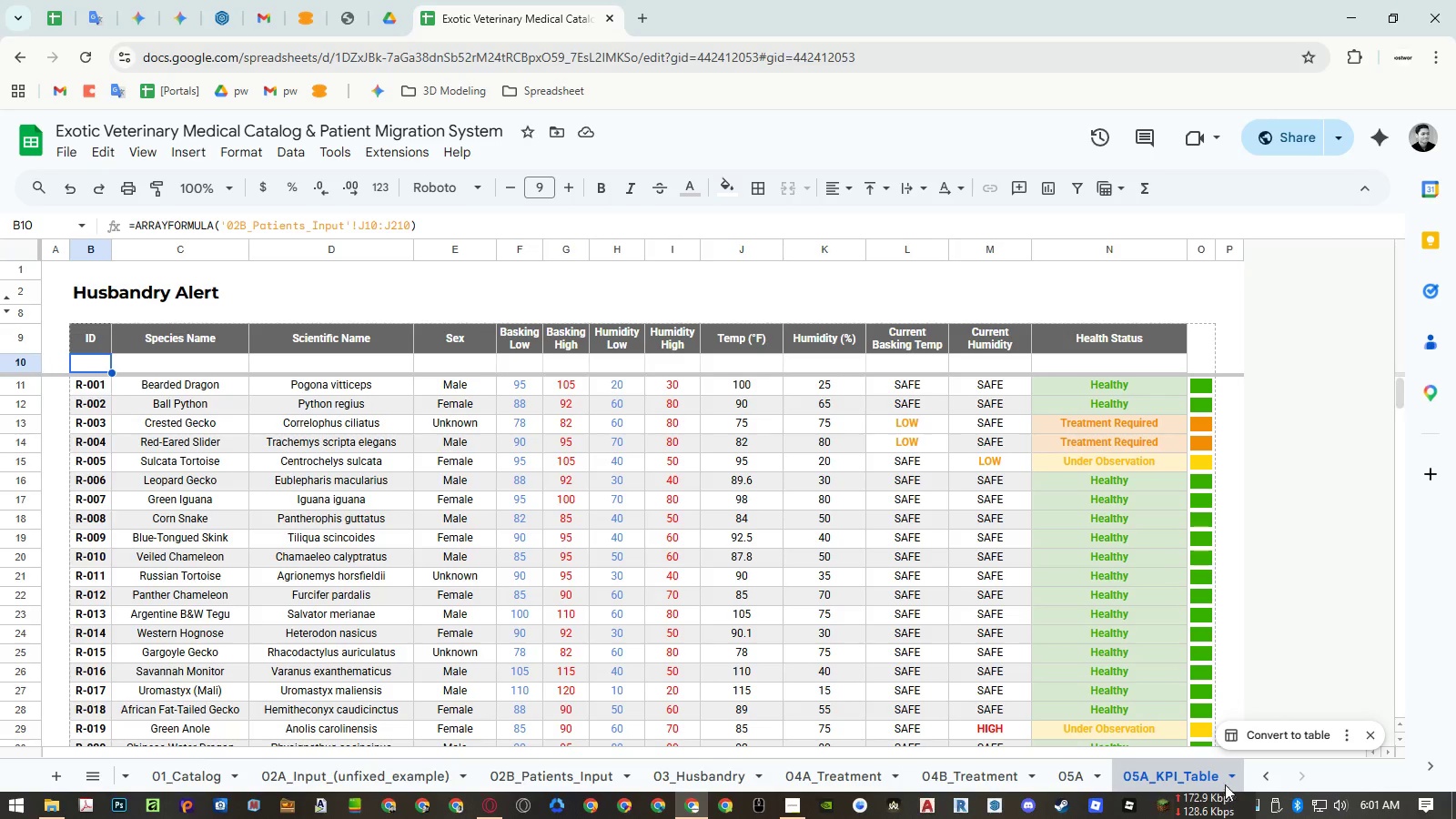 
left_click([1227, 782])
 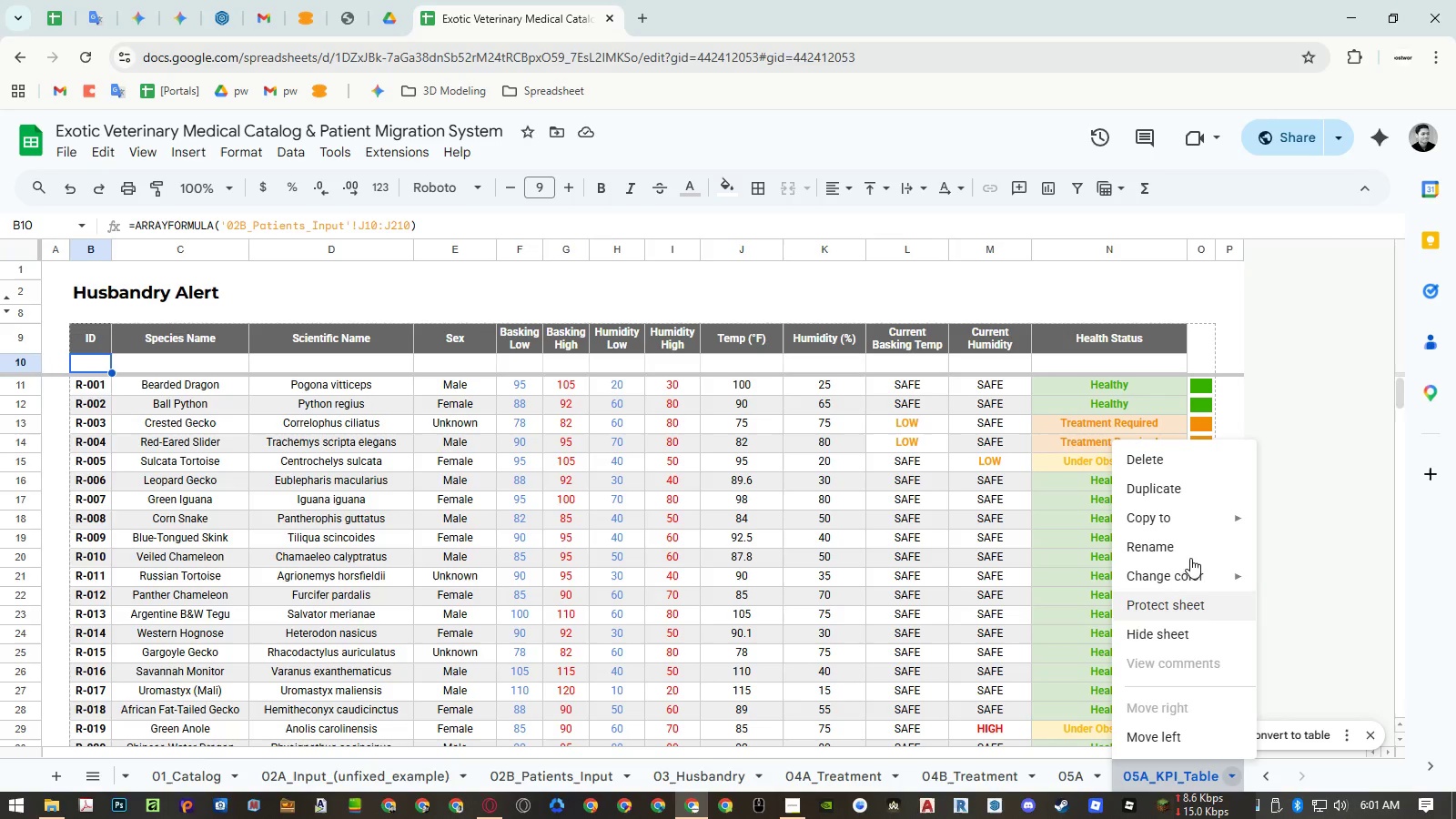 
left_click([1177, 464])
 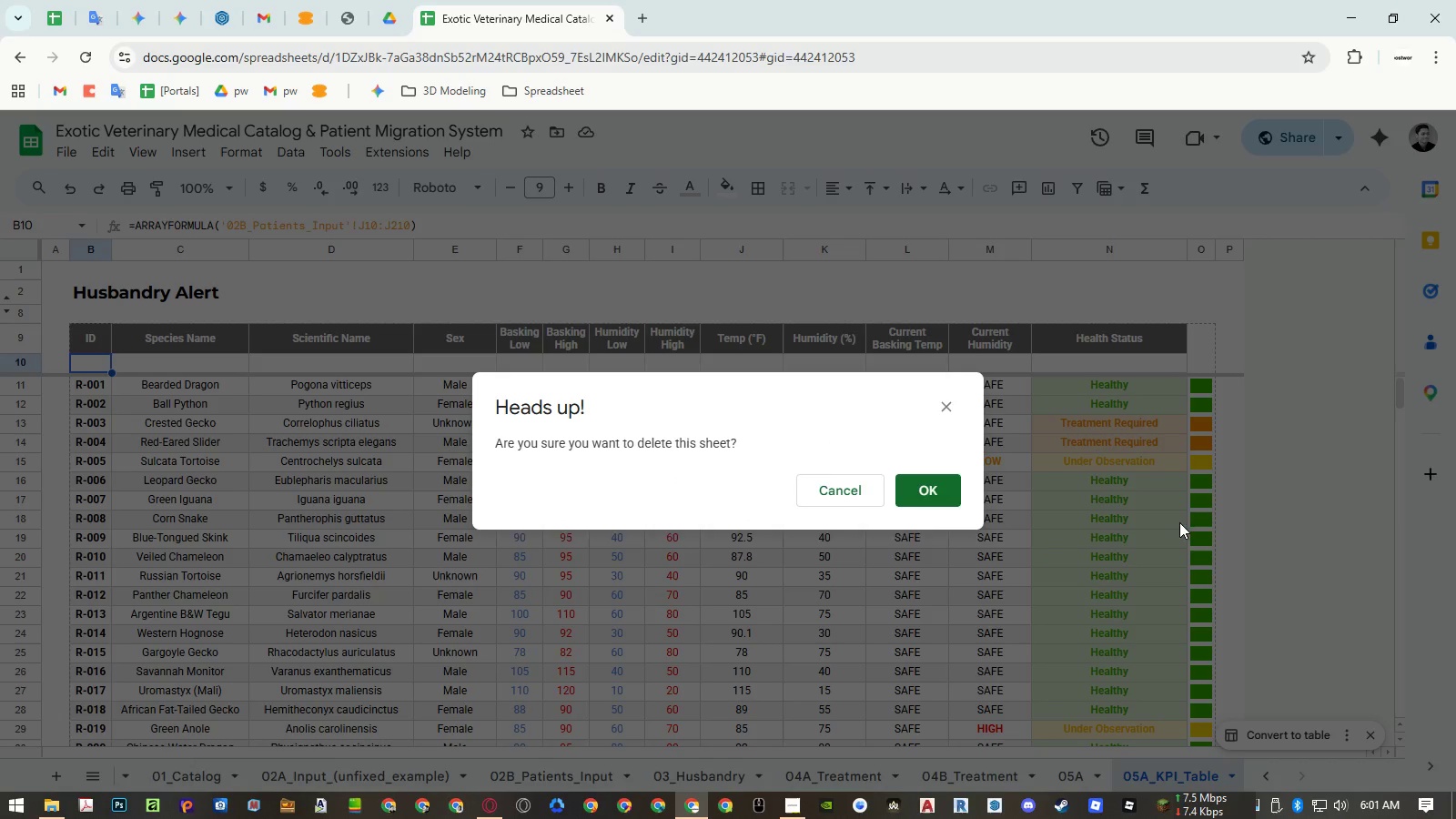 
key(Enter)
 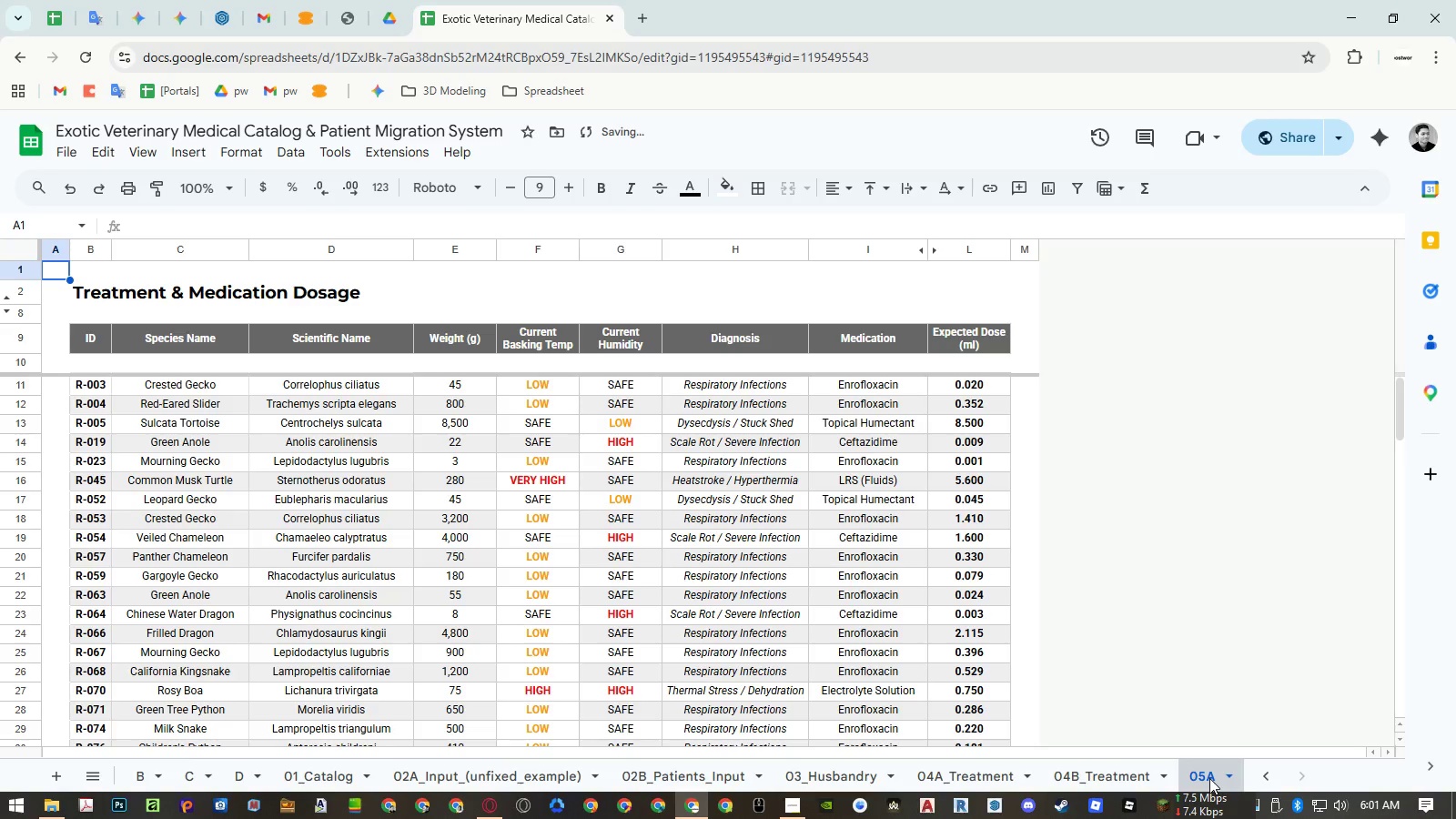 
double_click([1209, 778])
 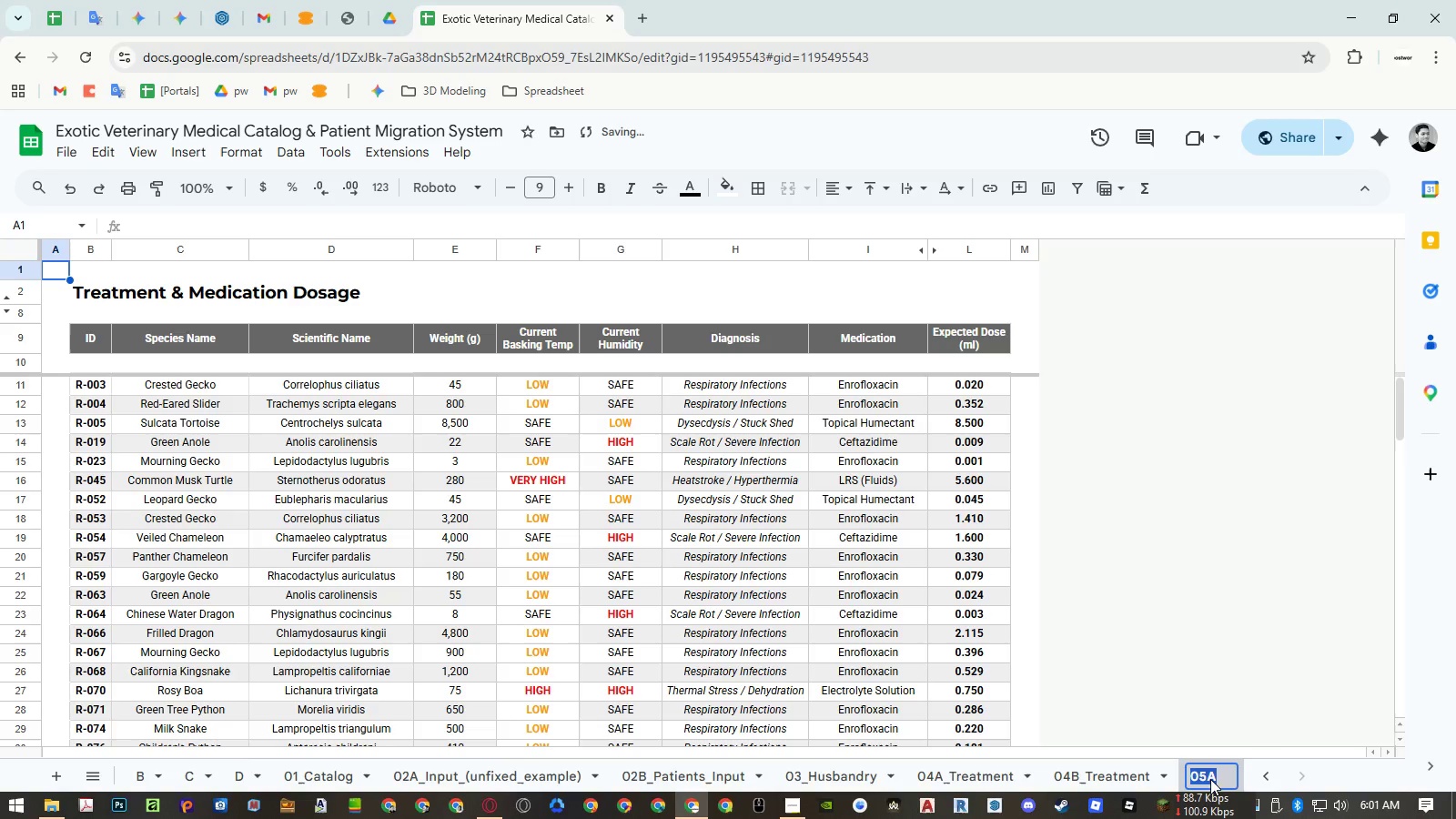 
key(Control+ControlLeft)
 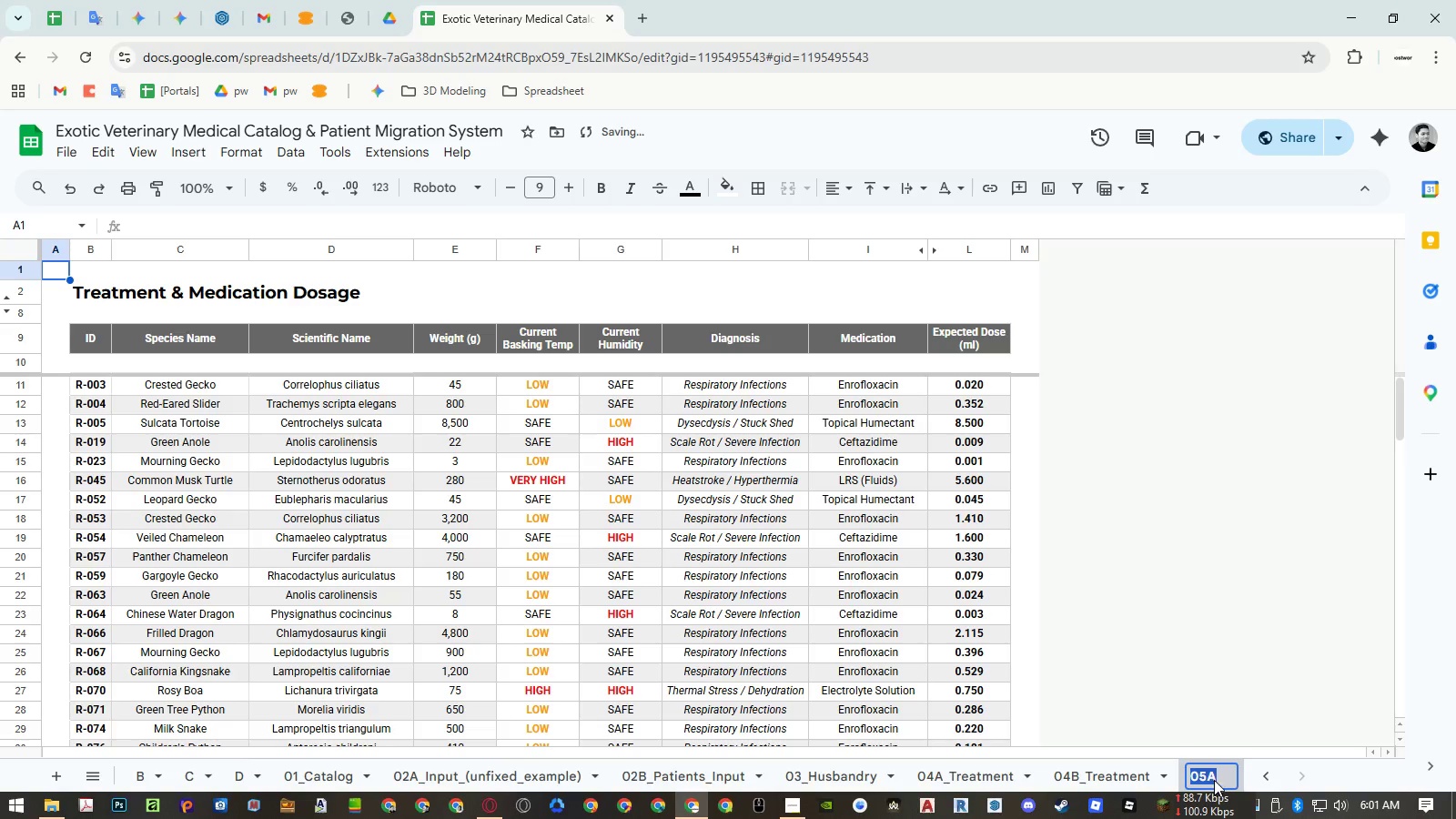 
key(Control+V)
 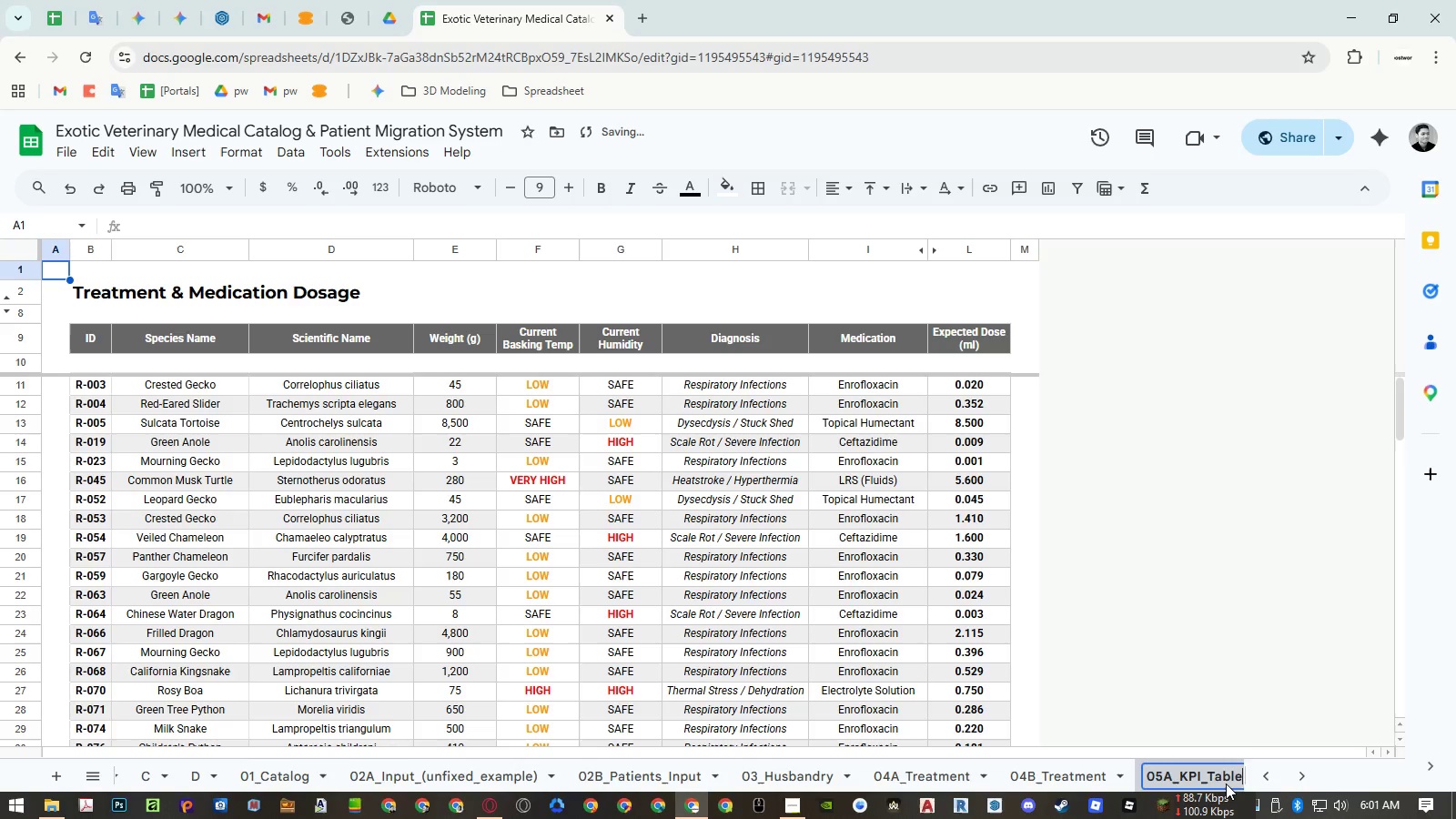 
key(Enter)
 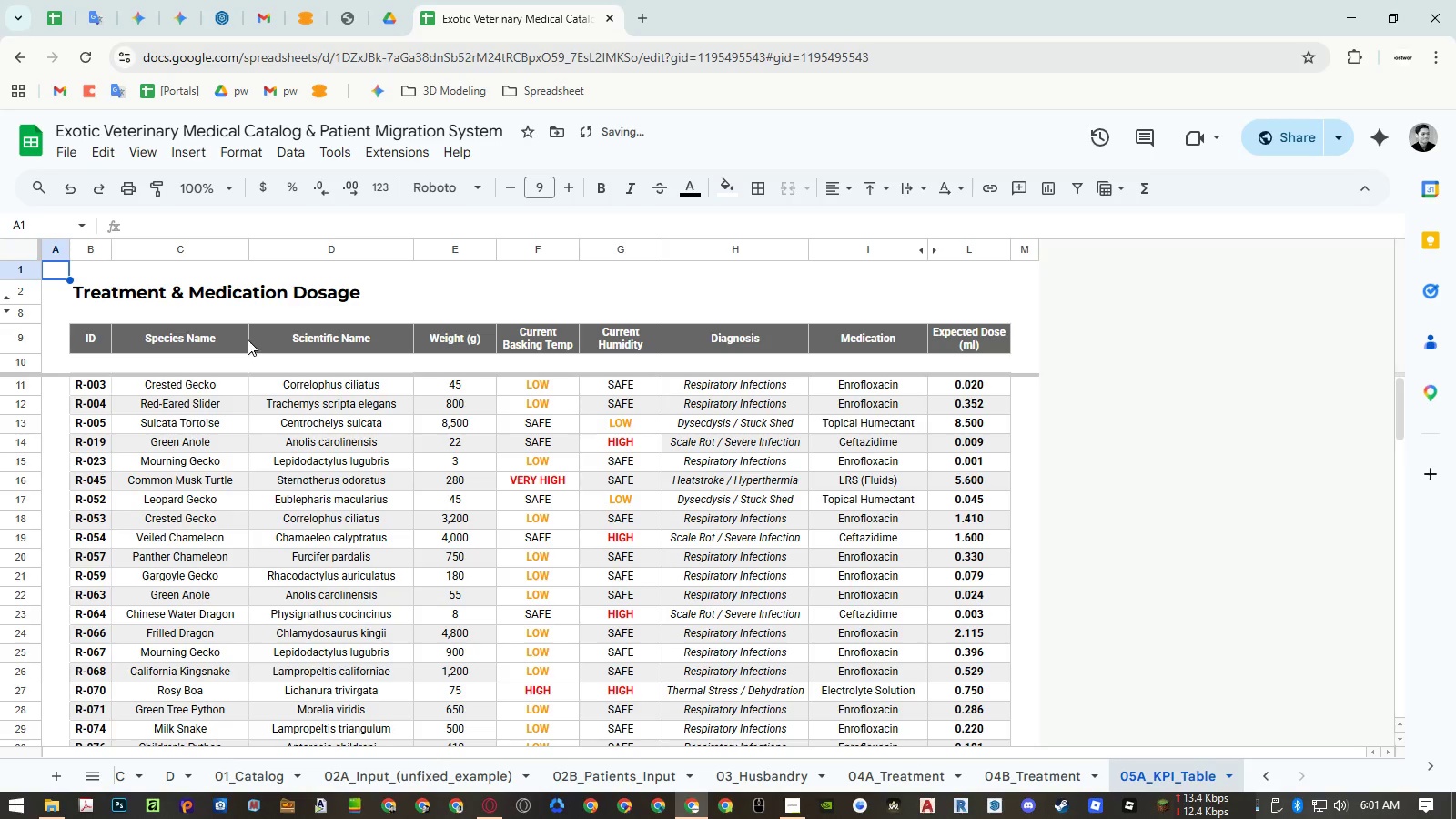 
left_click([88, 282])
 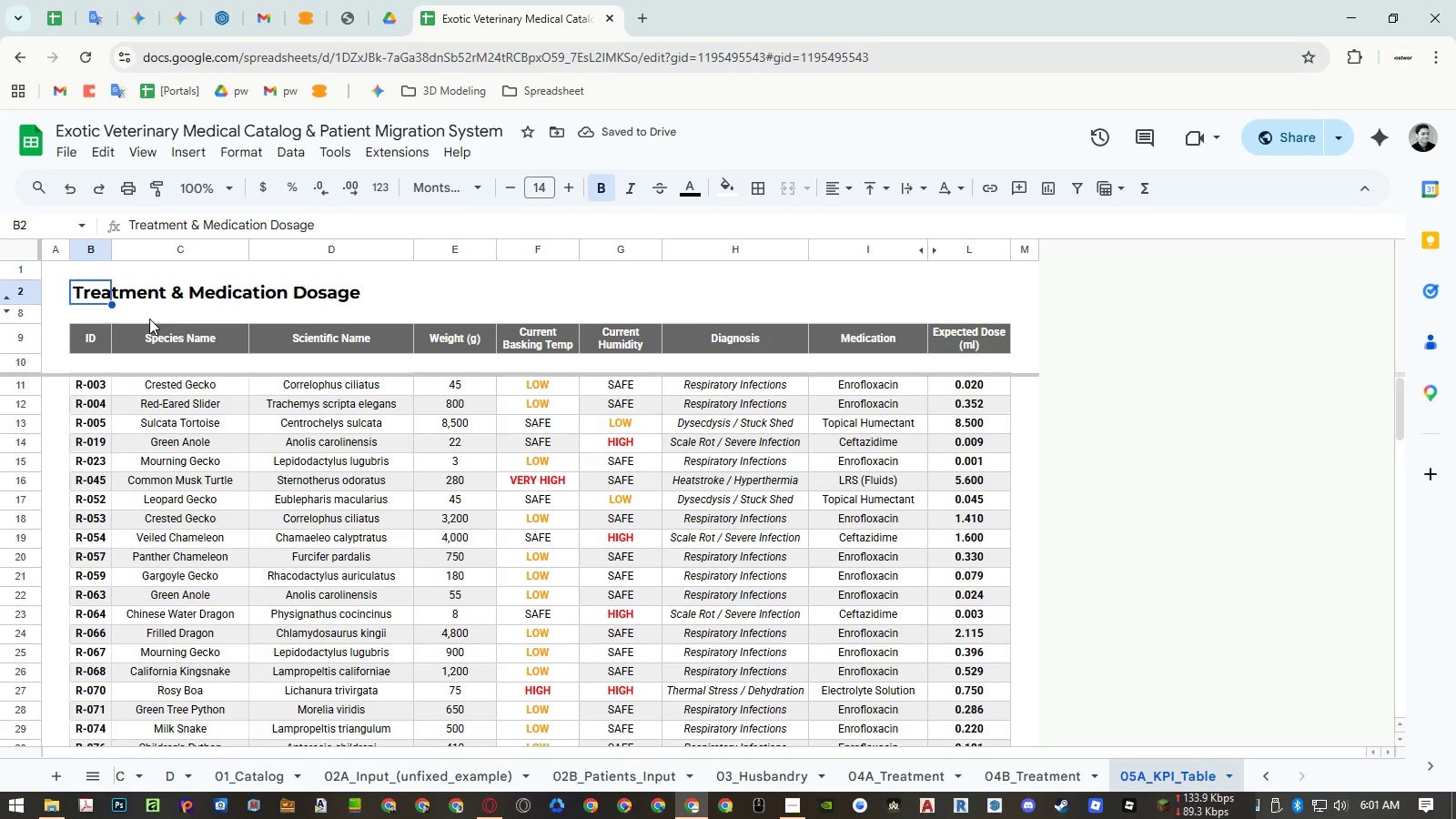 
type(KPI Table)
 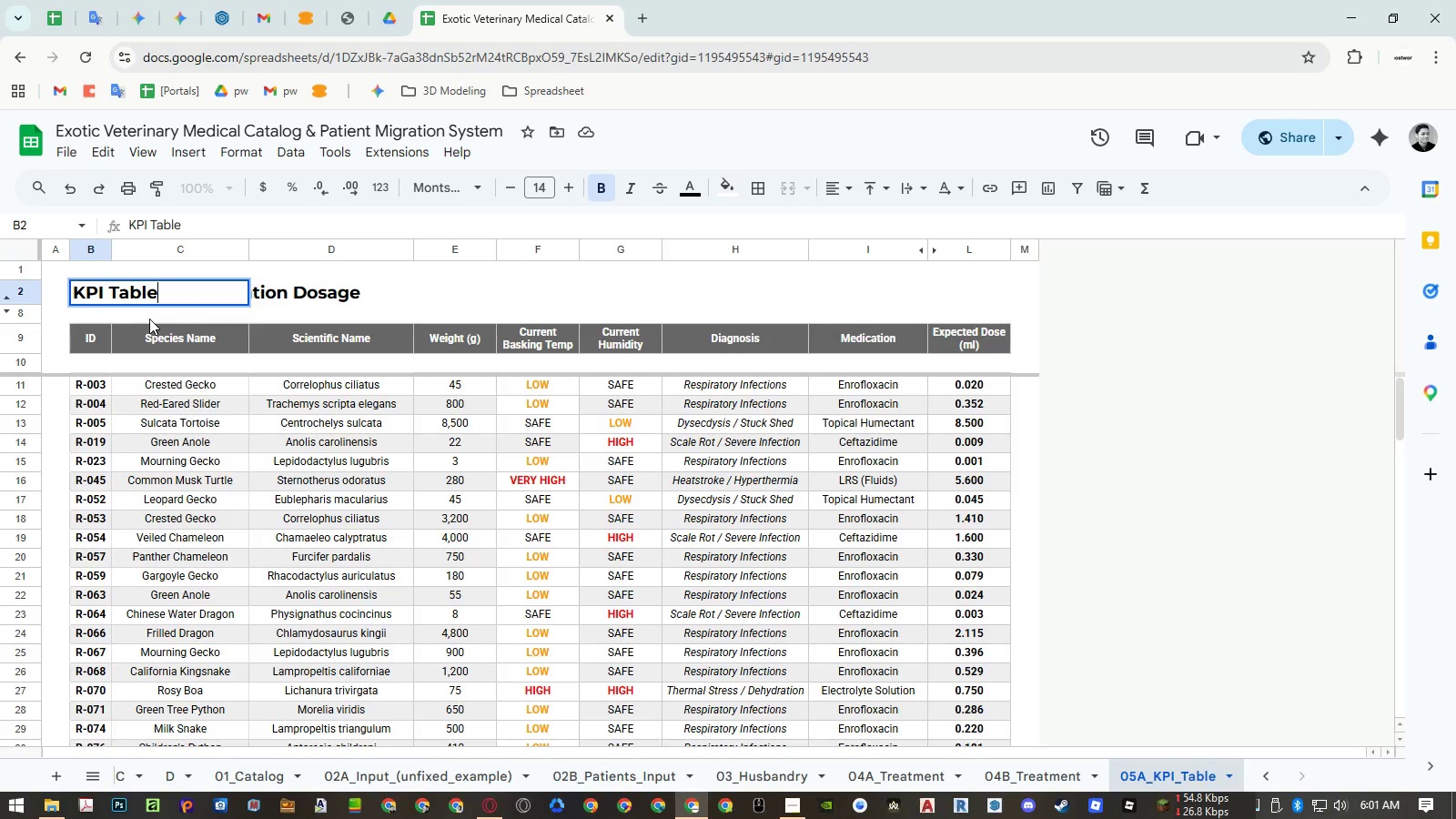 
key(Enter)
 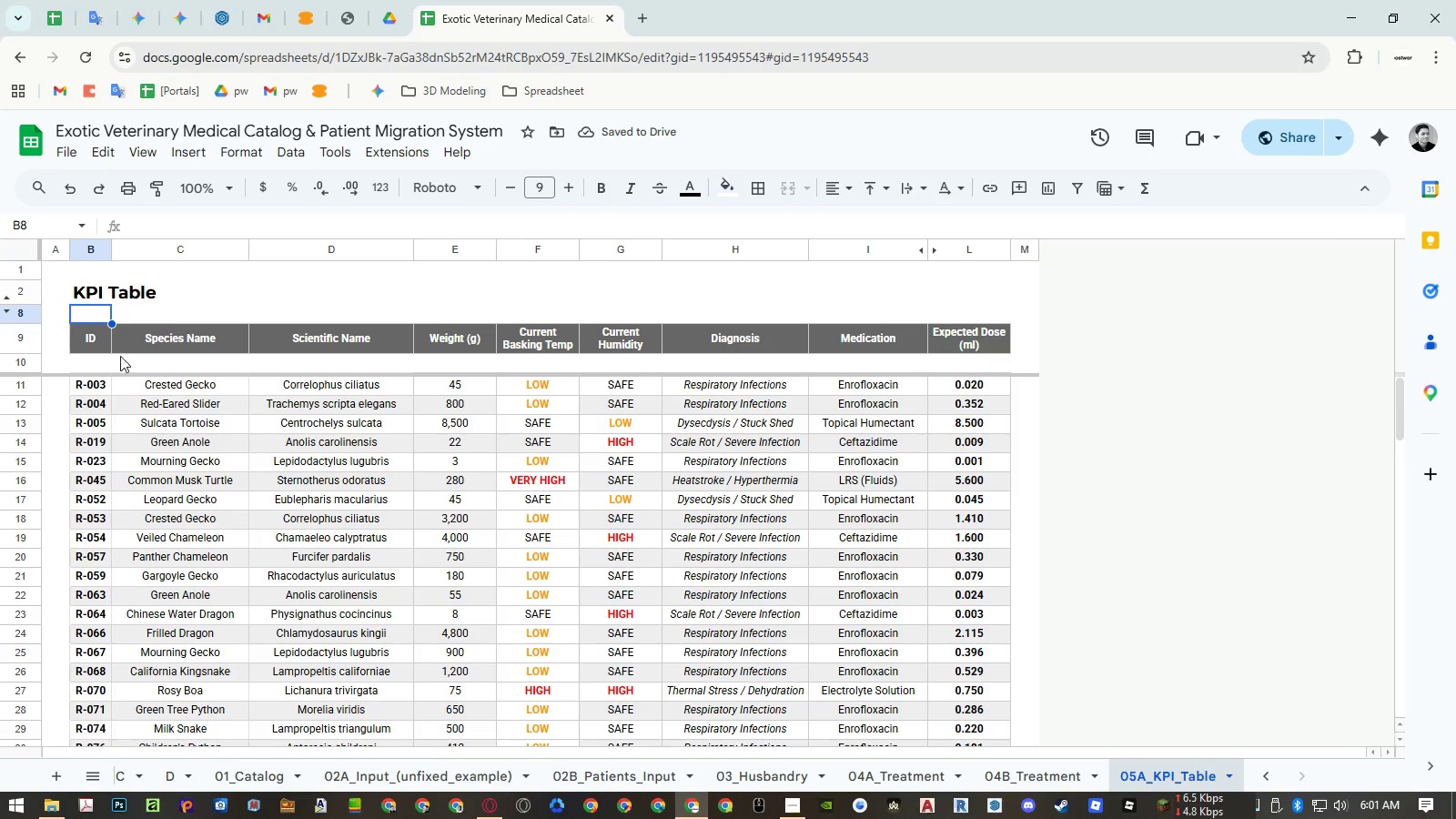 
wait(6.09)
 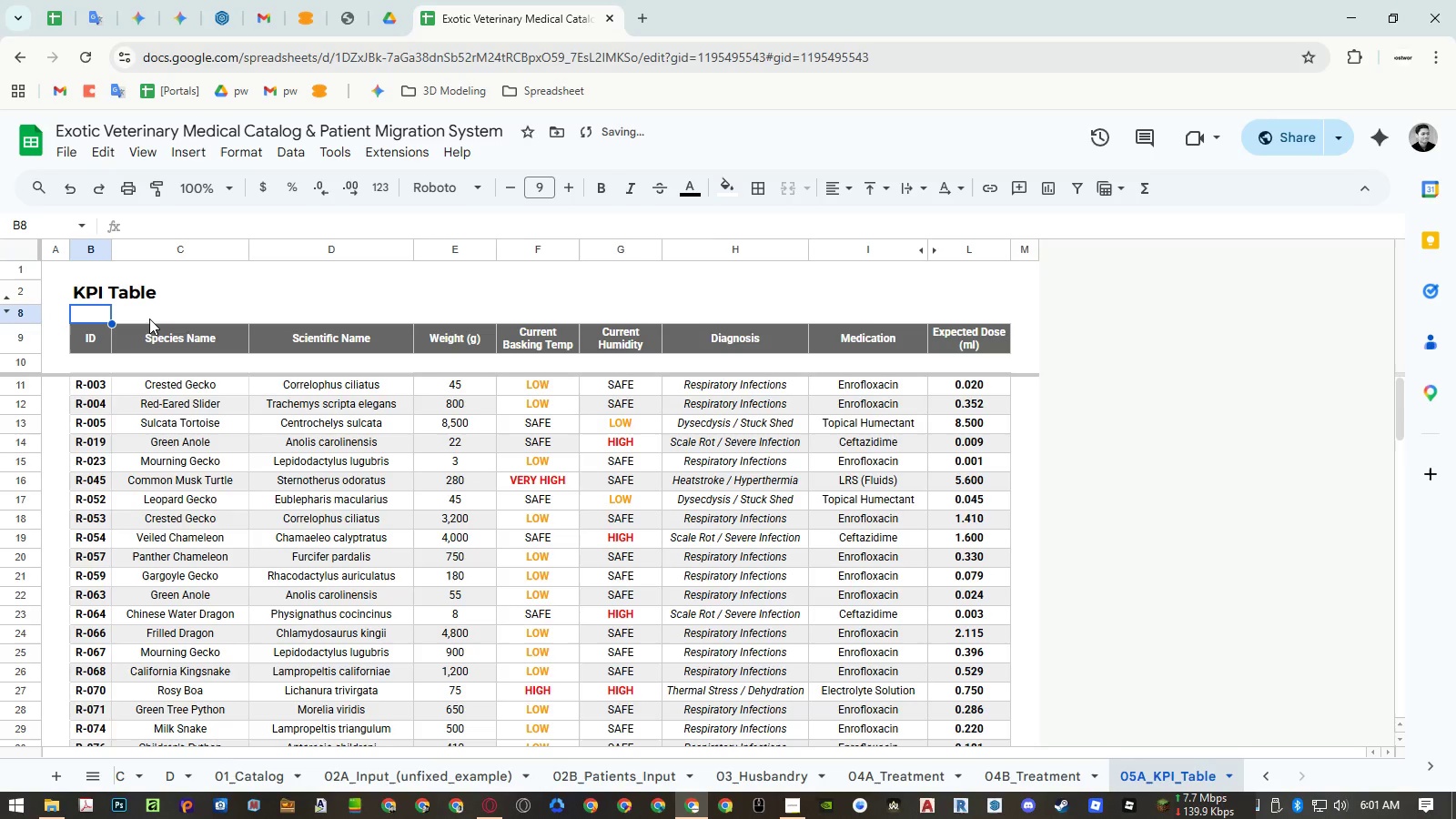 
left_click([99, 362])
 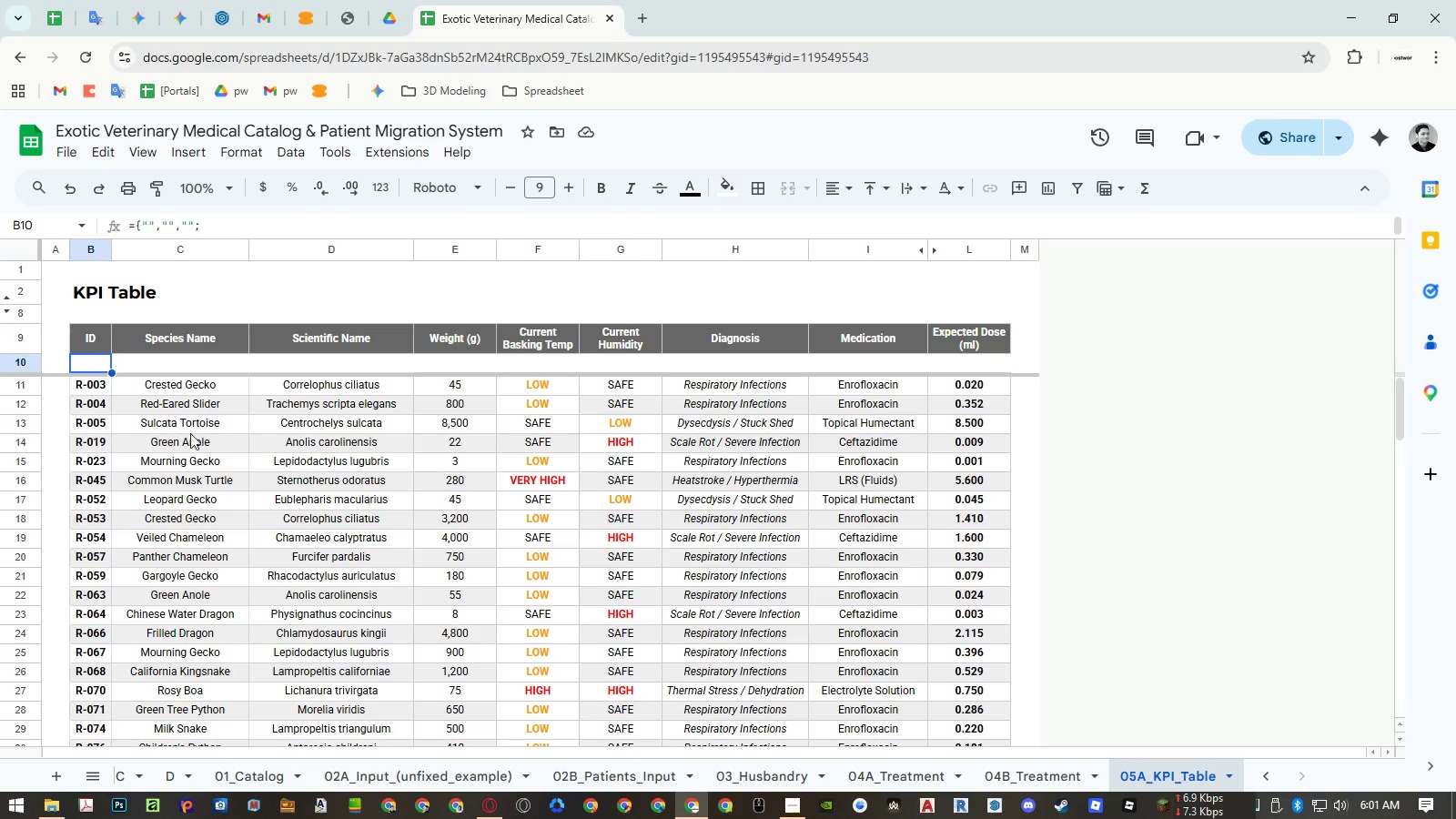 
scroll: coordinate [341, 534], scroll_direction: down, amount: 26.0
 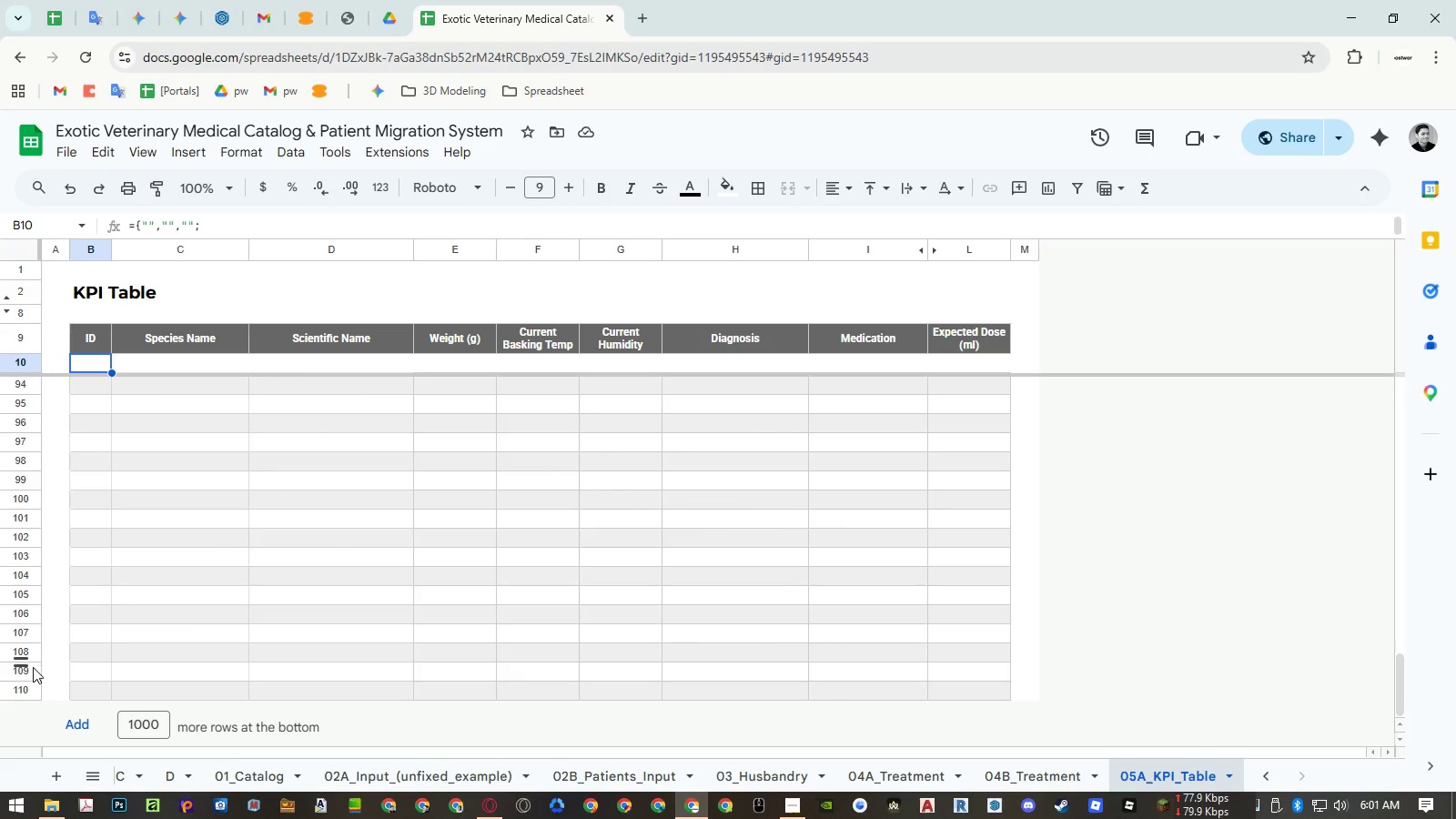 
left_click([25, 670])
 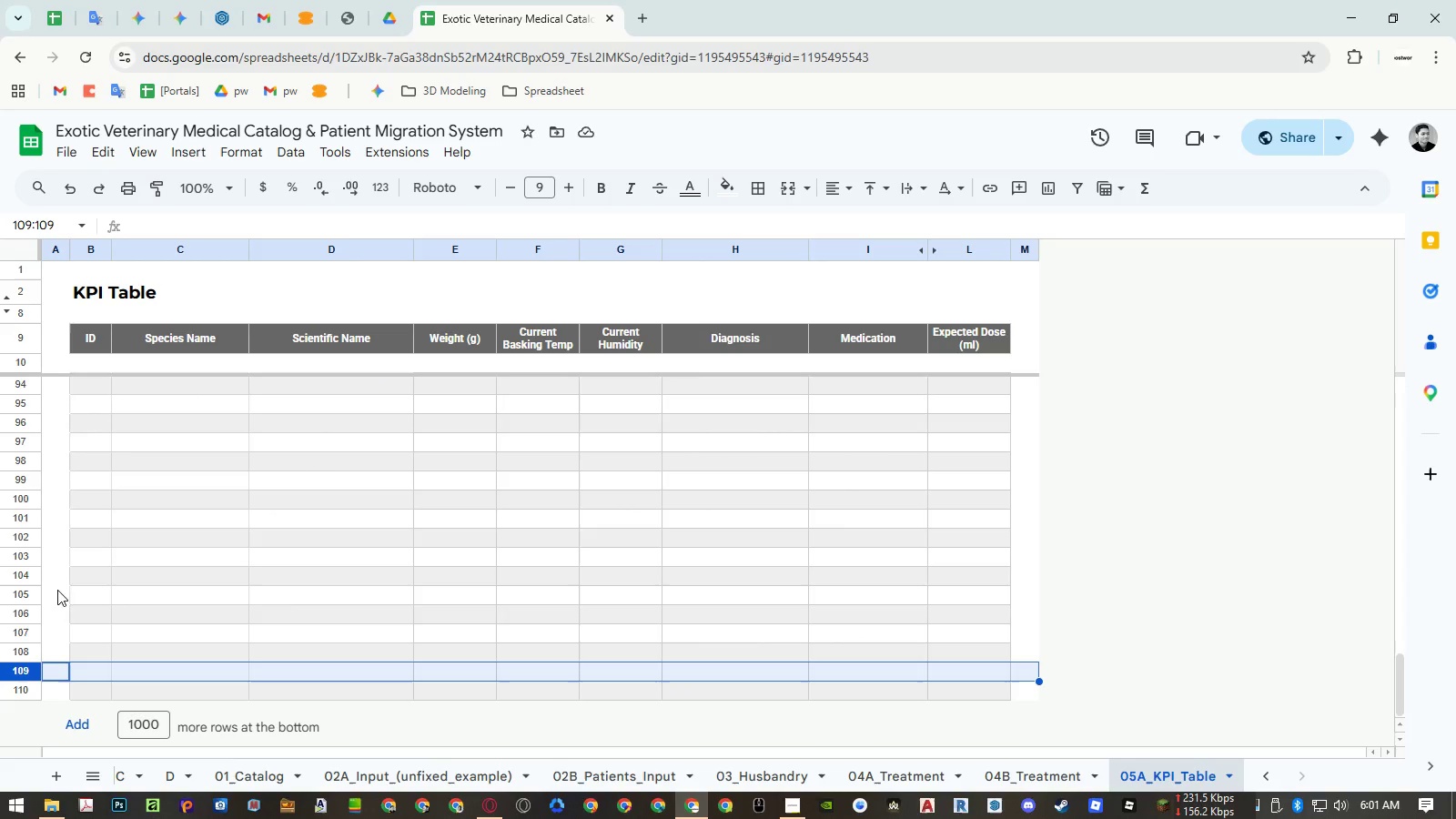 
hold_key(key=ShiftLeft, duration=1.03)
left_click([23, 359])
 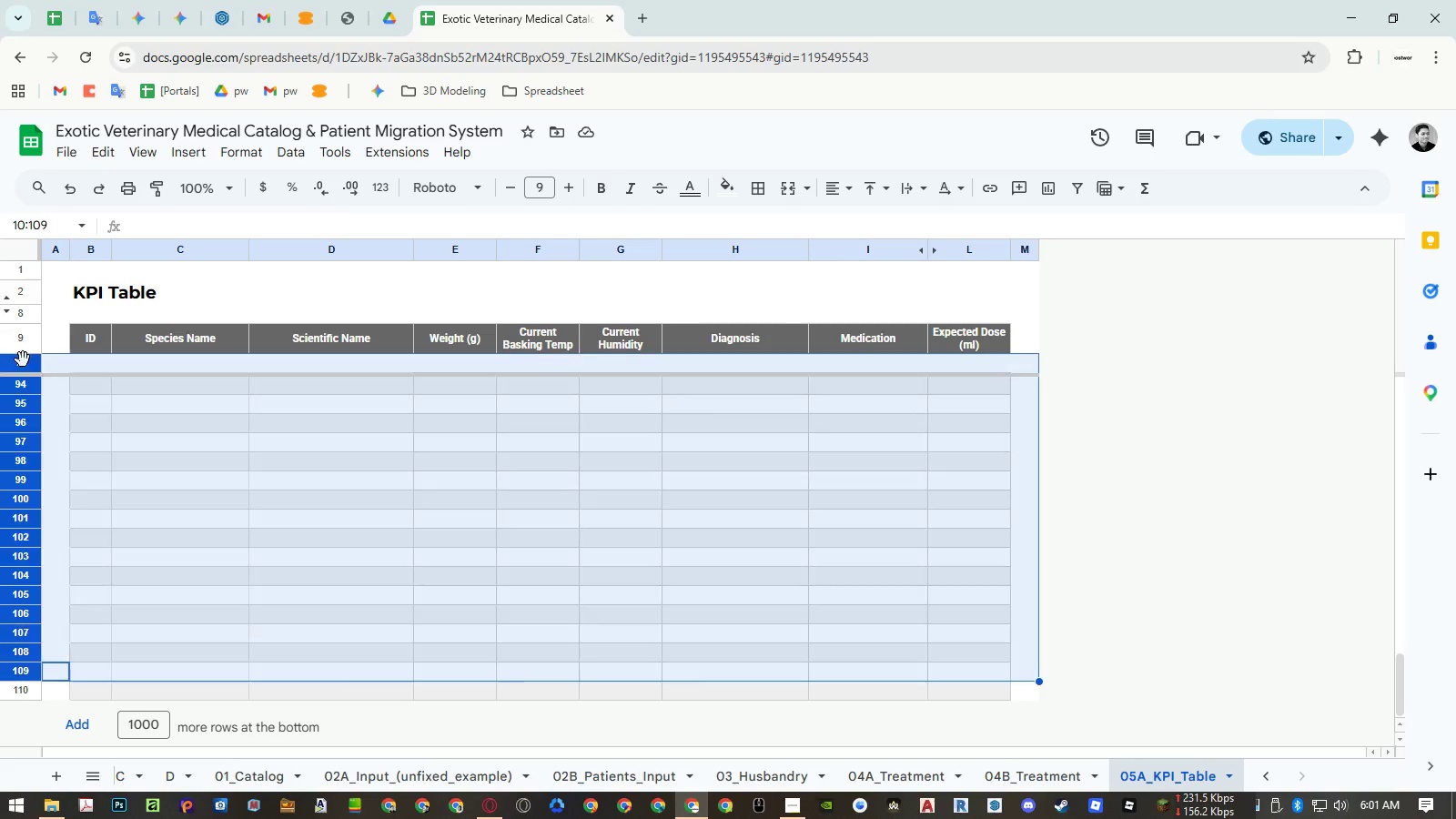 
right_click([23, 359])
 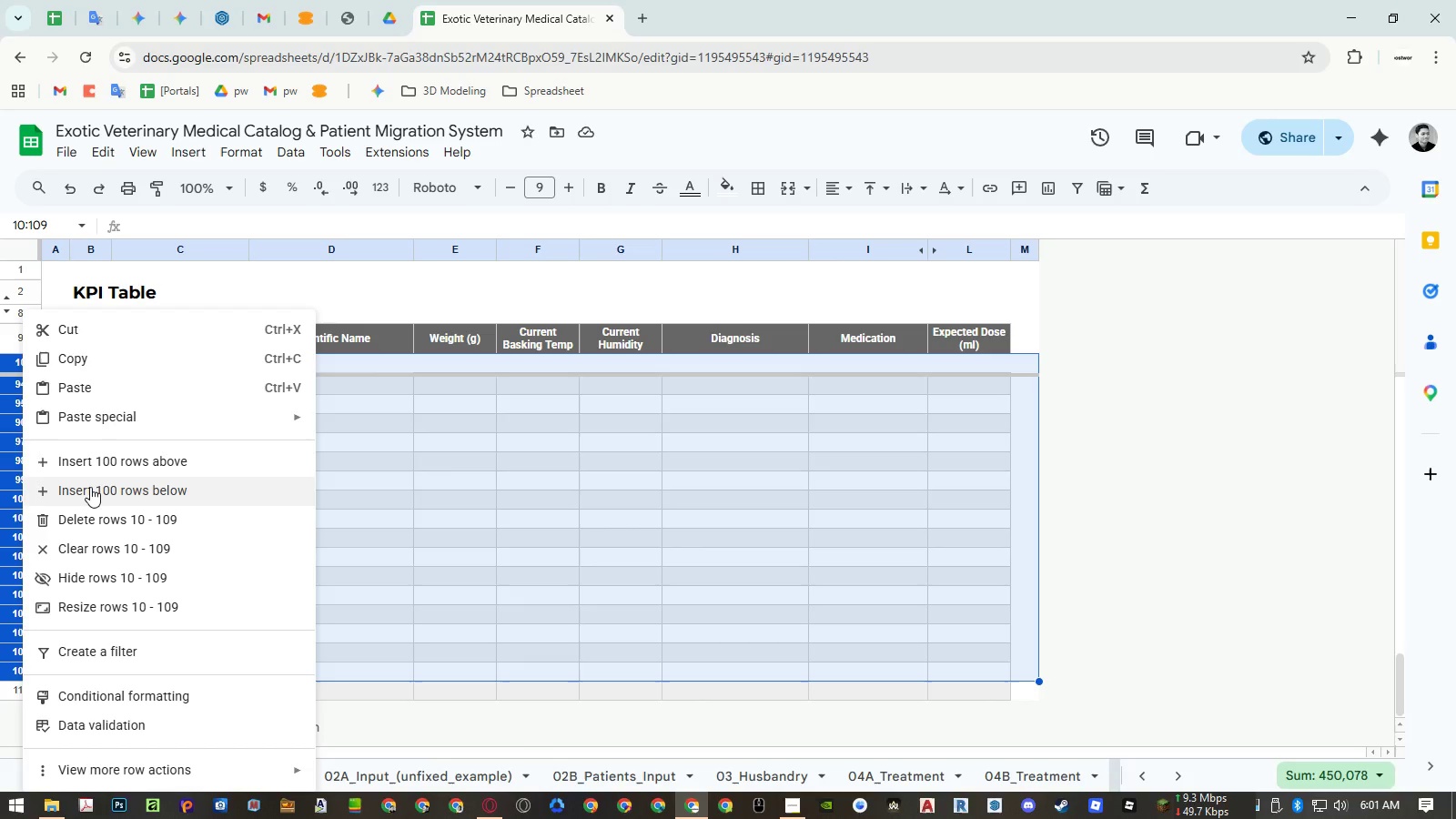 
left_click([90, 487])
 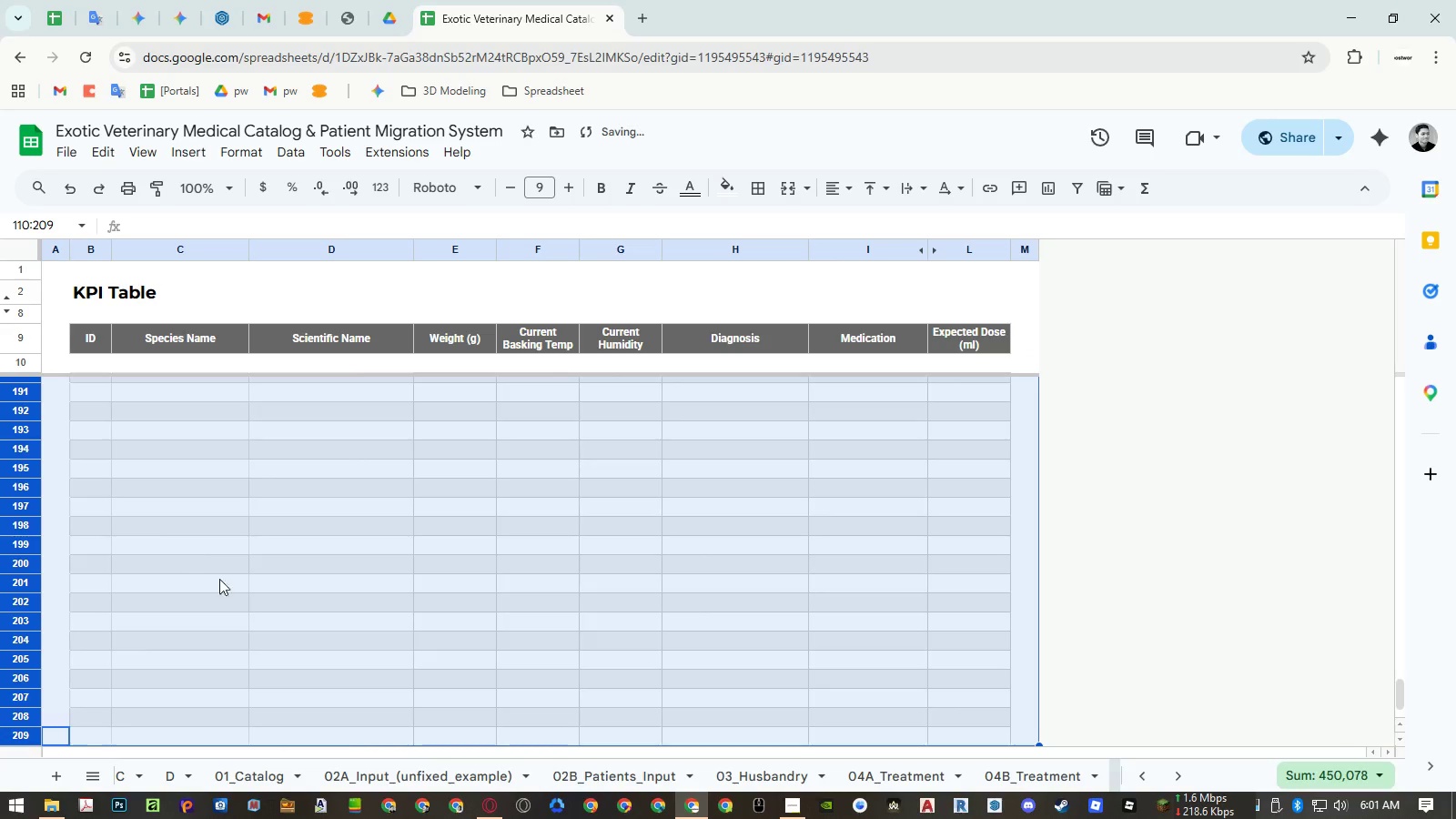 
scroll: coordinate [258, 611], scroll_direction: down, amount: 16.0
 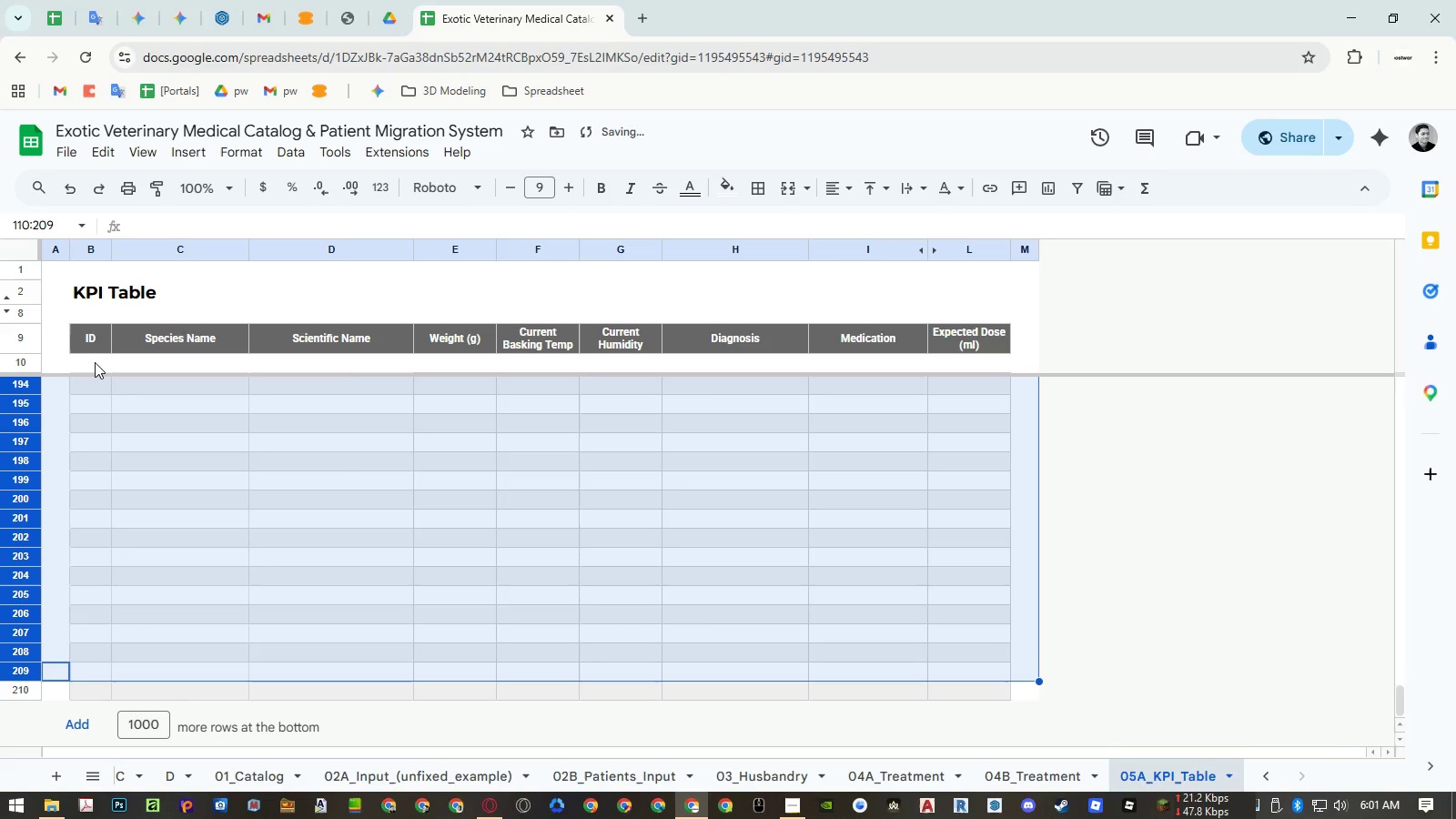 
left_click([95, 362])
 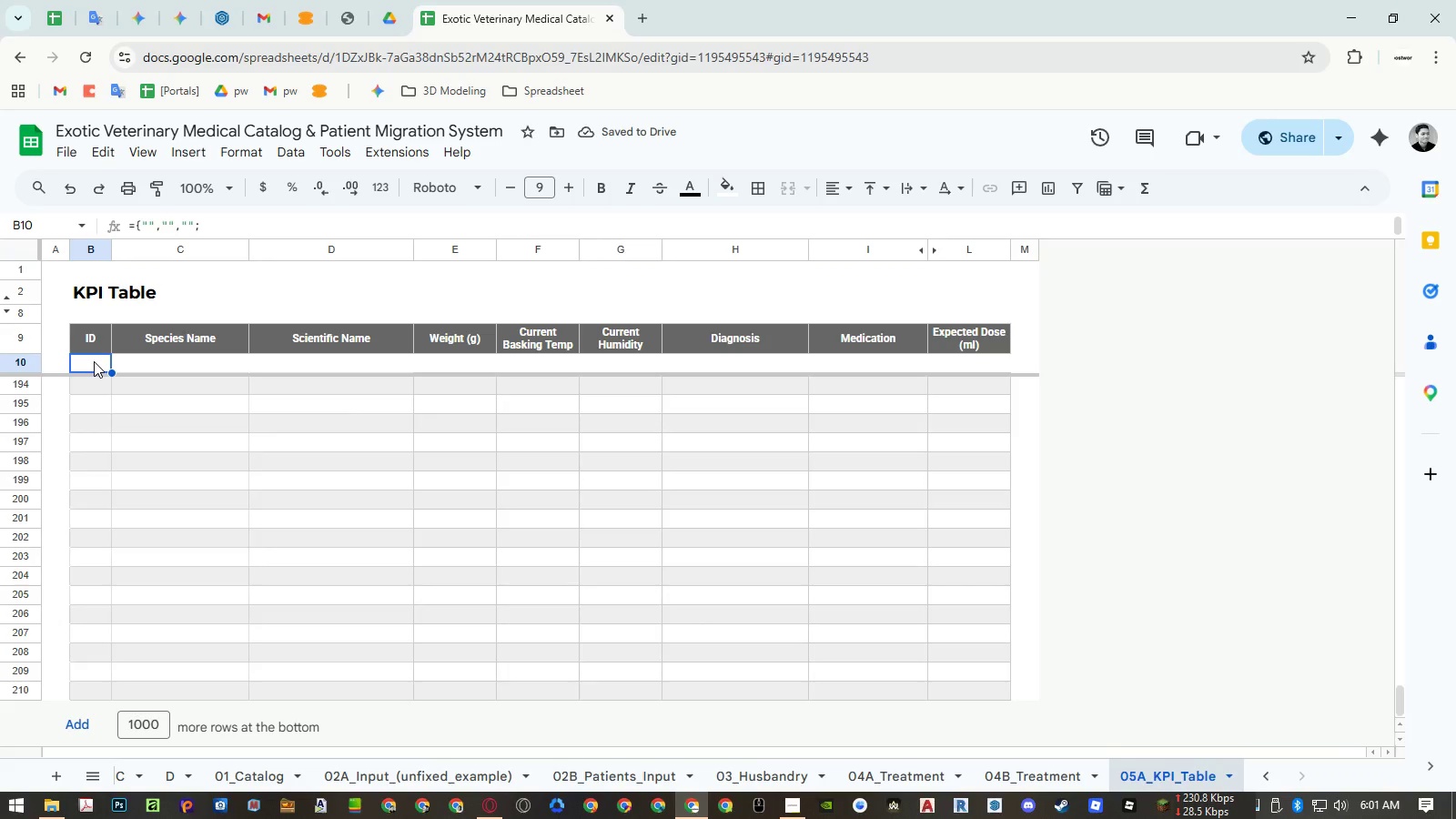 
type(=arr)
 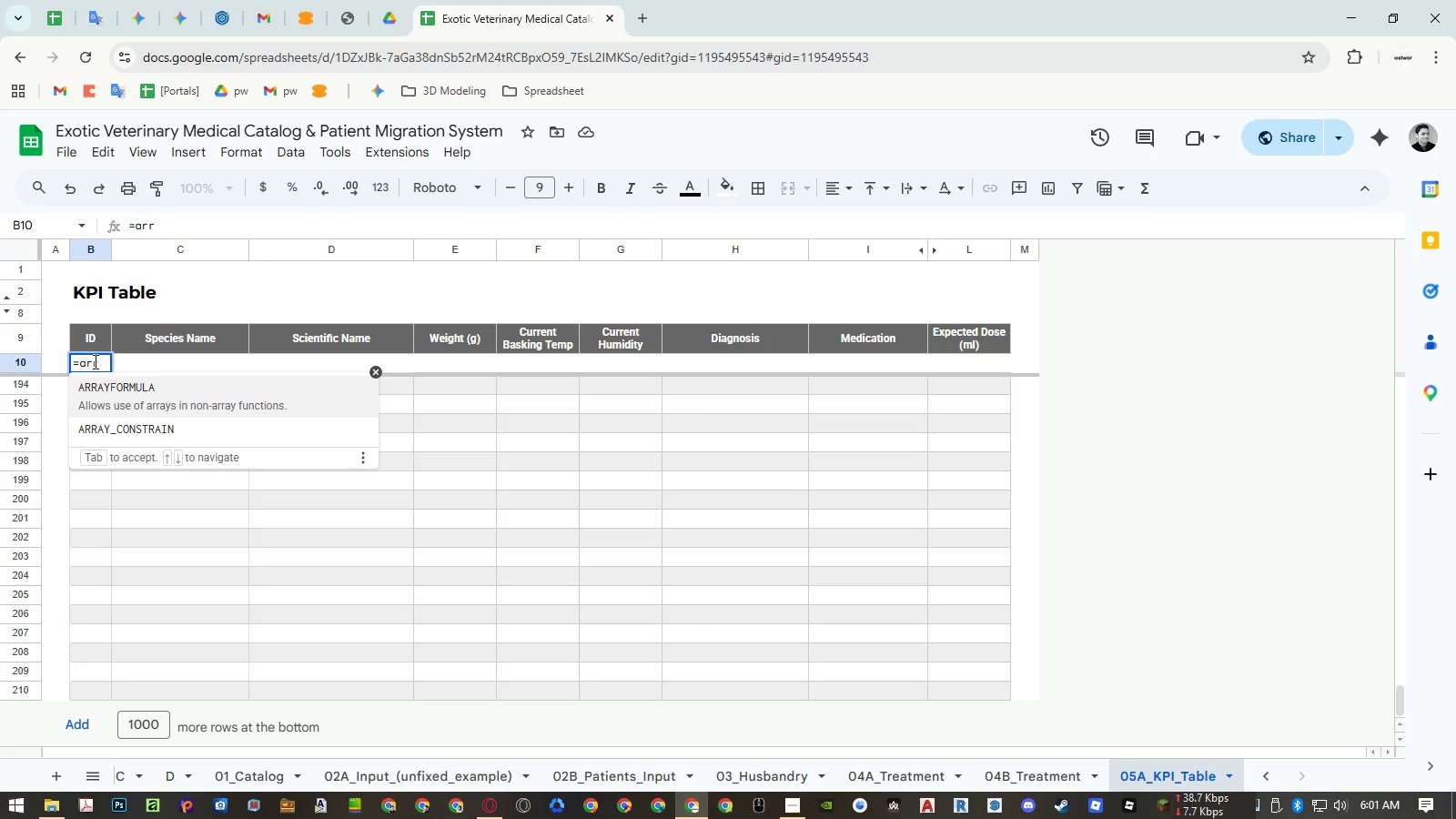 
key(Enter)
 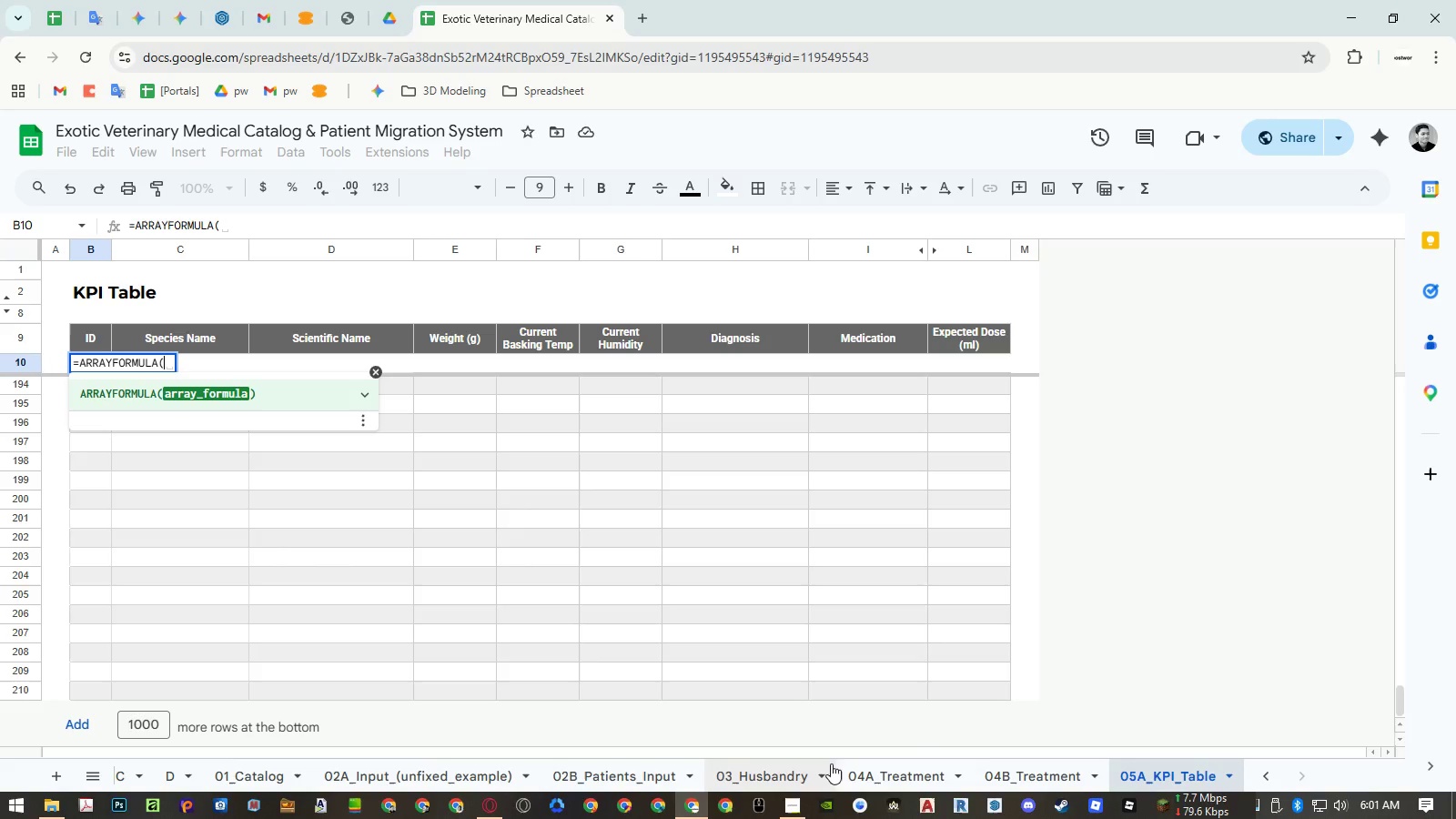 
wait(6.16)
 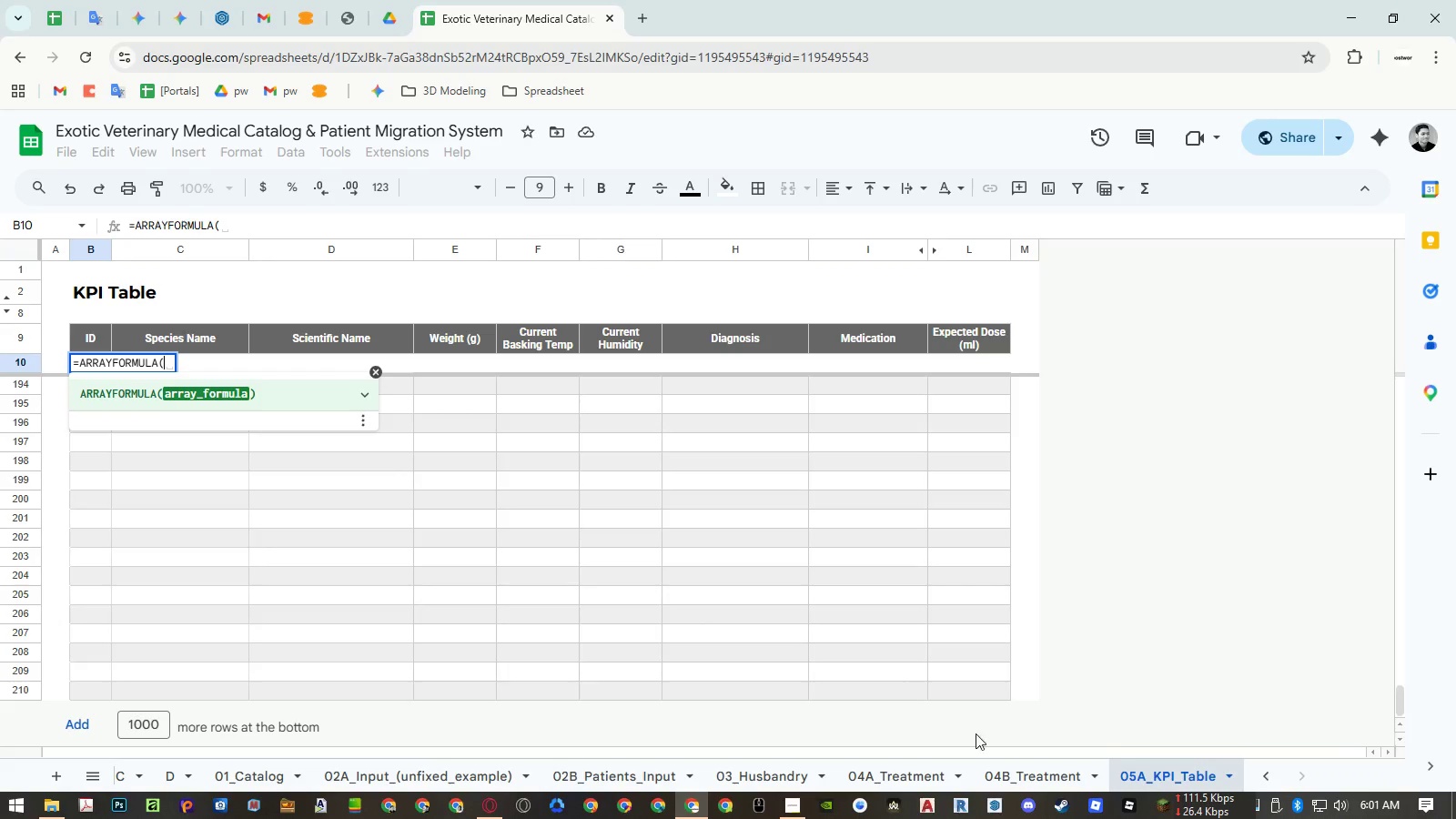 
left_click([869, 774])
 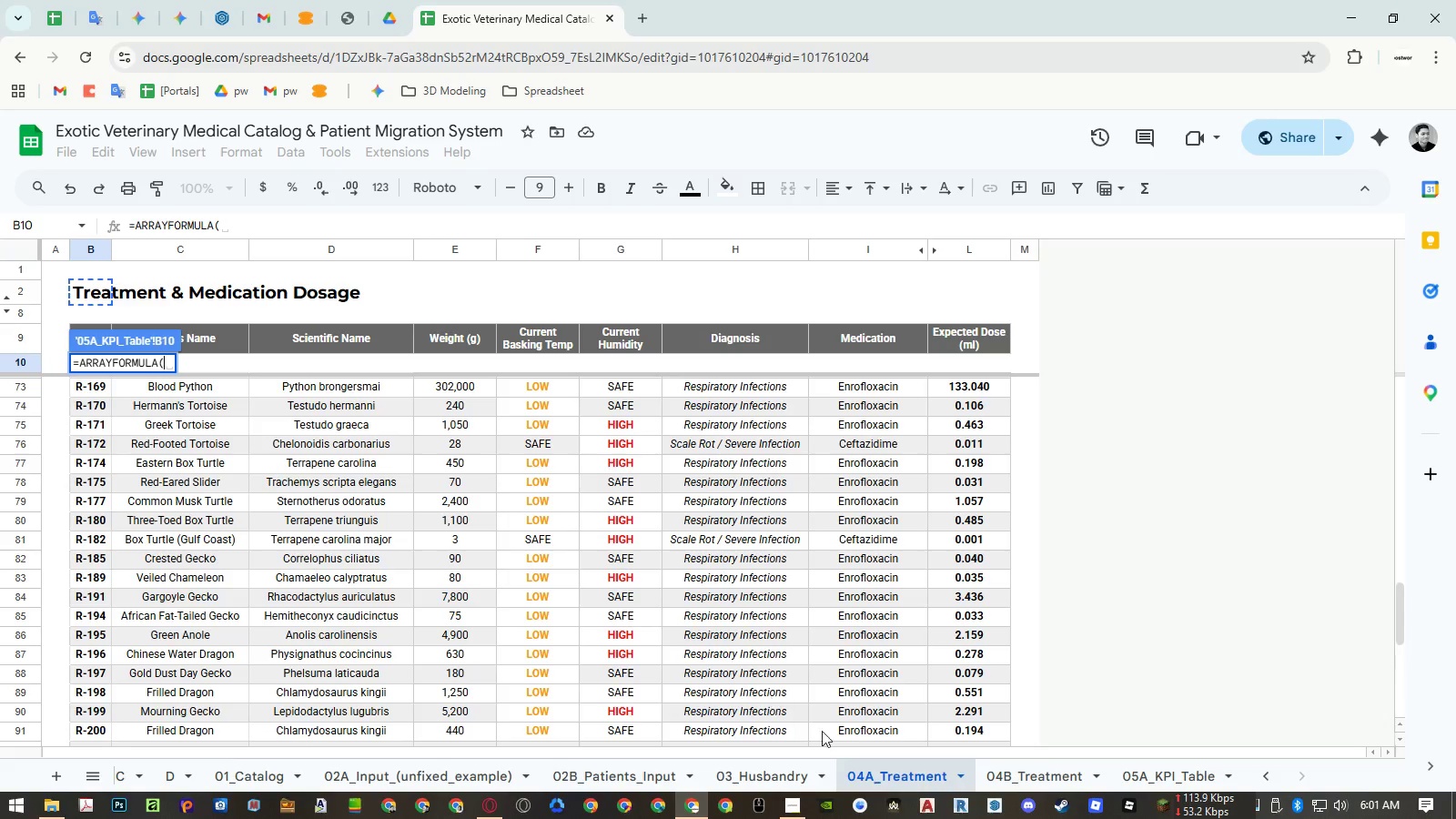 
left_click([783, 777])
 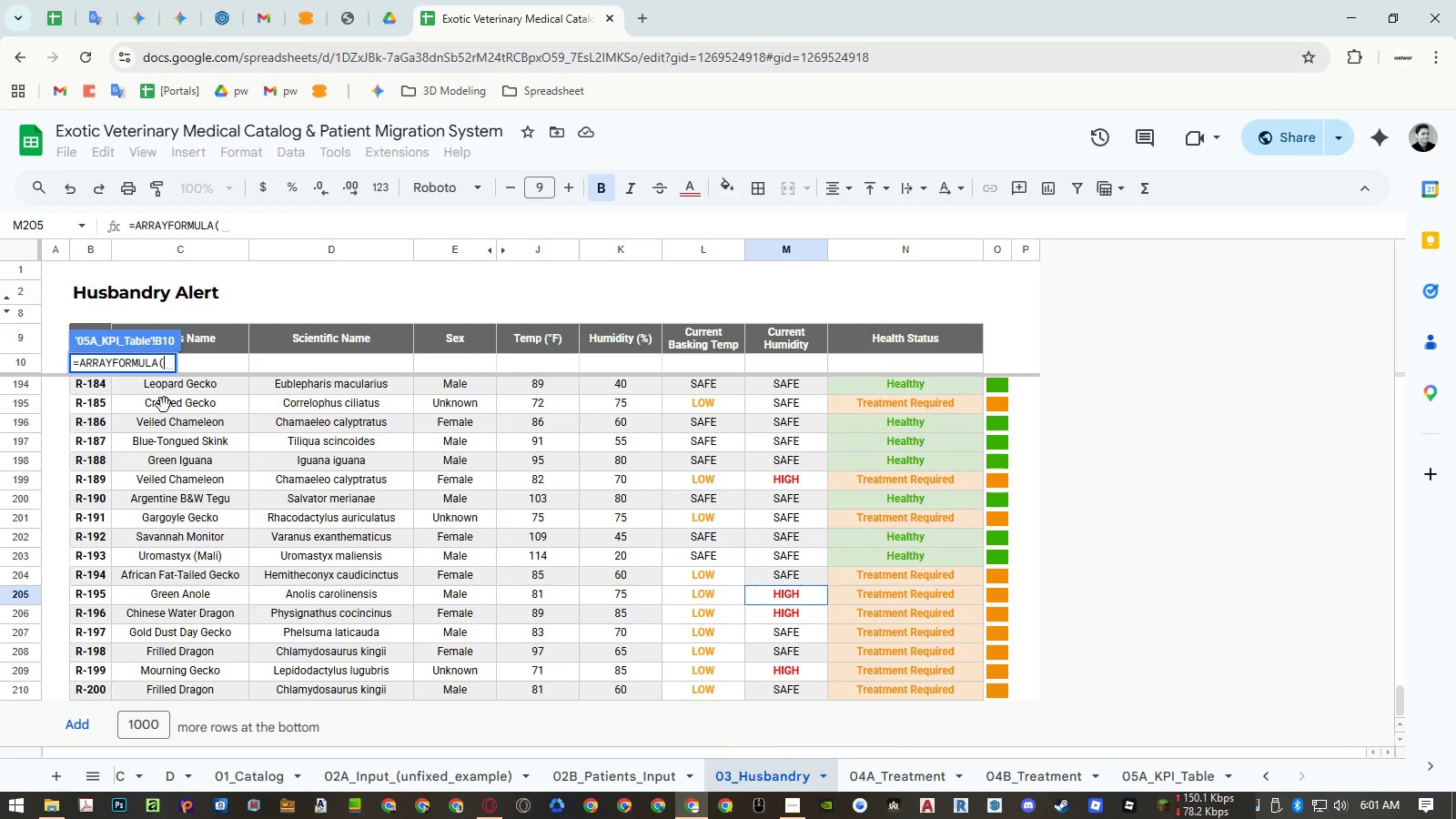 
left_click([639, 764])
 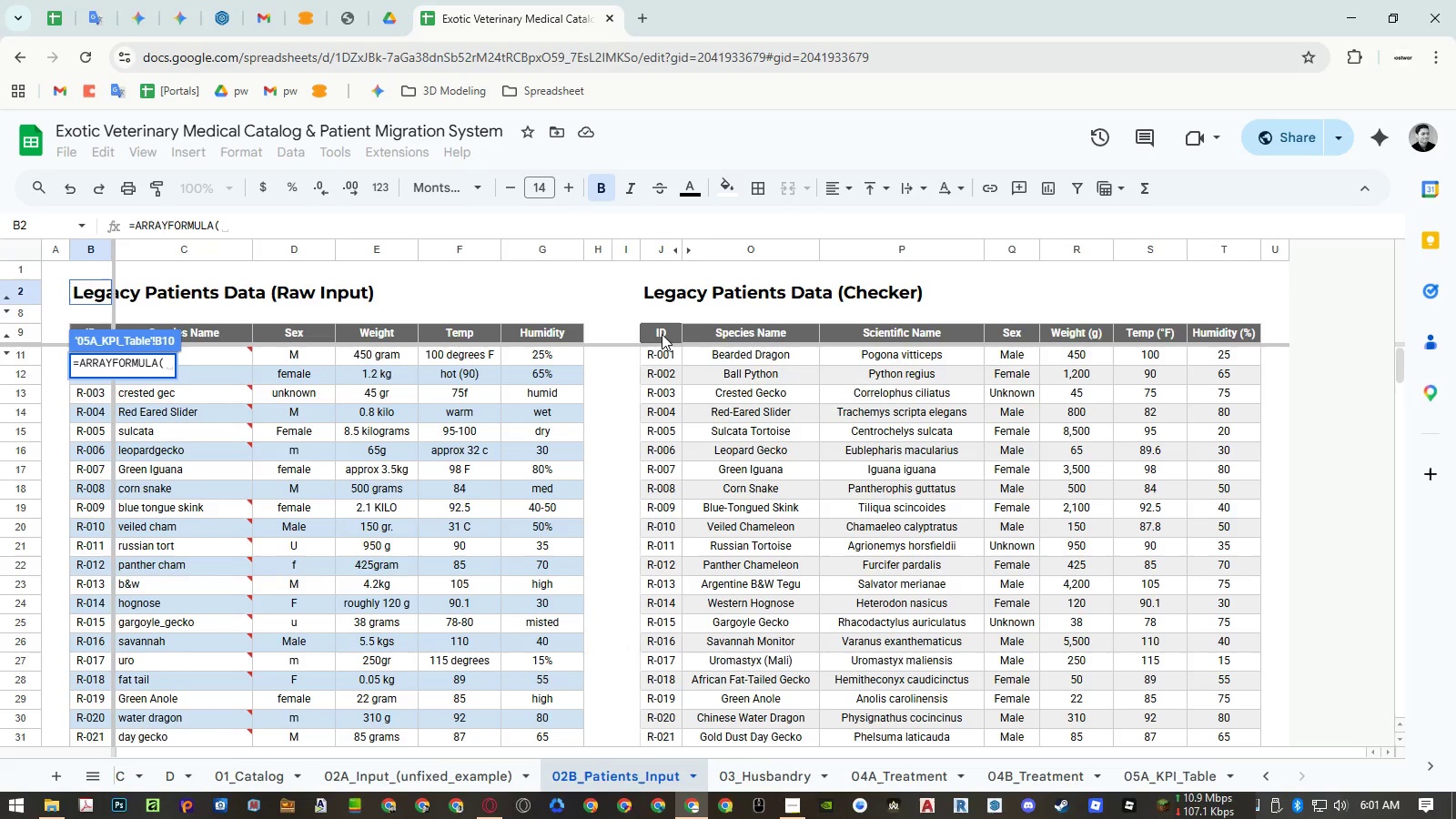 
left_click_drag(start_coordinate=[662, 334], to_coordinate=[664, 382])
 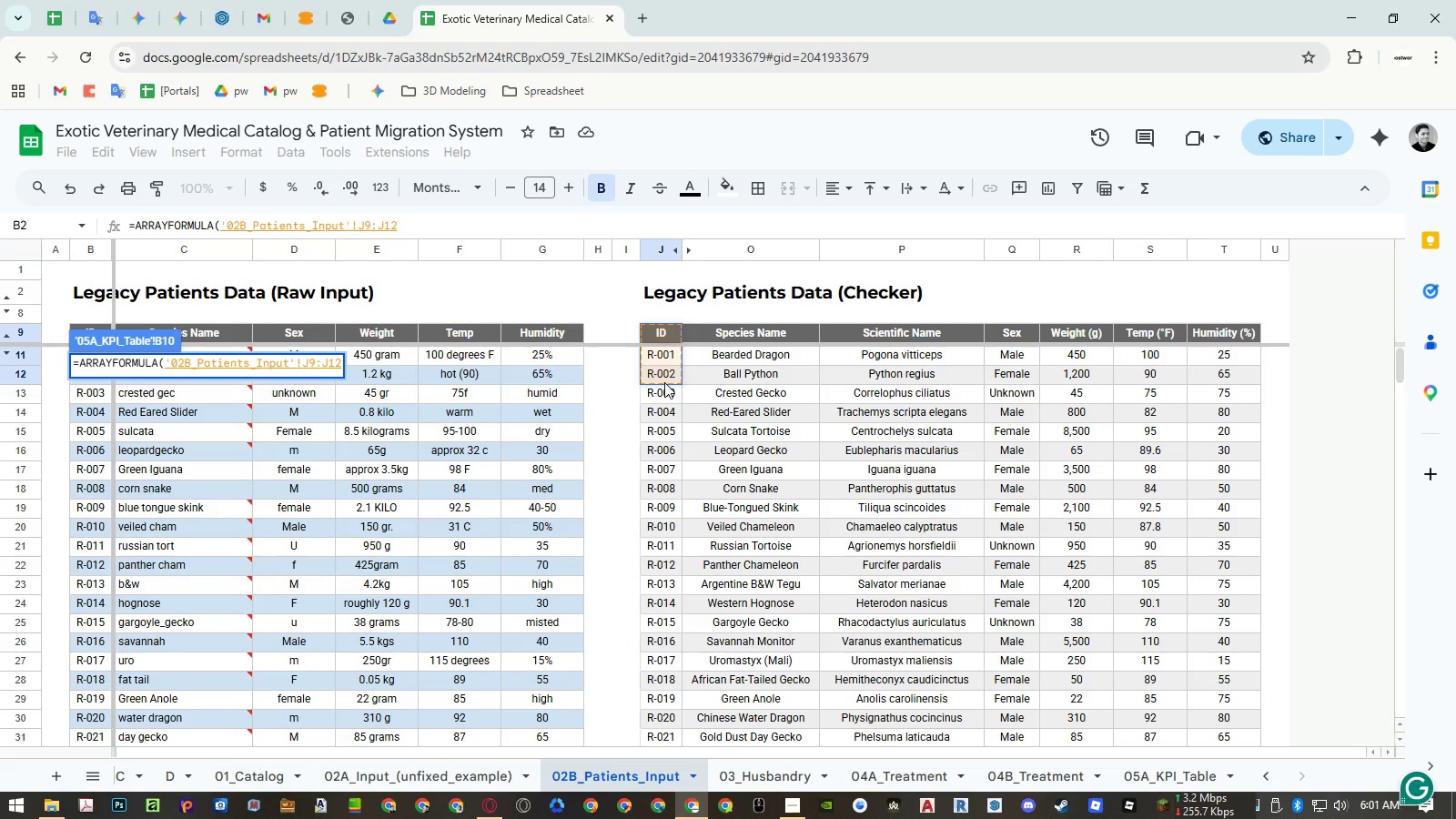 
key(Backspace)
 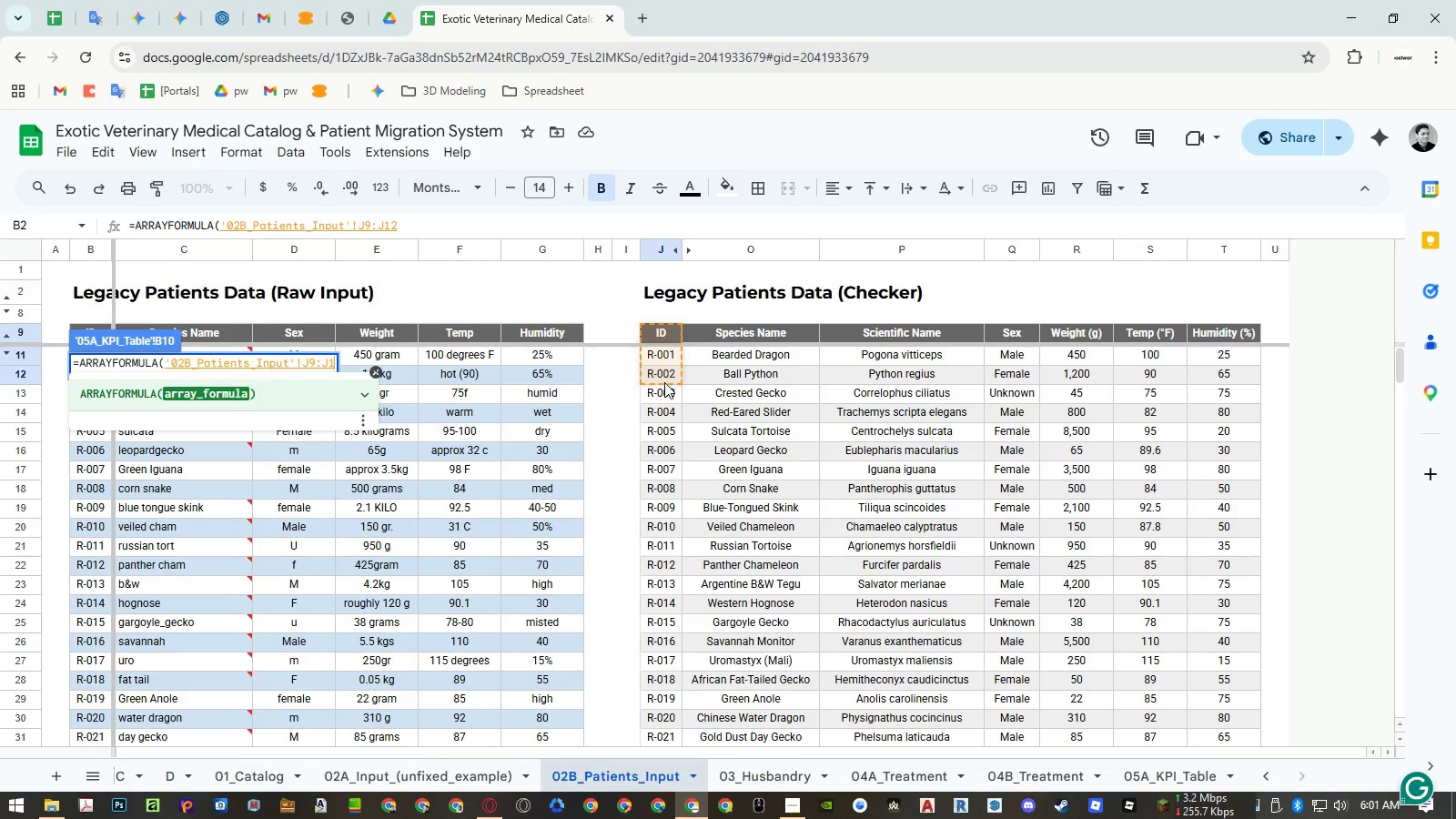 
key(Backspace)
 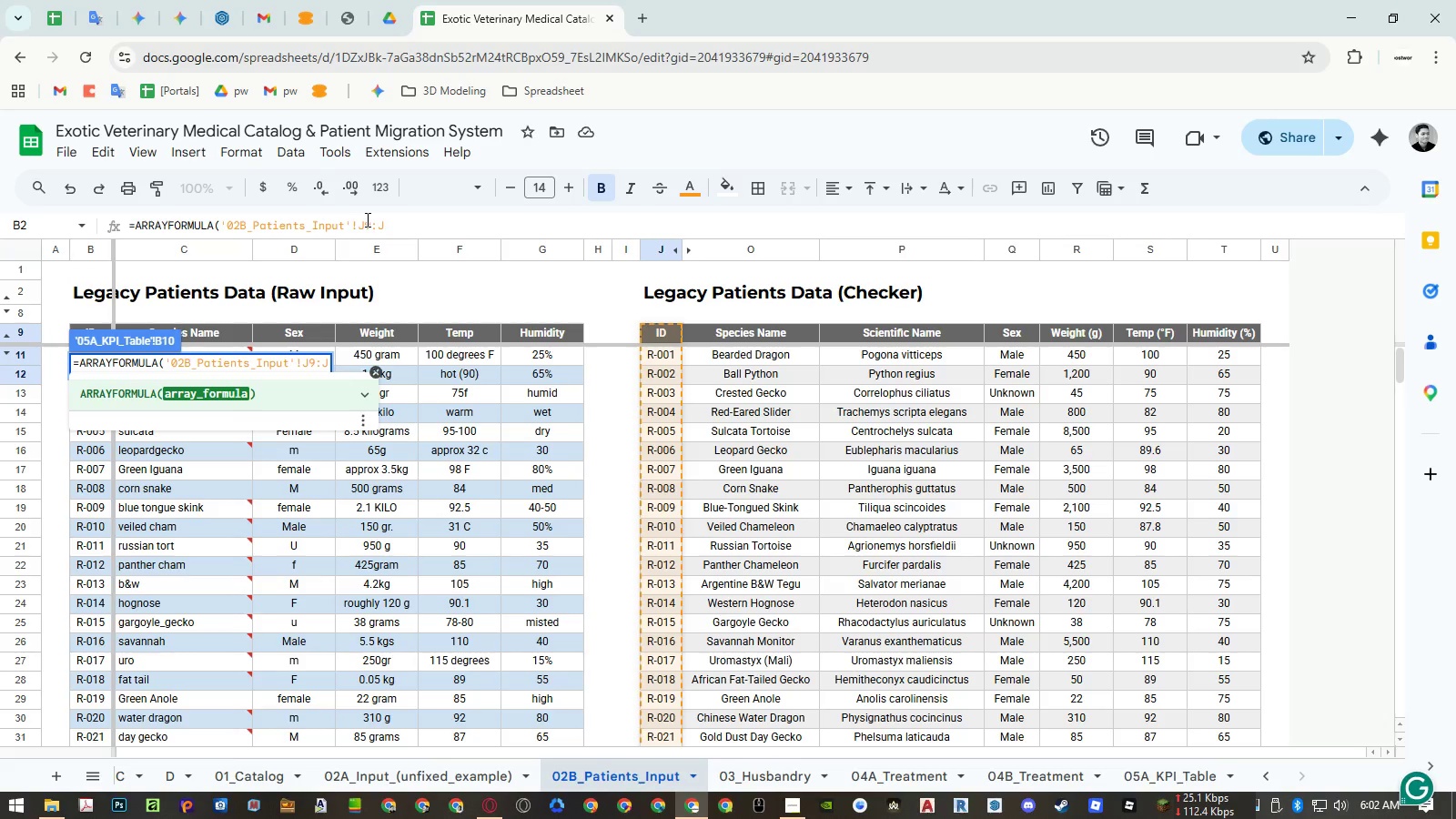 
left_click_drag(start_coordinate=[368, 221], to_coordinate=[408, 224])
 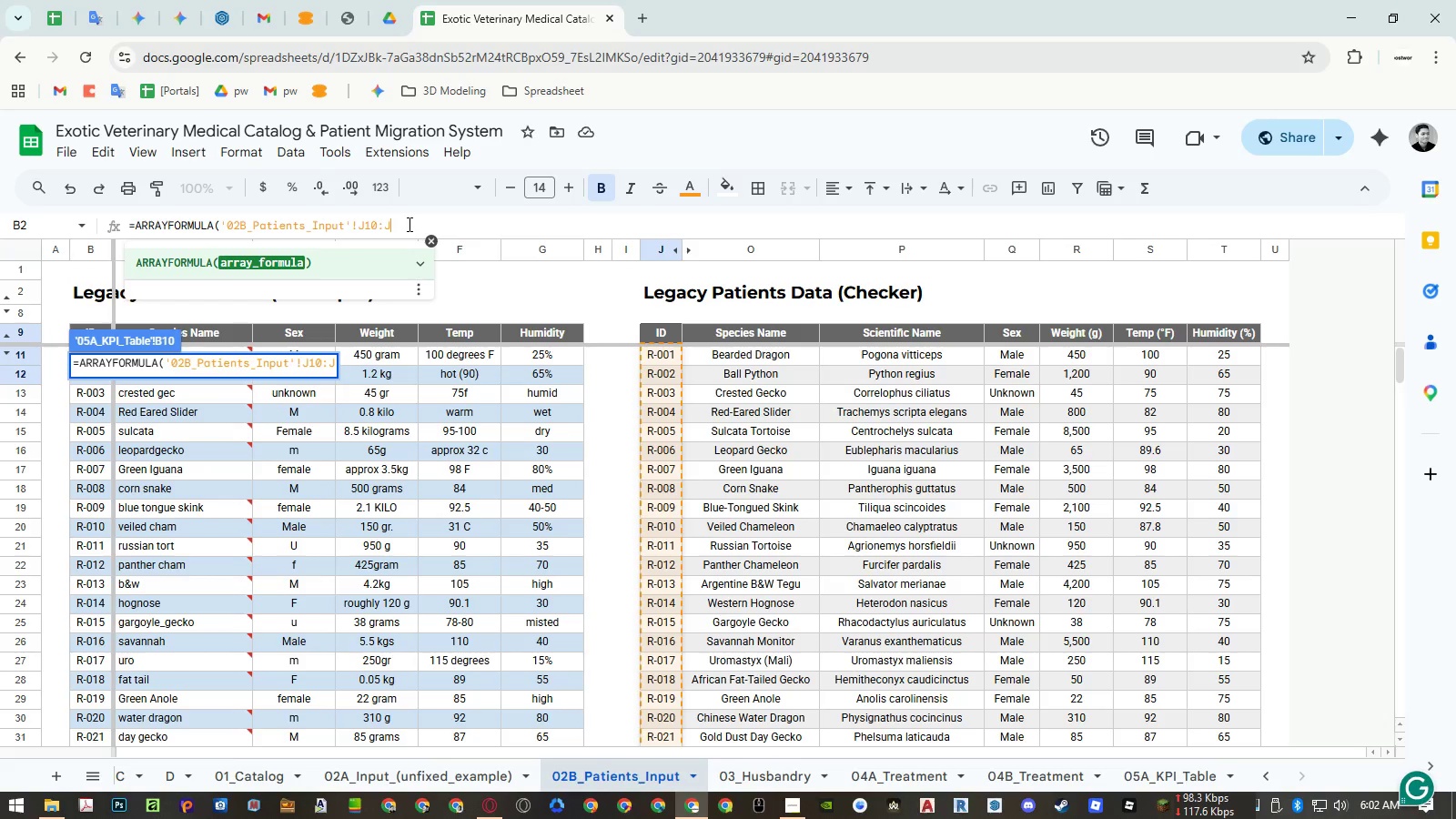 
key(Numpad1)
 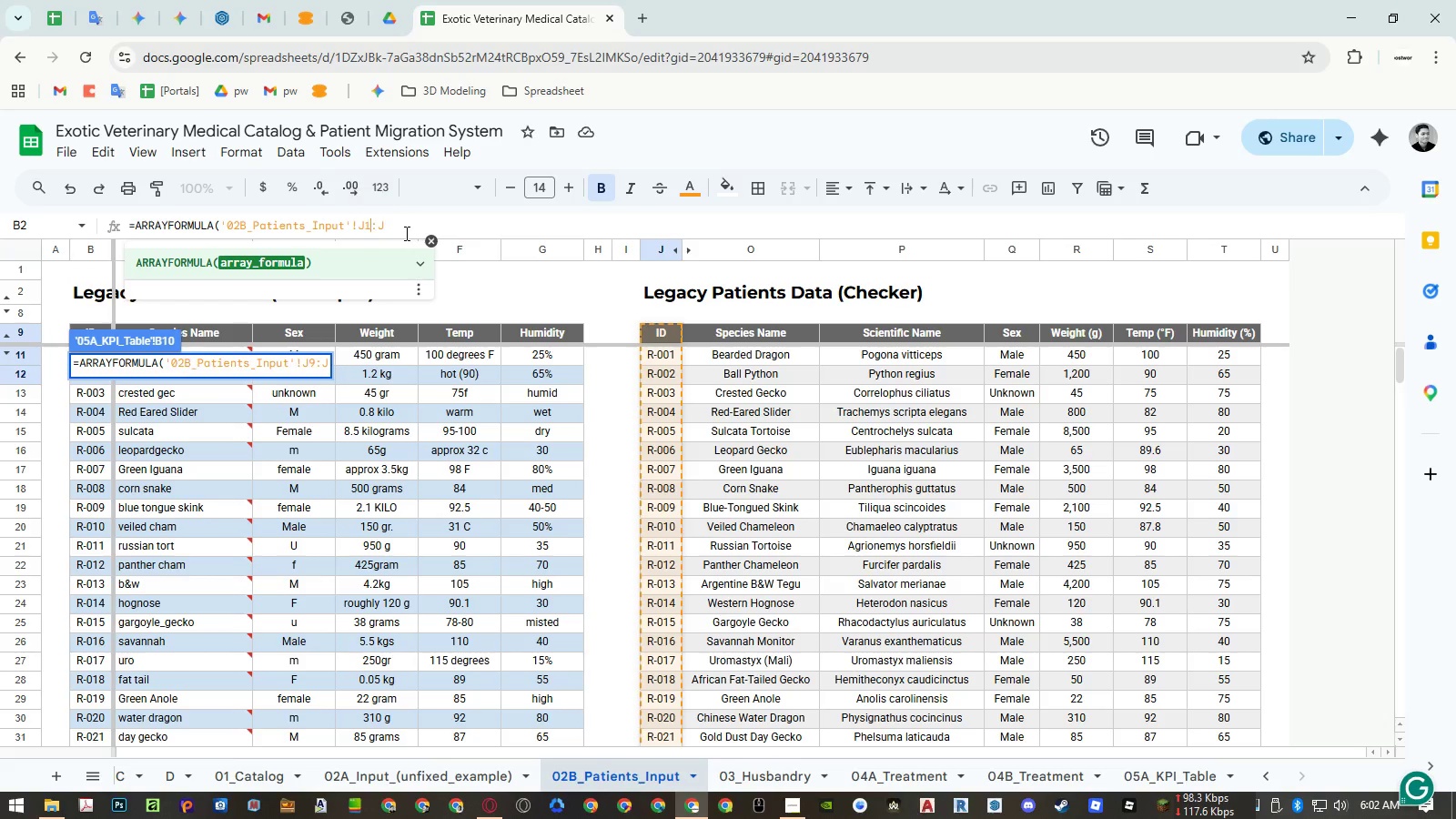 
key(Numpad0)
 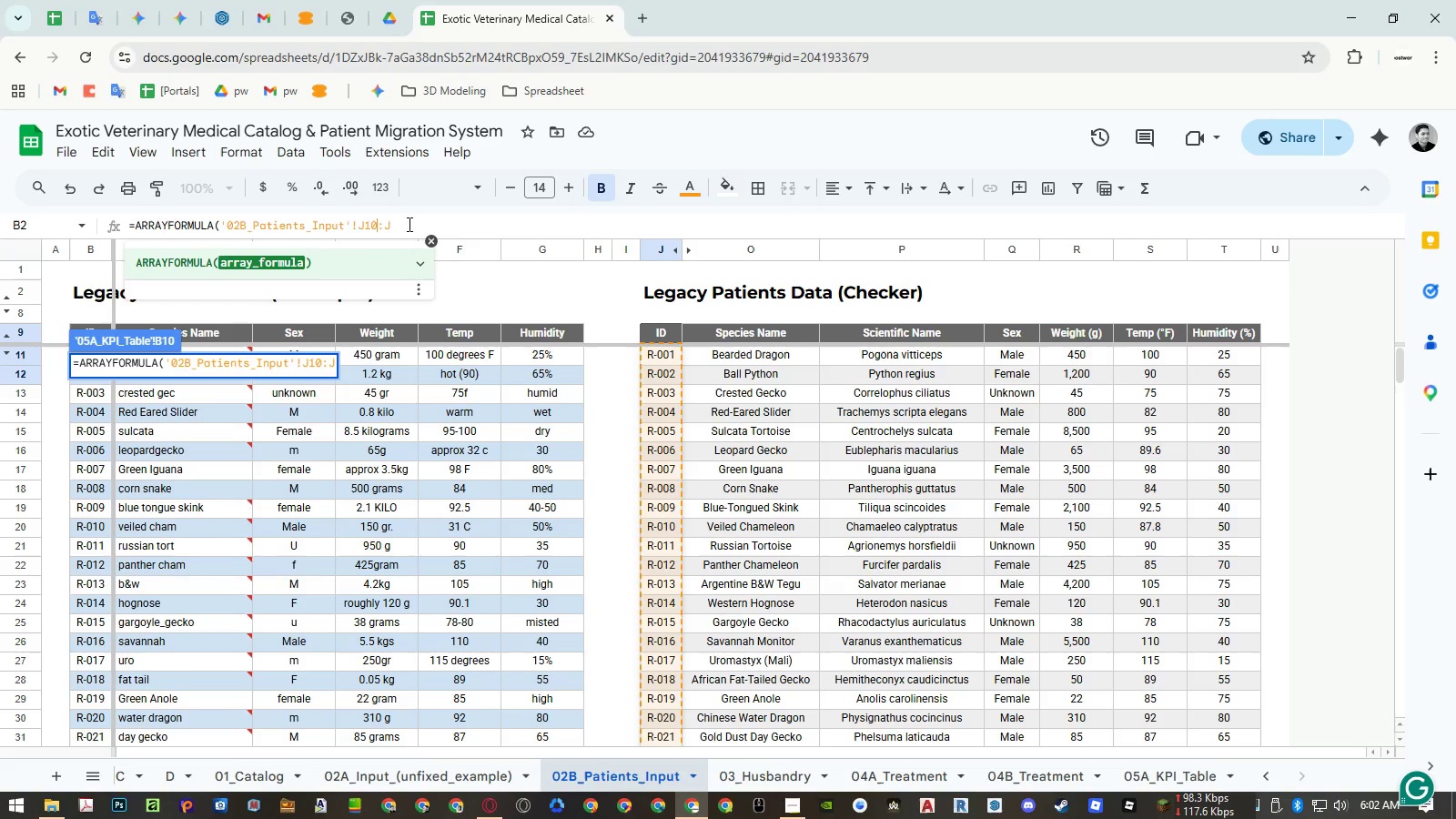 
left_click([408, 224])
 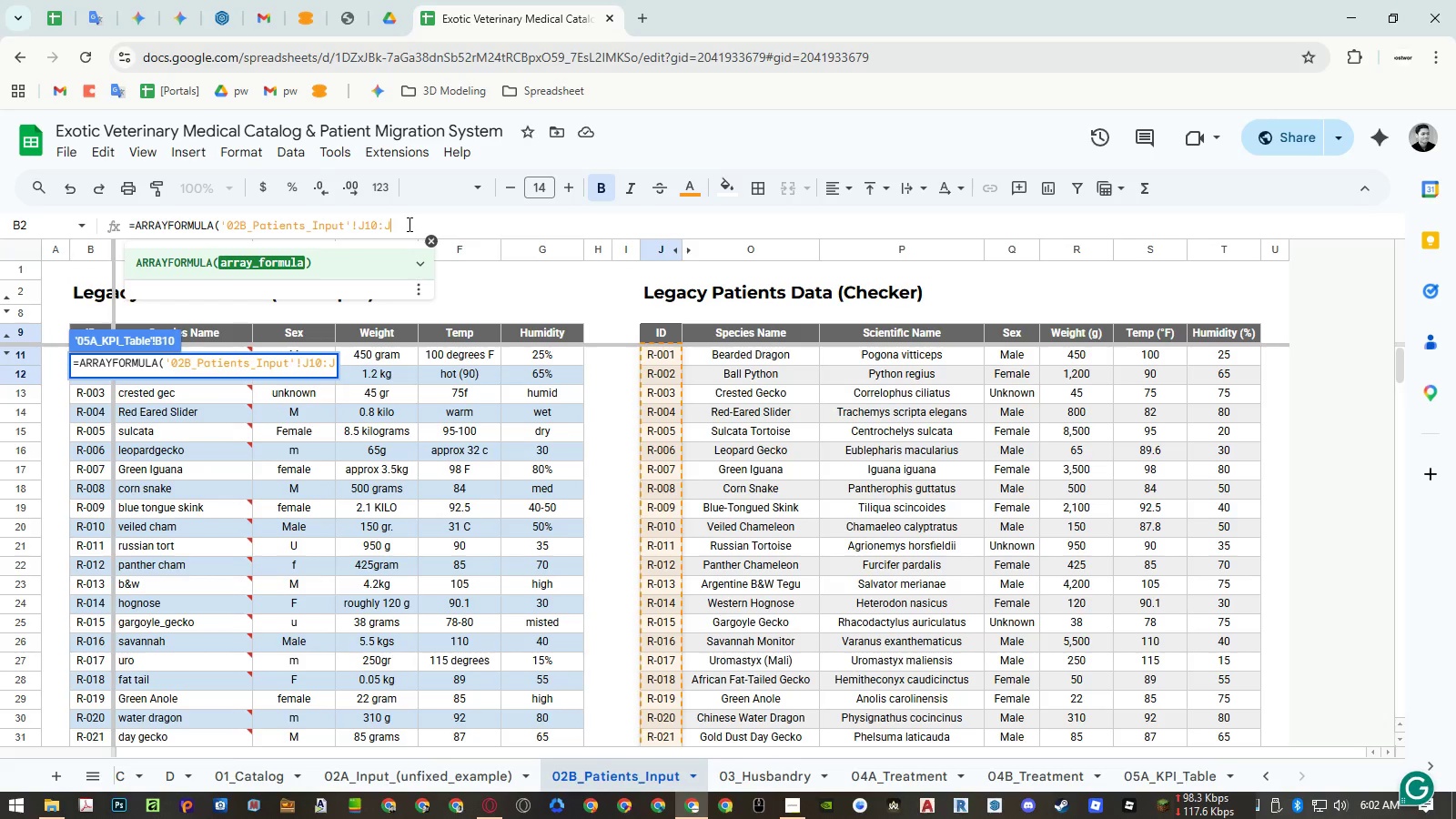 
key(Numpad2)
 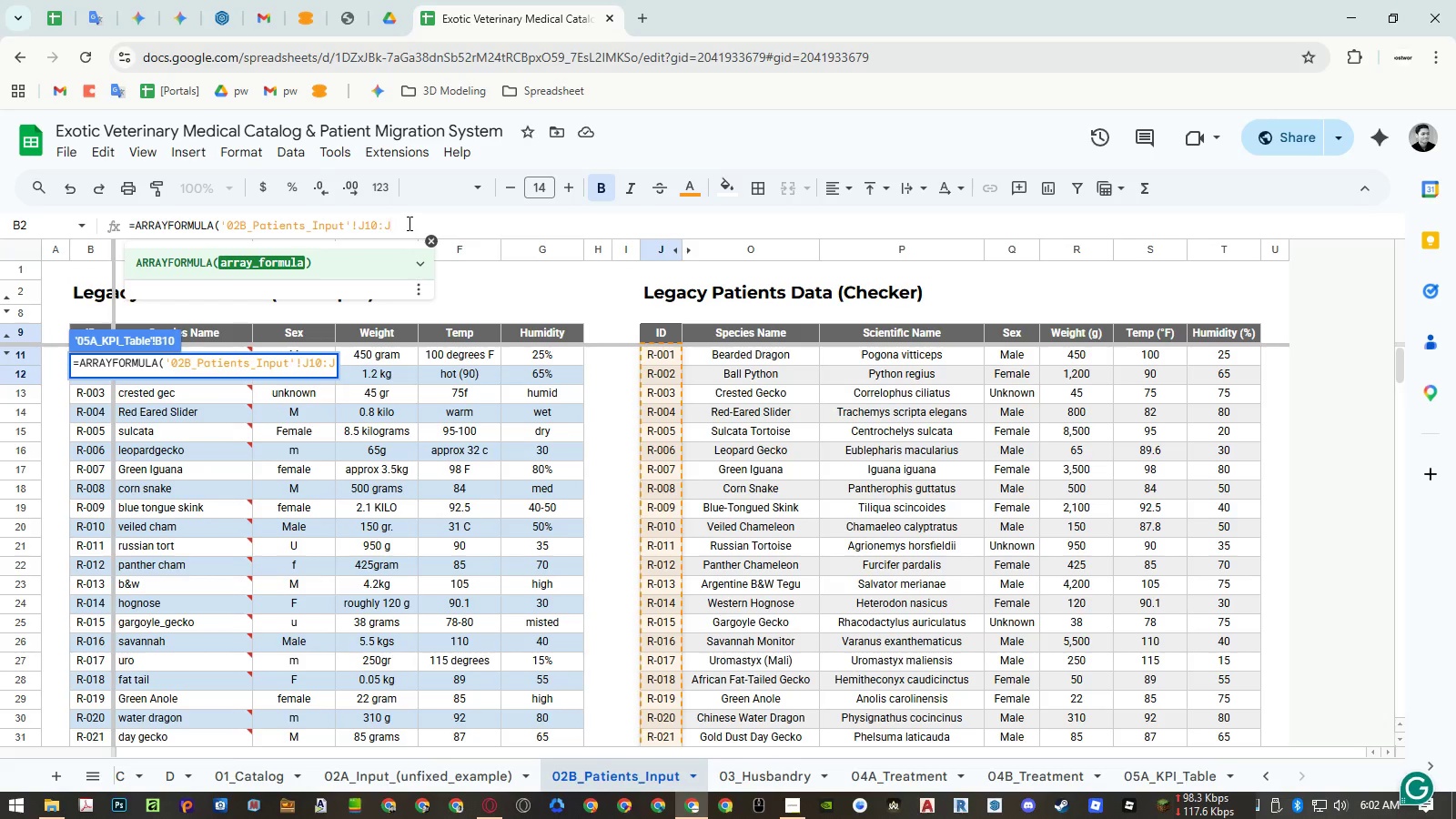 
key(Numpad1)
 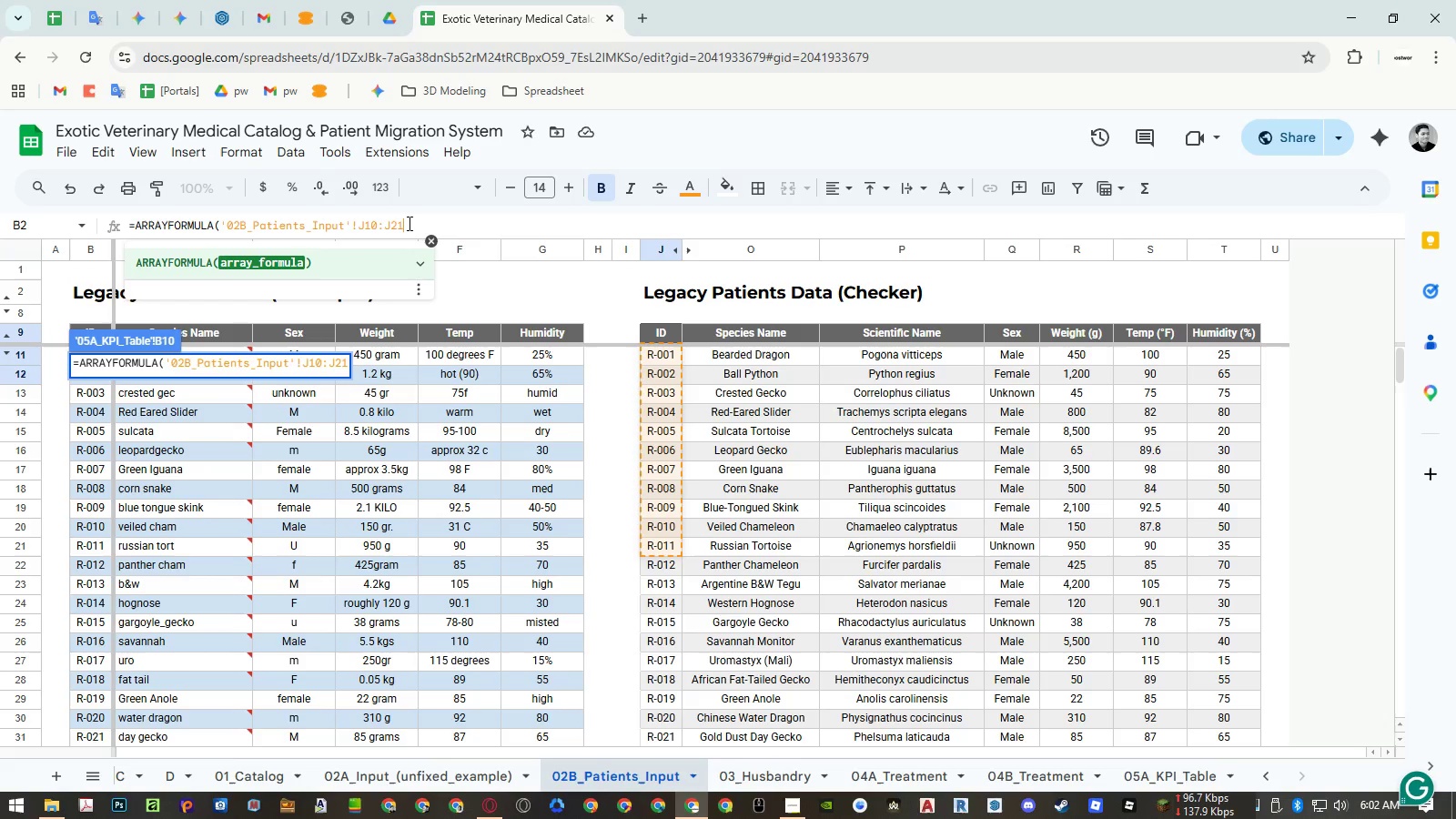 
key(Numpad0)
 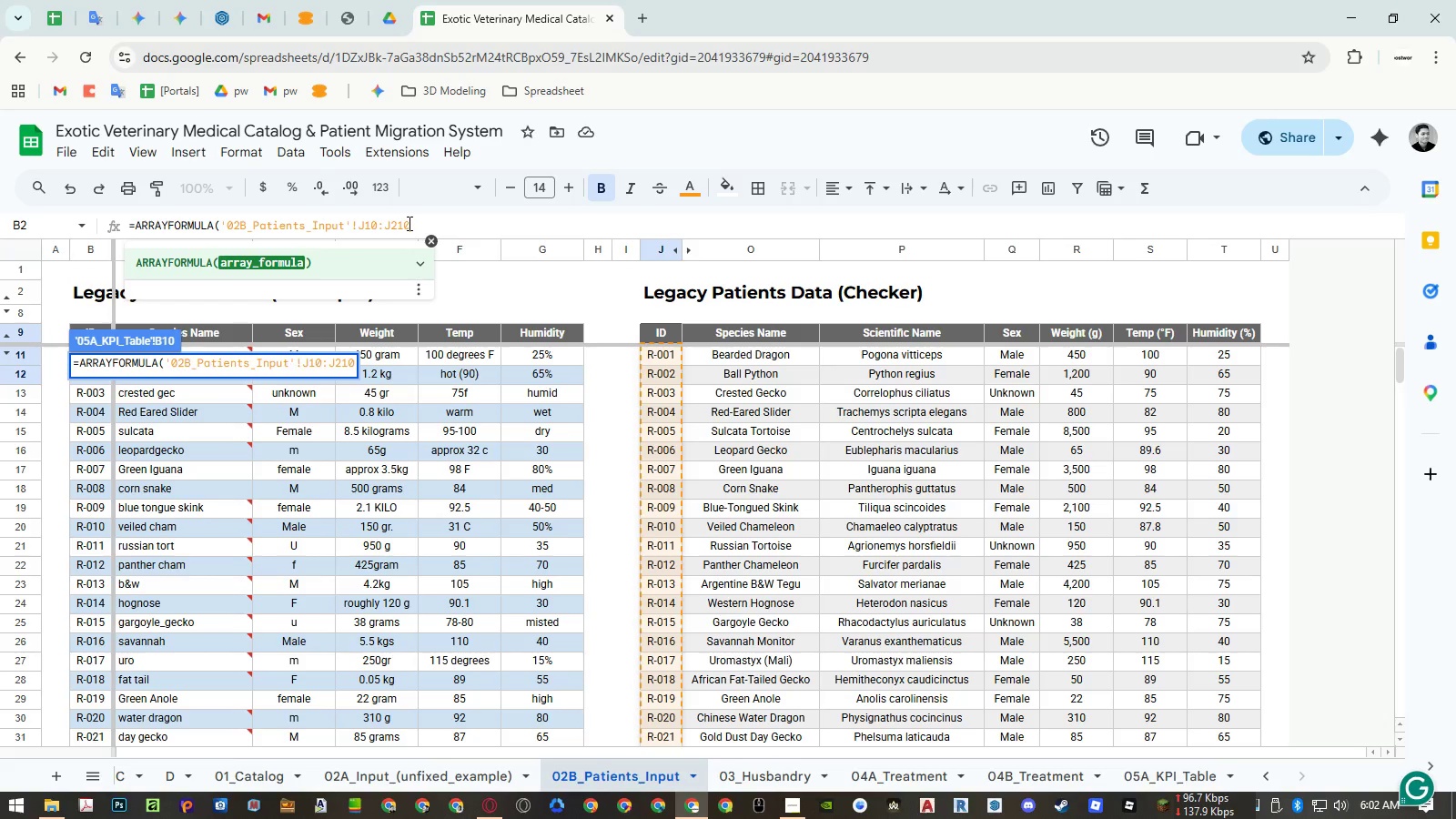 
key(NumpadEnter)
 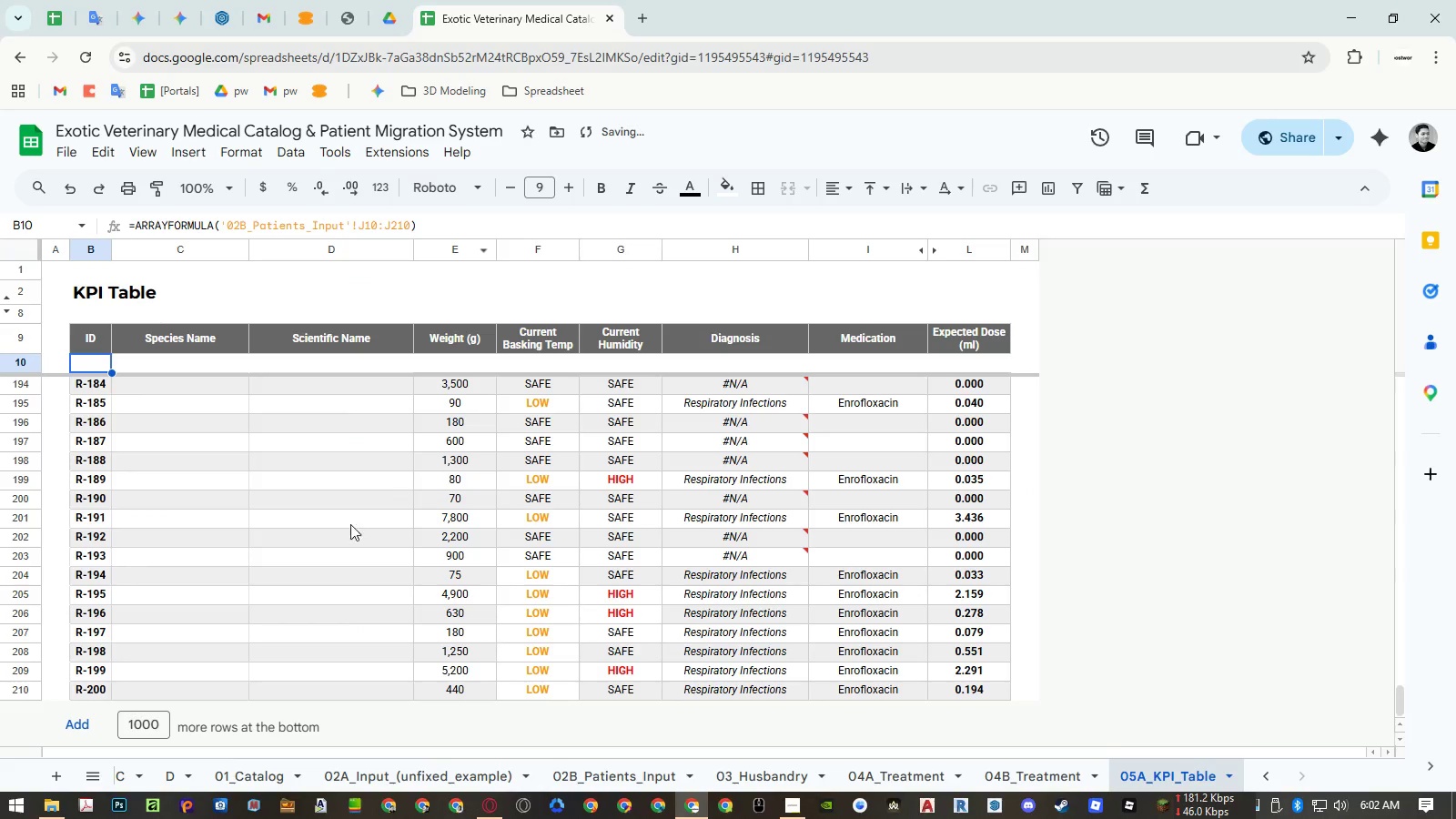 
scroll: coordinate [318, 556], scroll_direction: down, amount: 12.0
 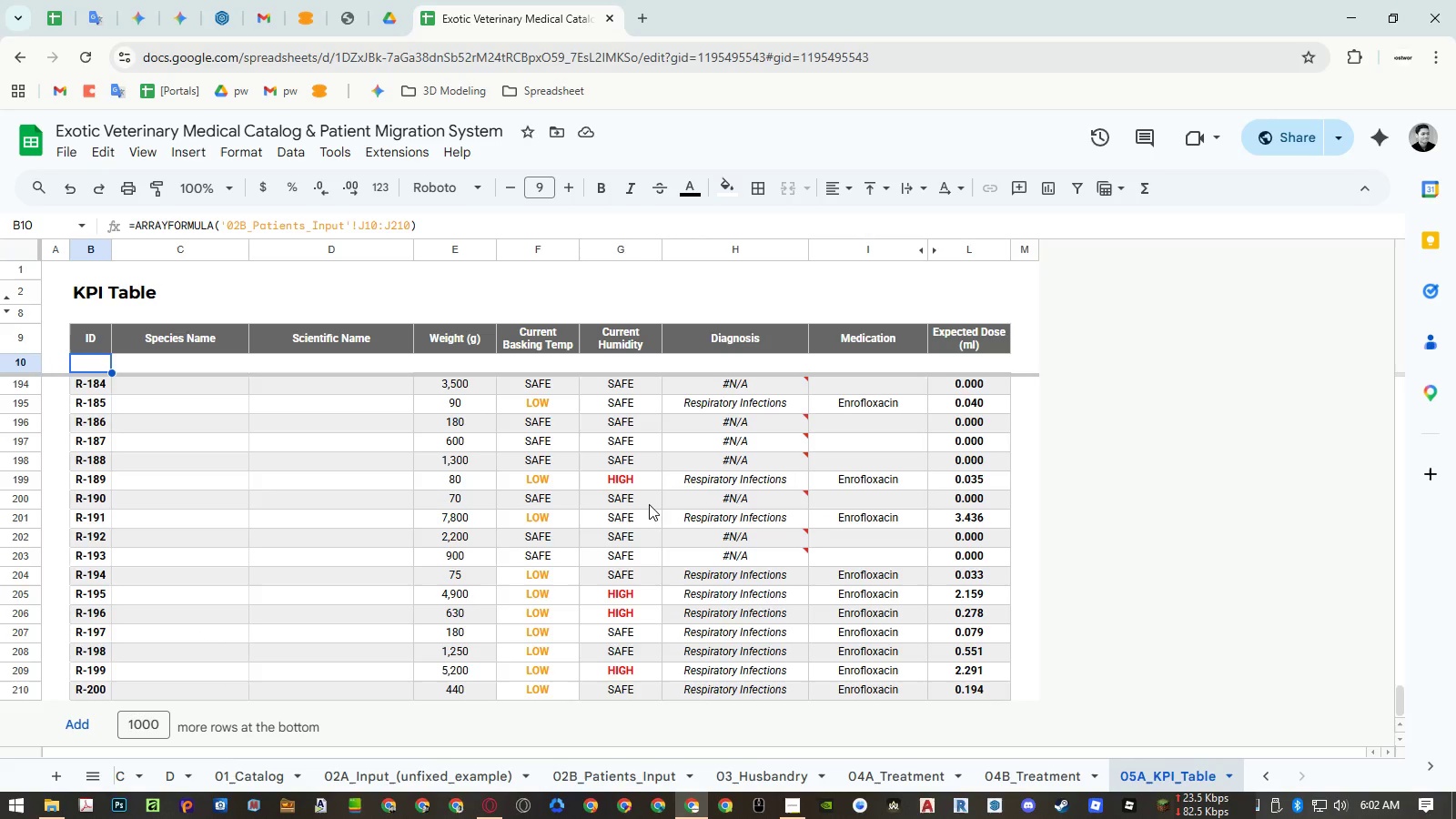 
wait(7.11)
 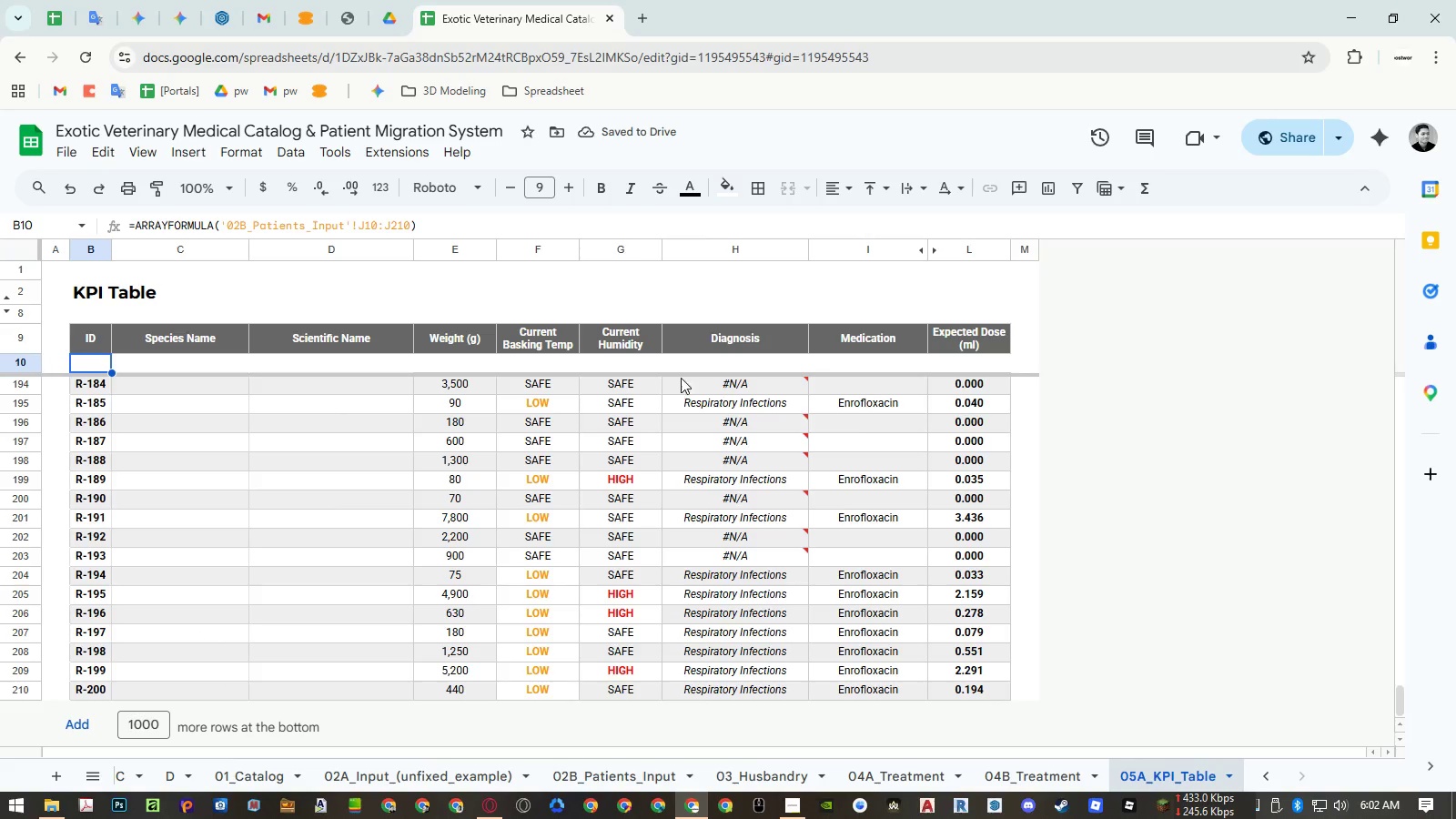 
left_click([153, 366])
 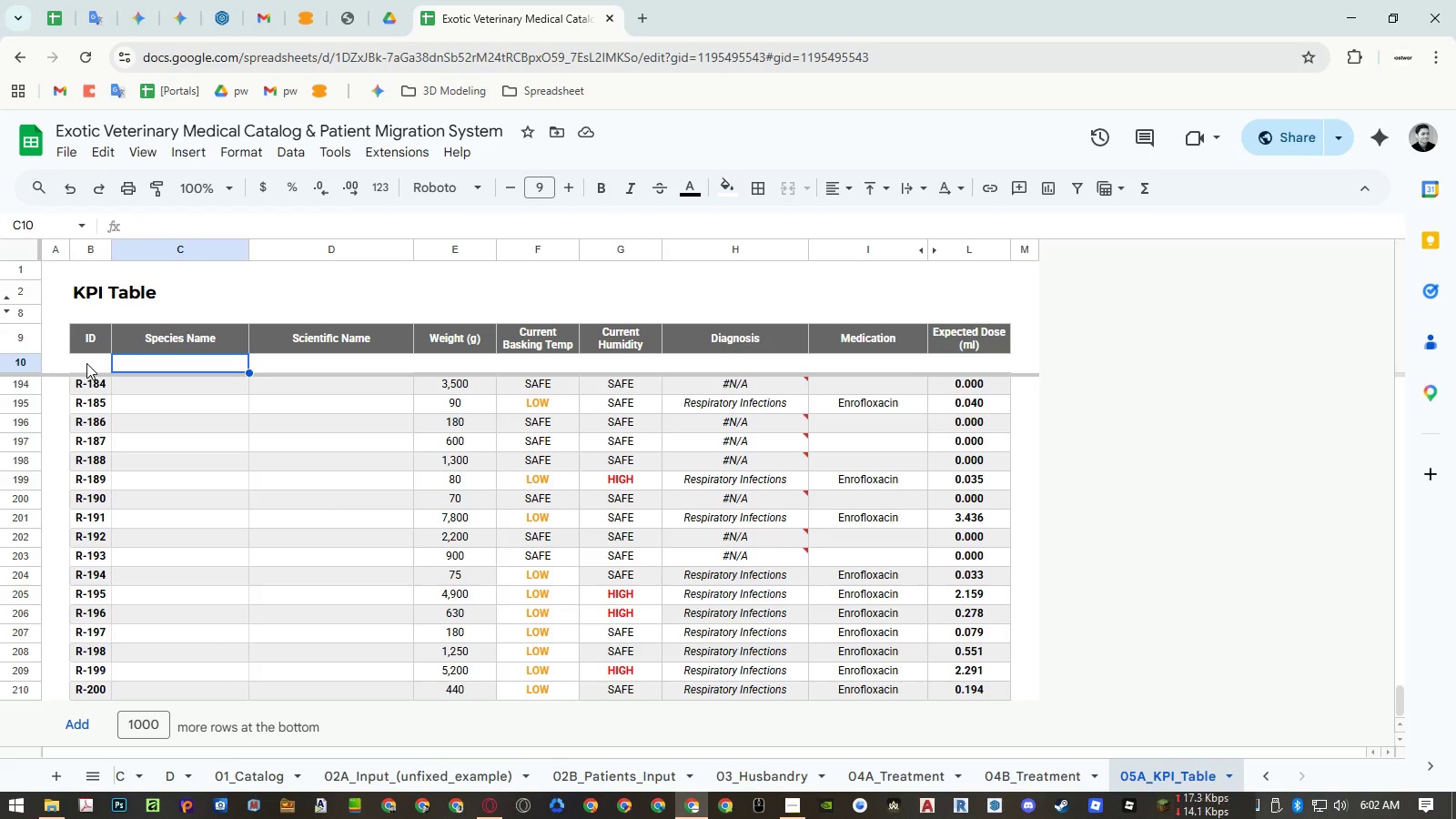 
double_click([86, 363])
 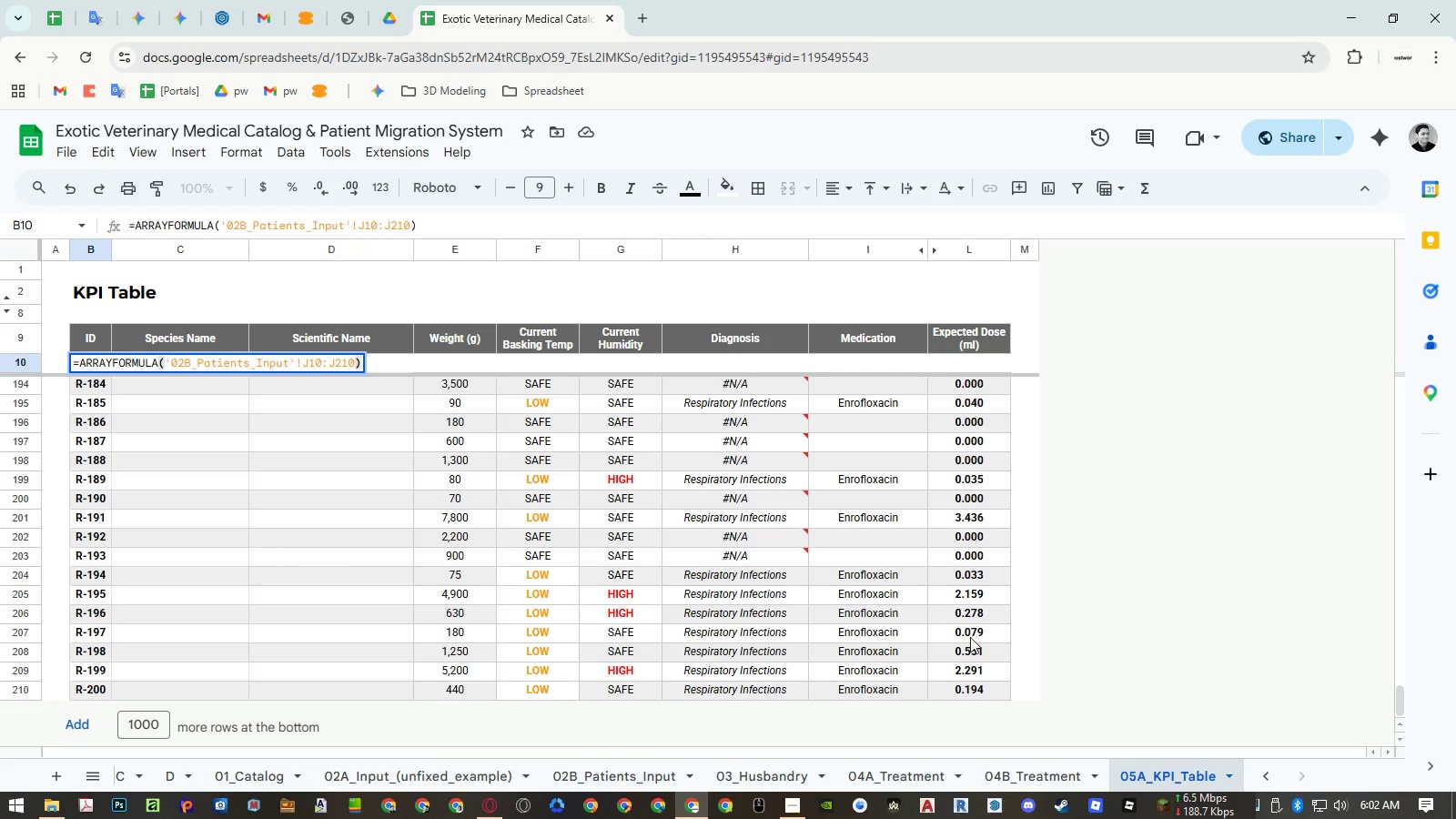 
key(Escape)
 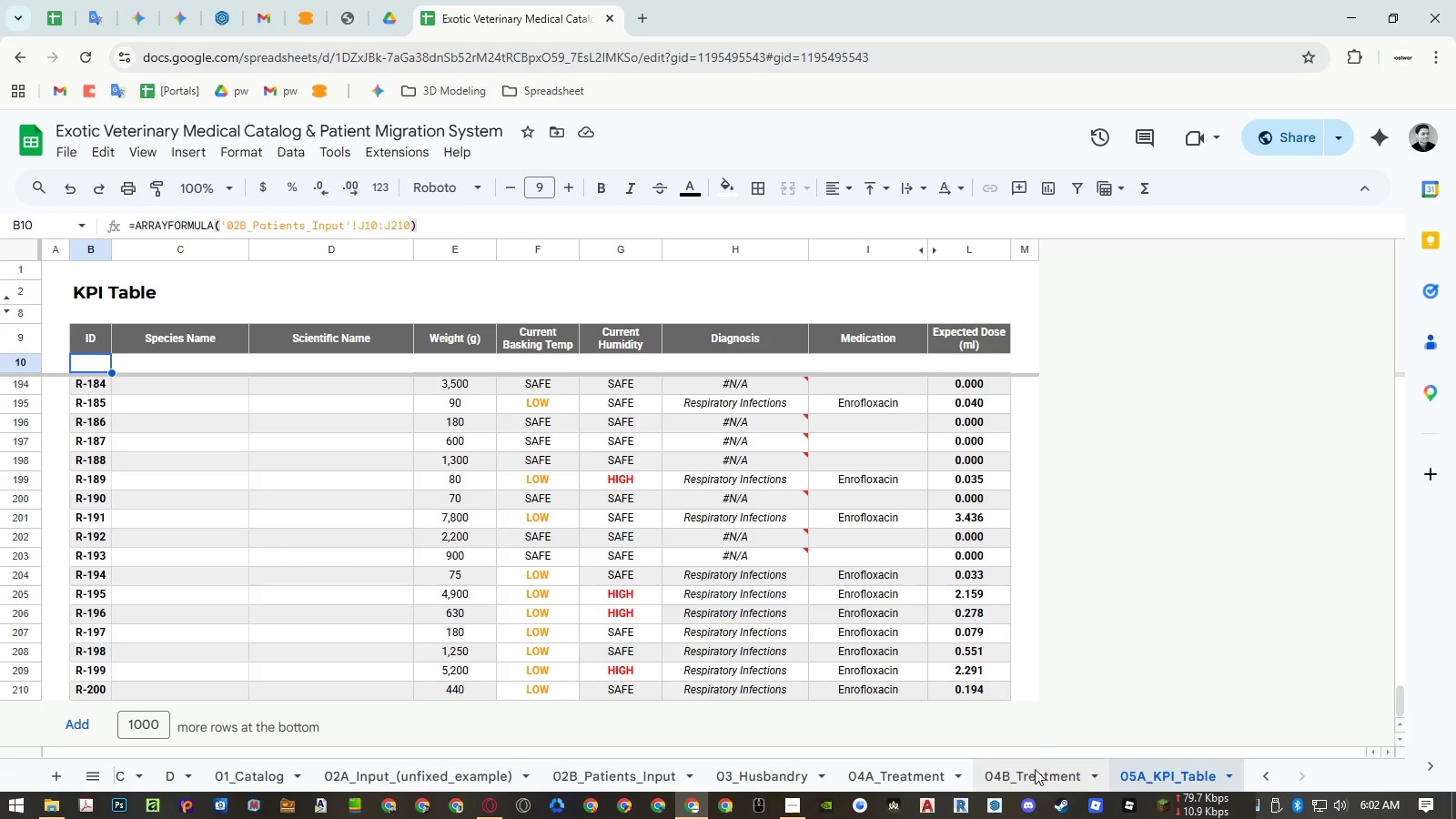 
left_click([1035, 769])
 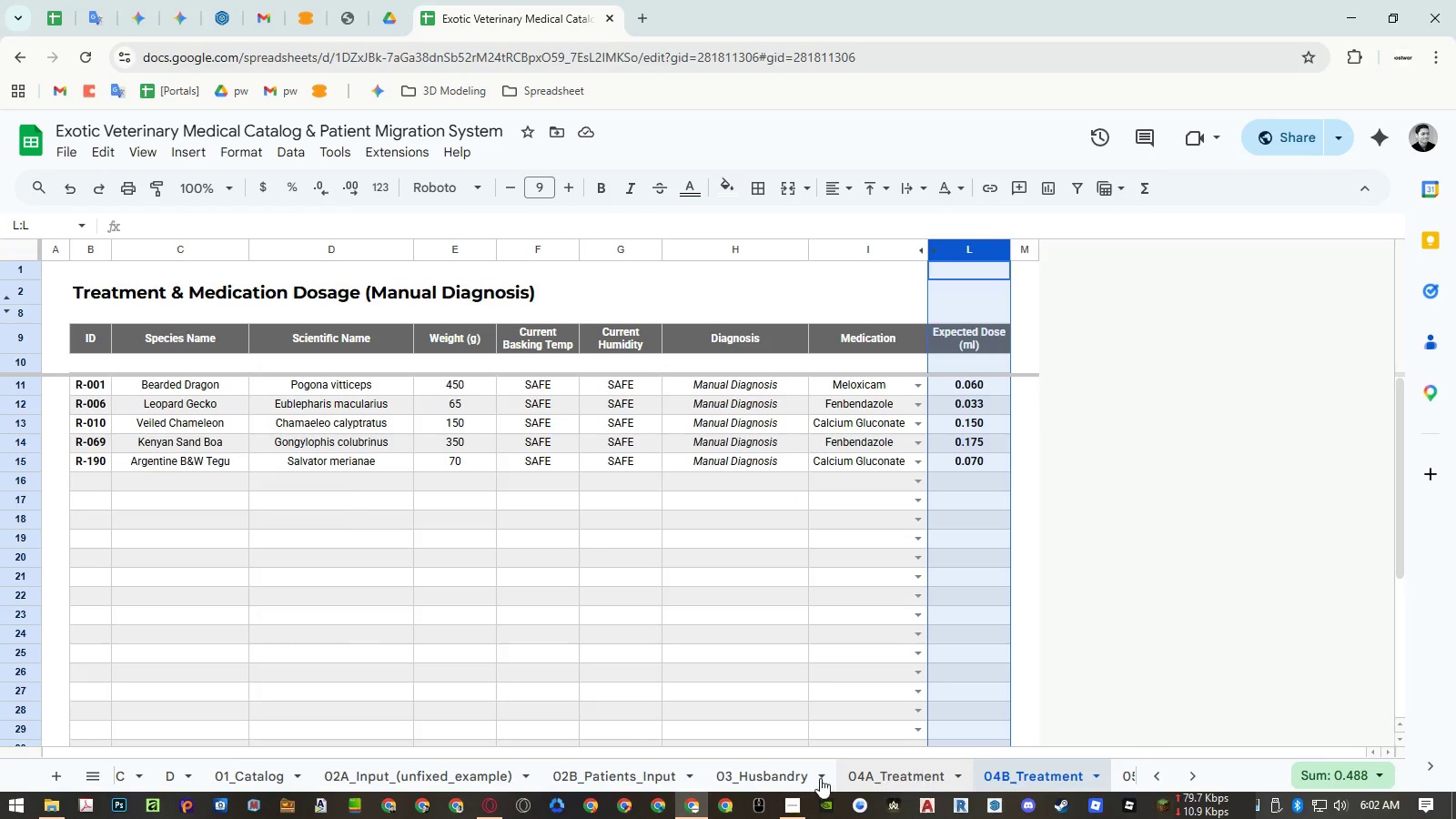 
left_click([784, 778])
 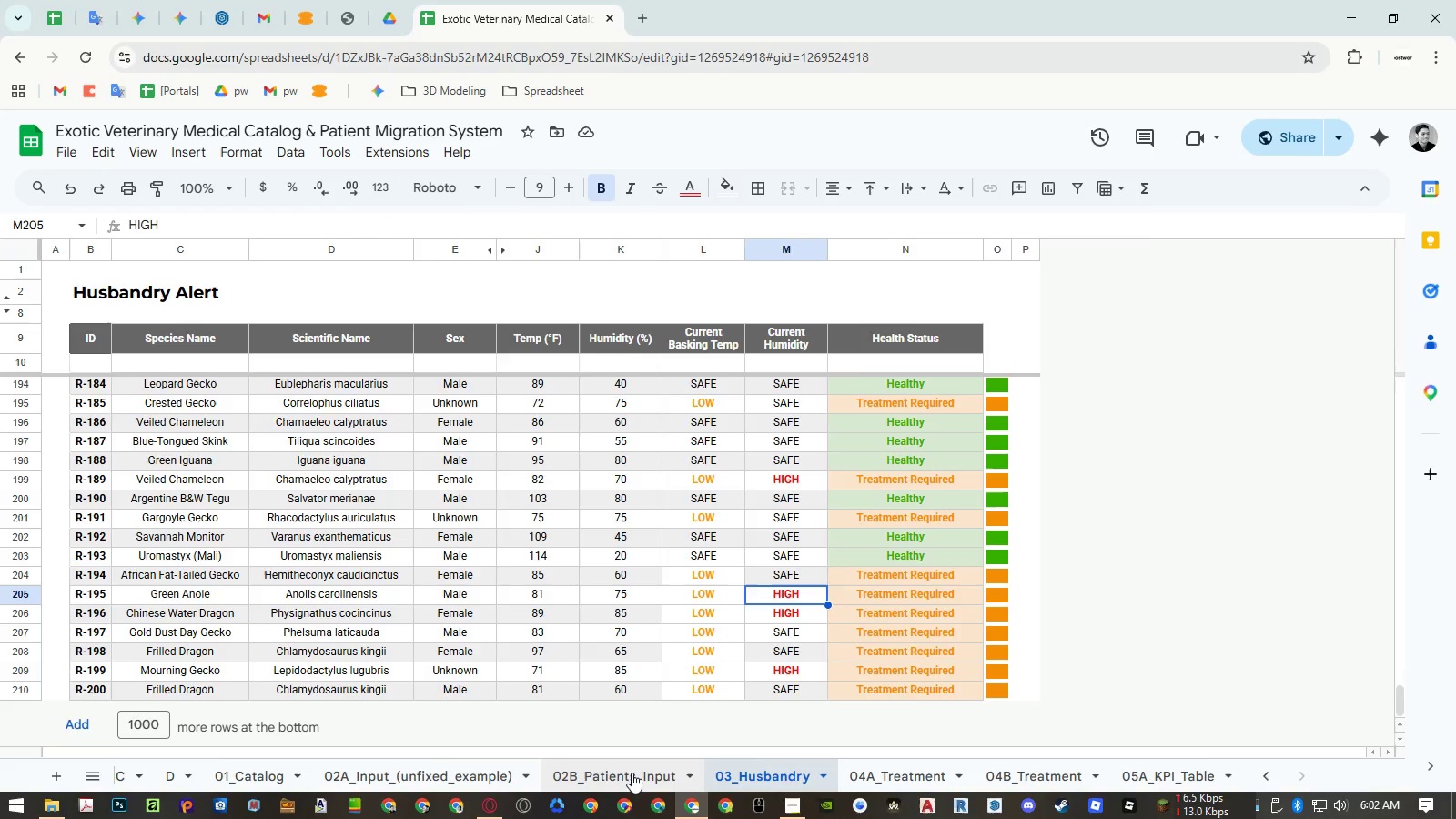 
double_click([631, 773])
 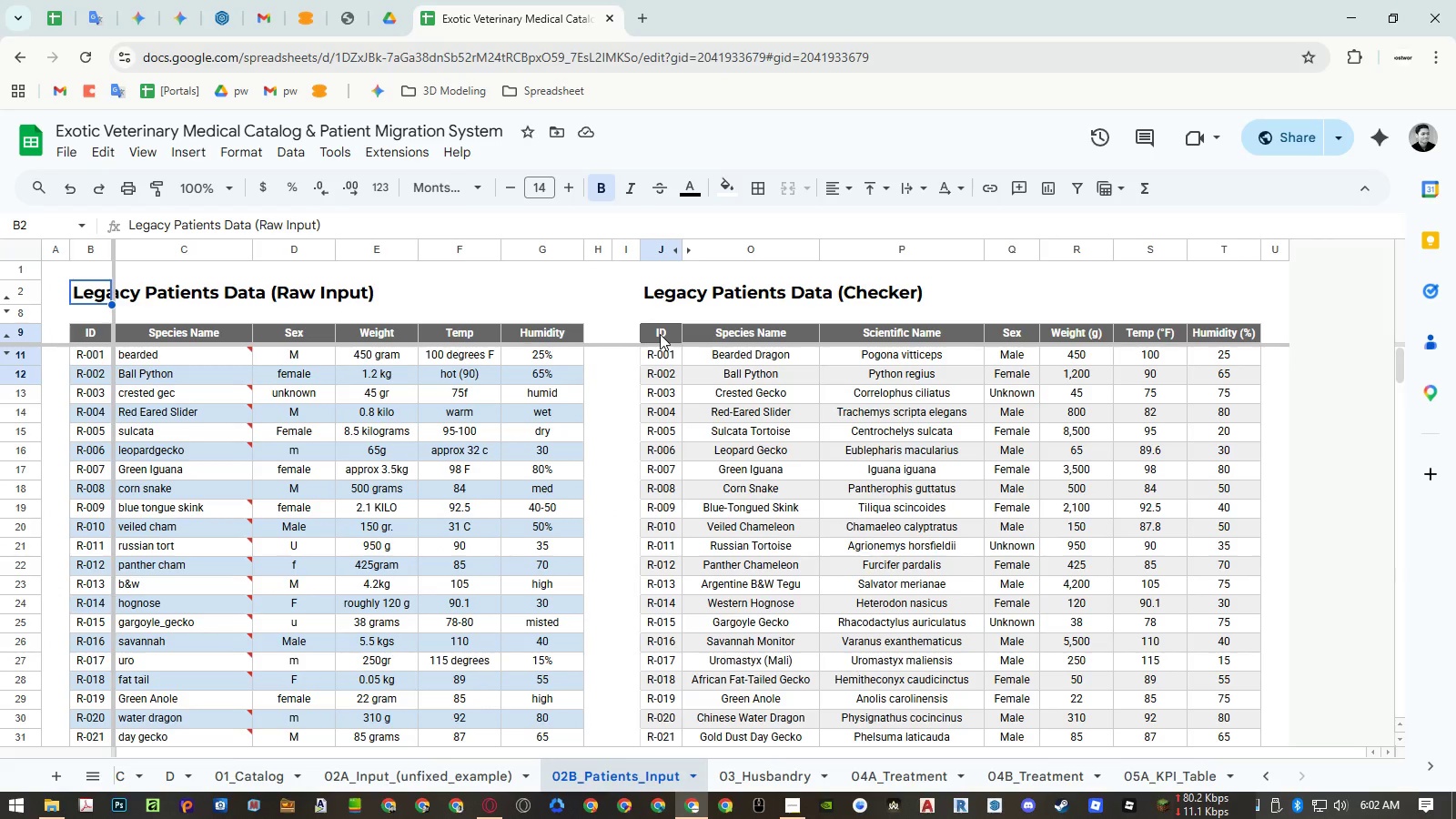 
left_click([660, 334])
 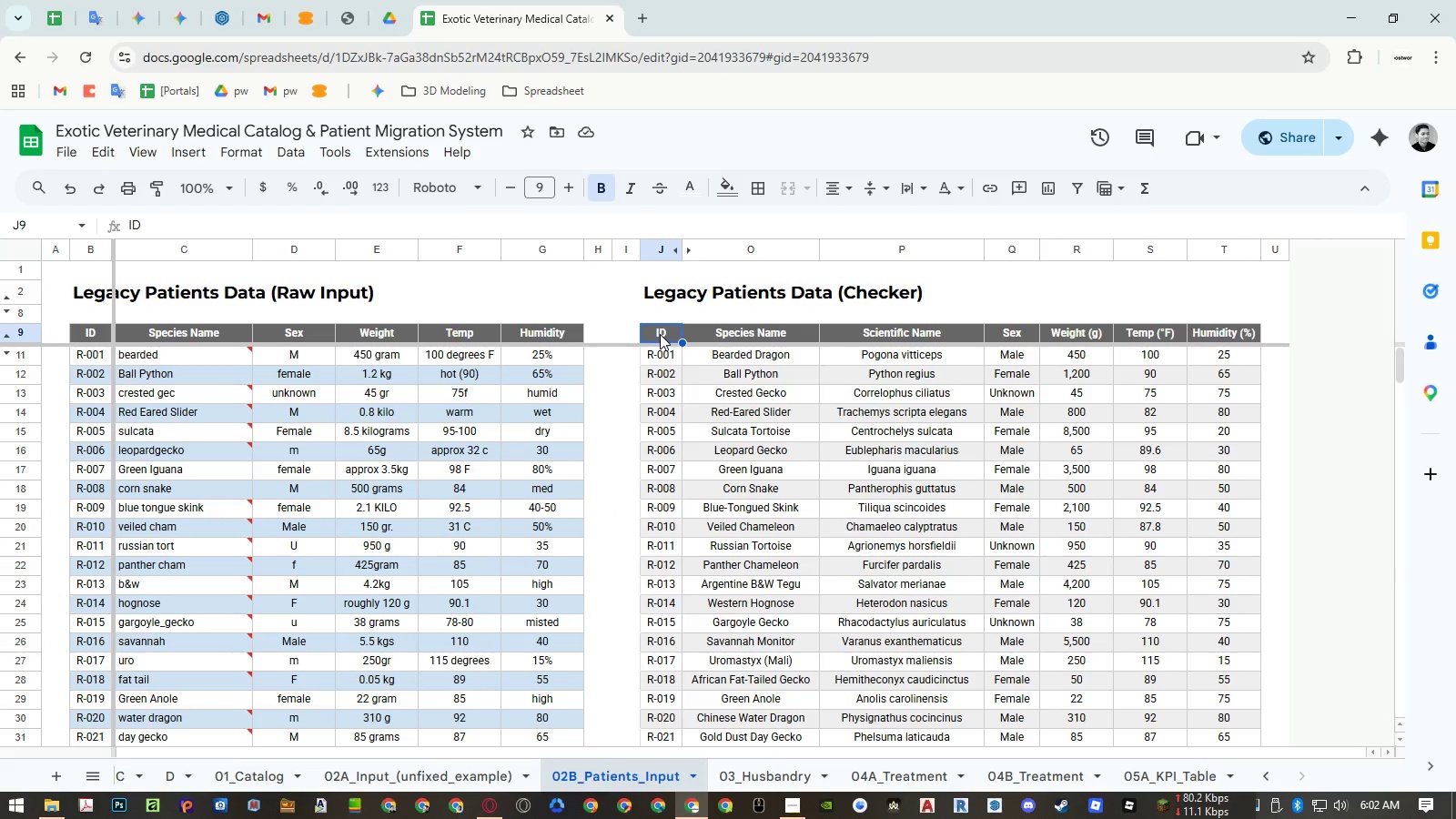 
key(ArrowDown)
 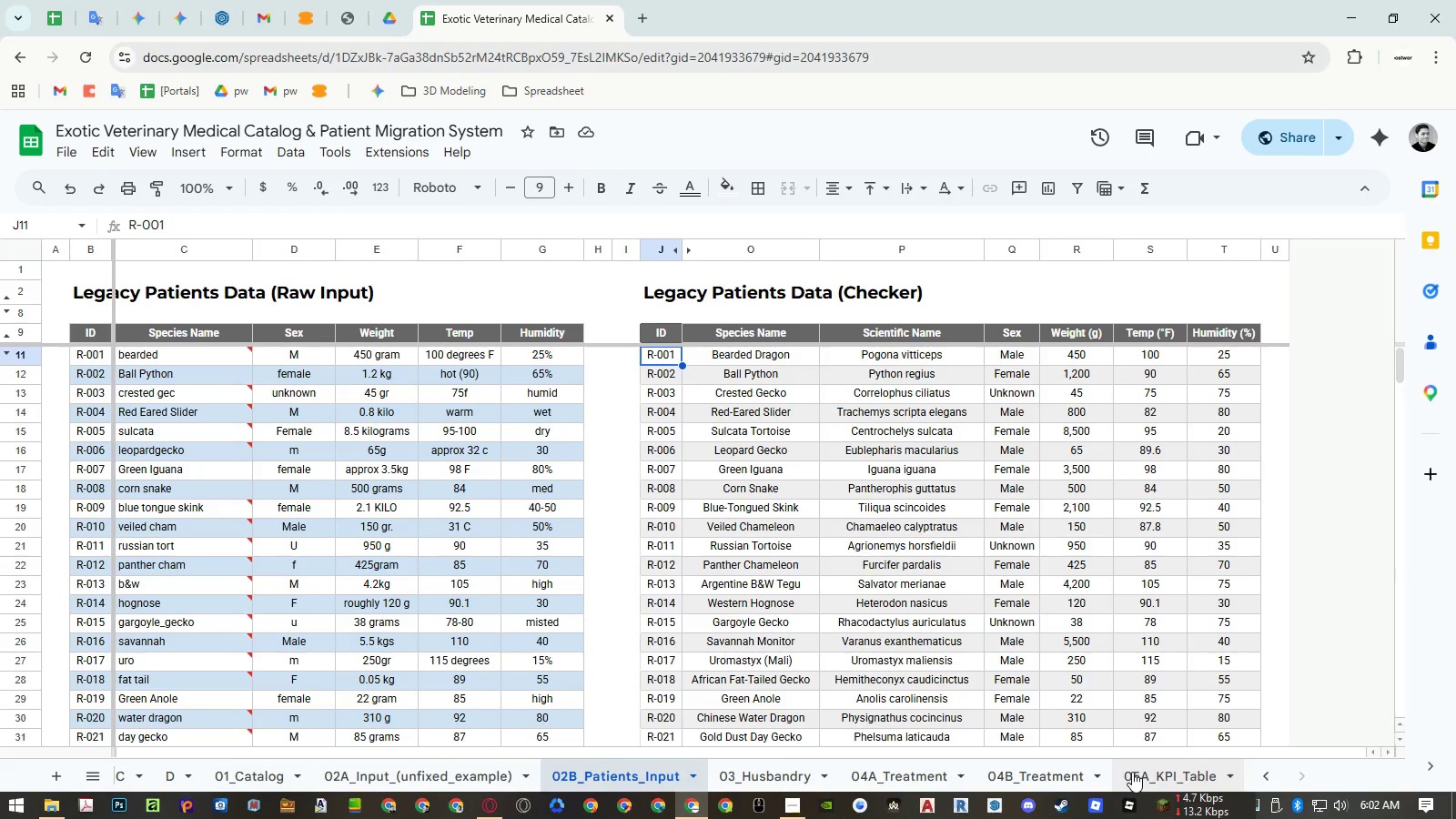 
left_click([1179, 767])
 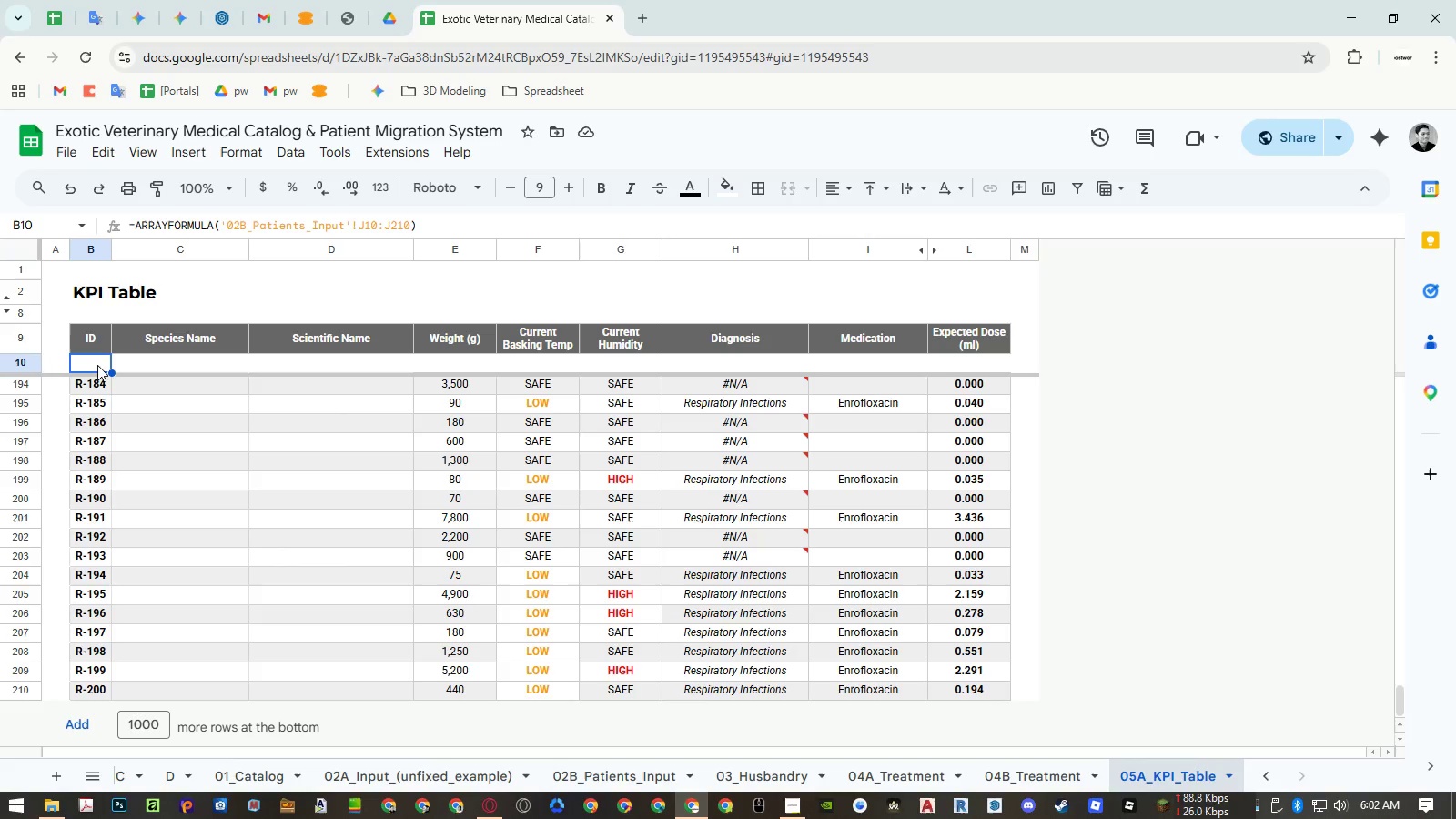 
left_click([97, 364])
 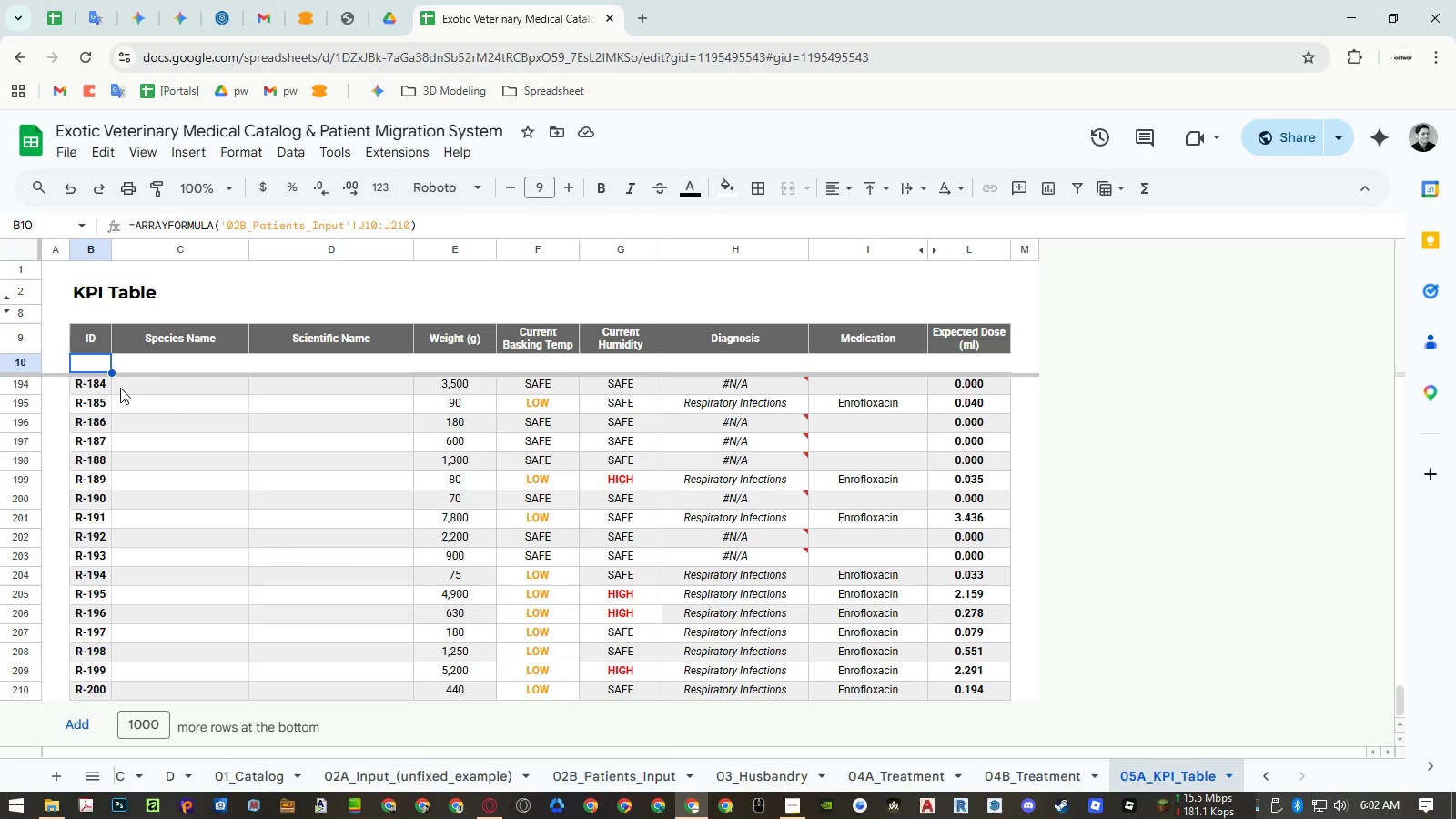 
key(Control+ControlLeft)
 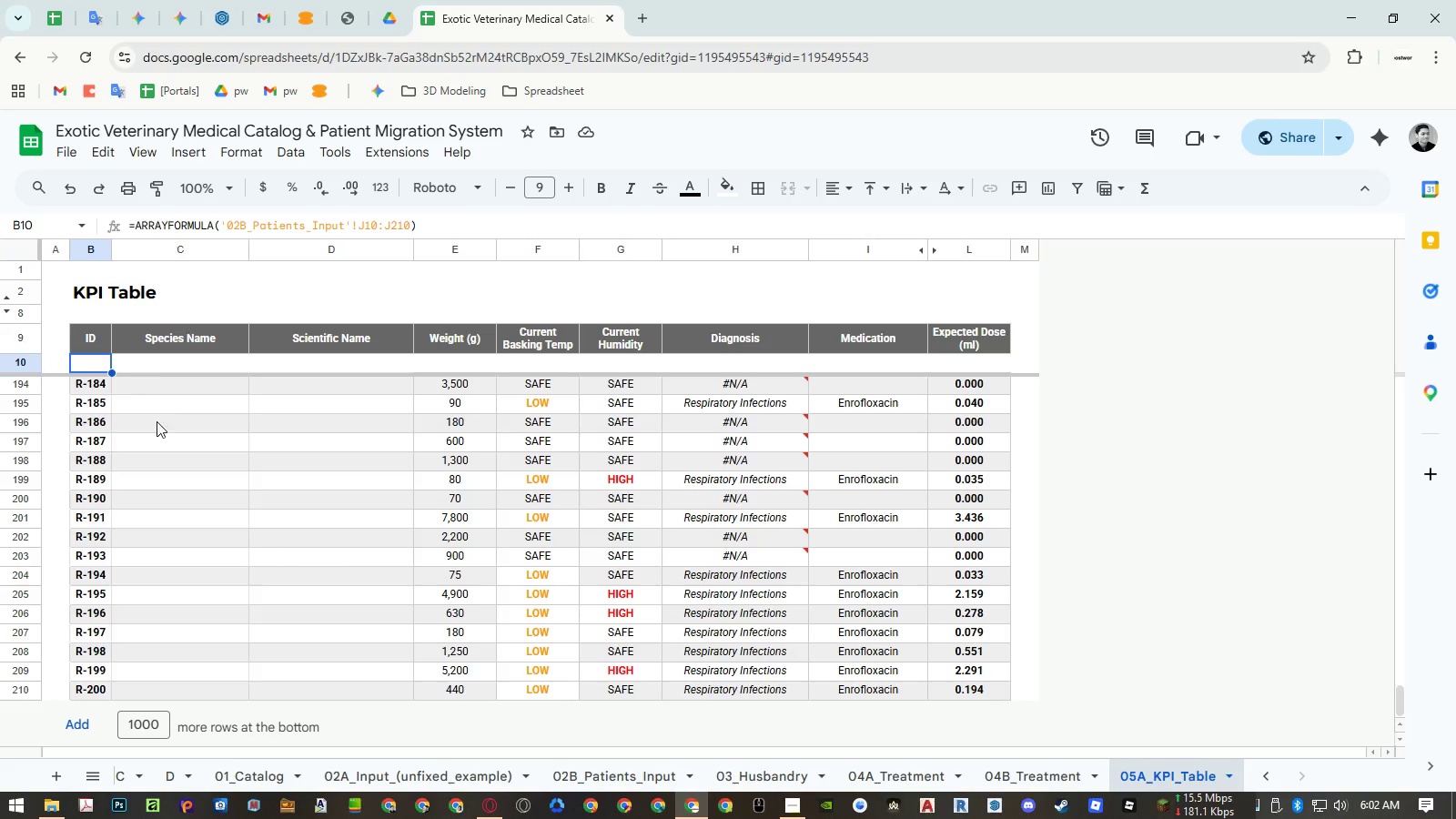 
key(Control+C)
 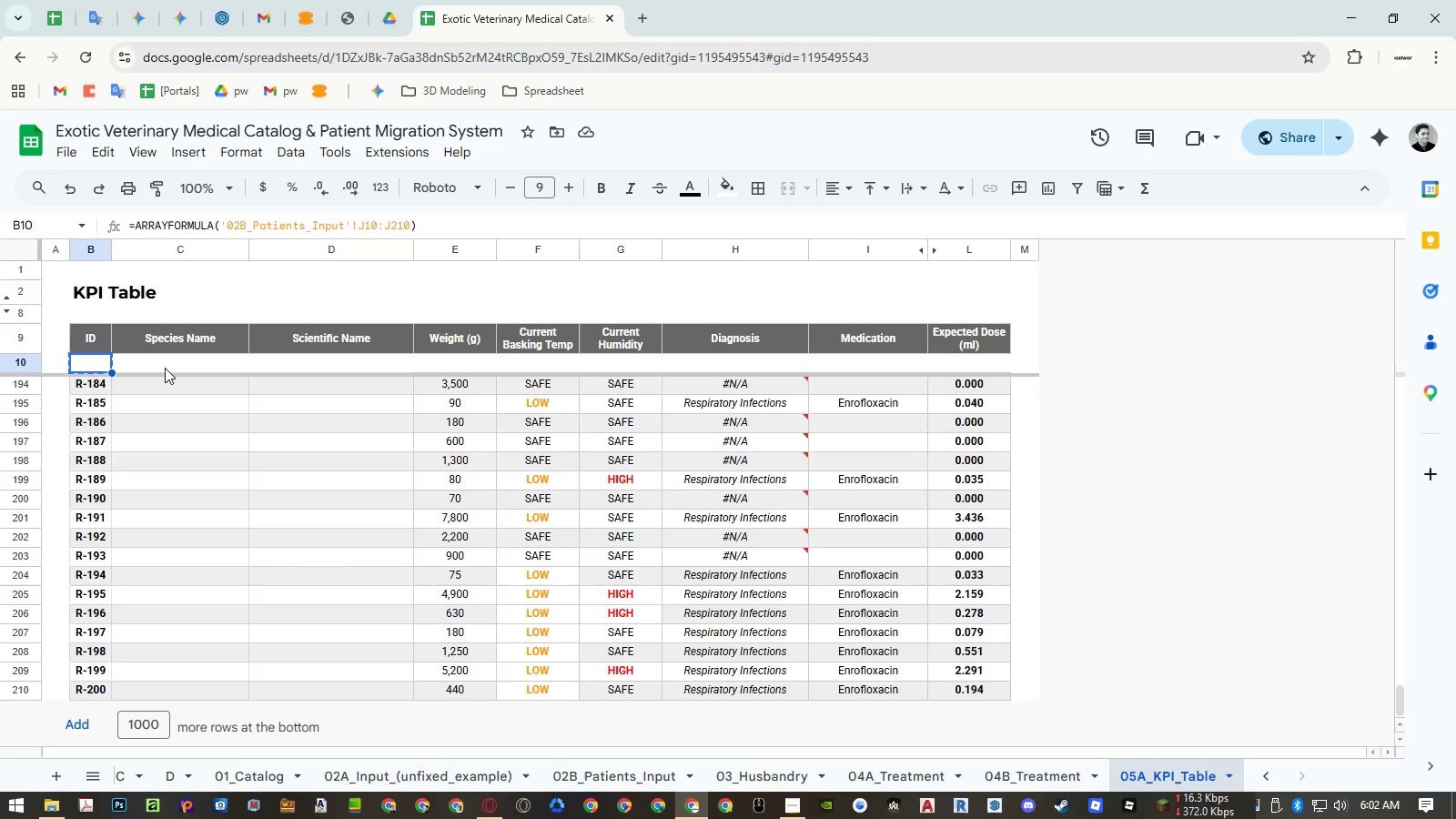 
left_click([165, 368])
 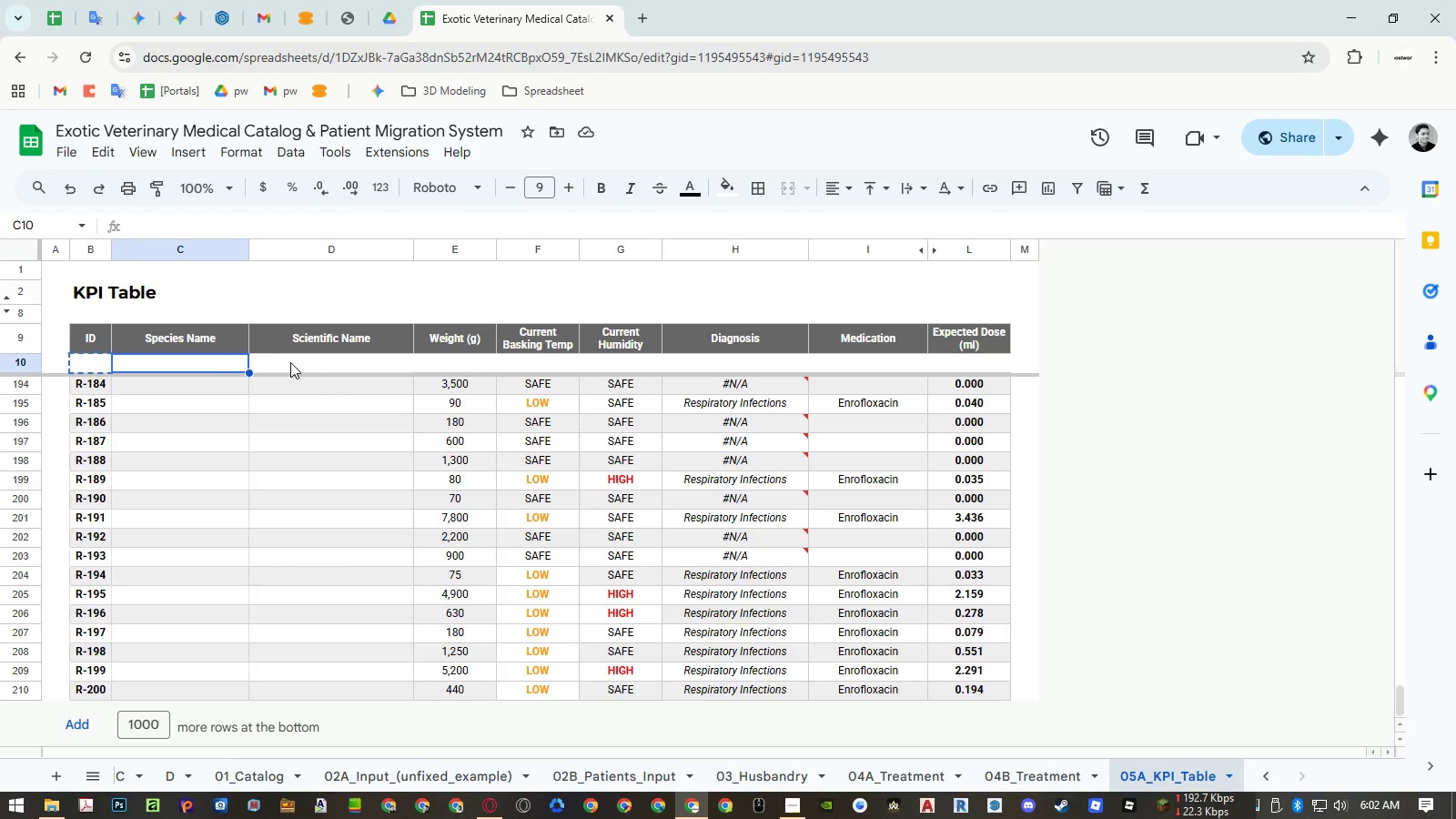 
left_click([291, 362])
 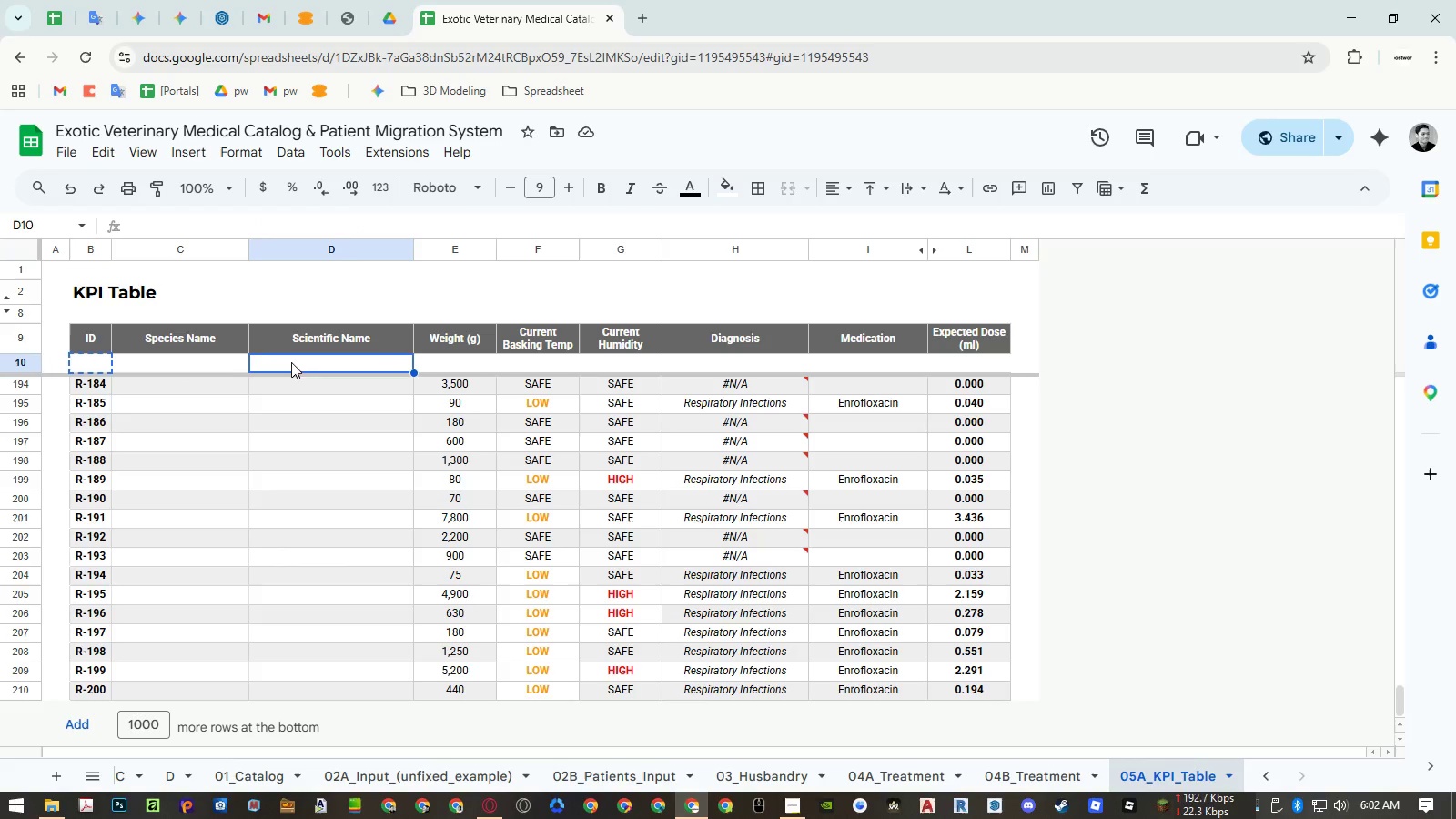 
key(Control+ControlLeft)
 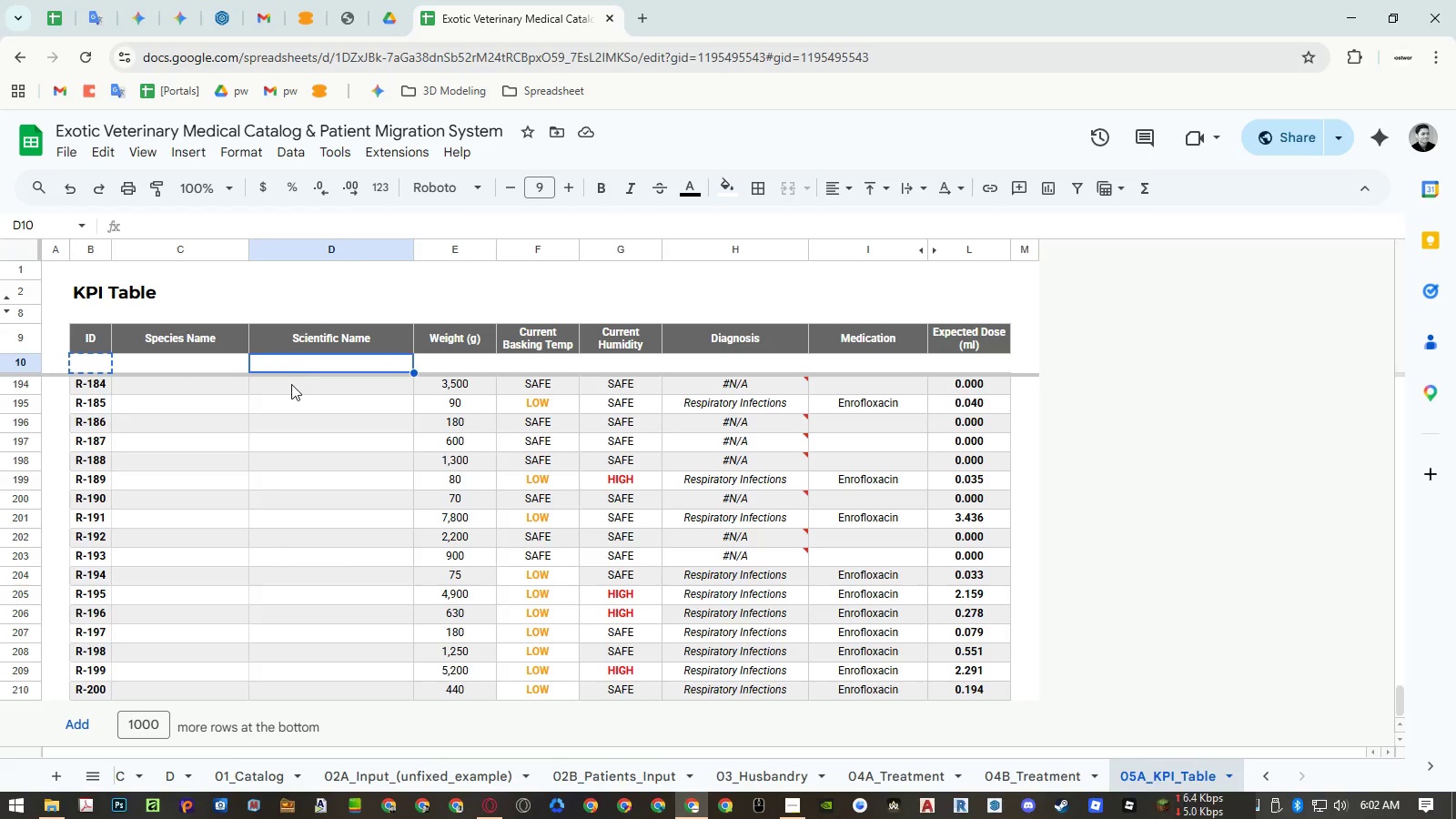 
key(Control+V)
 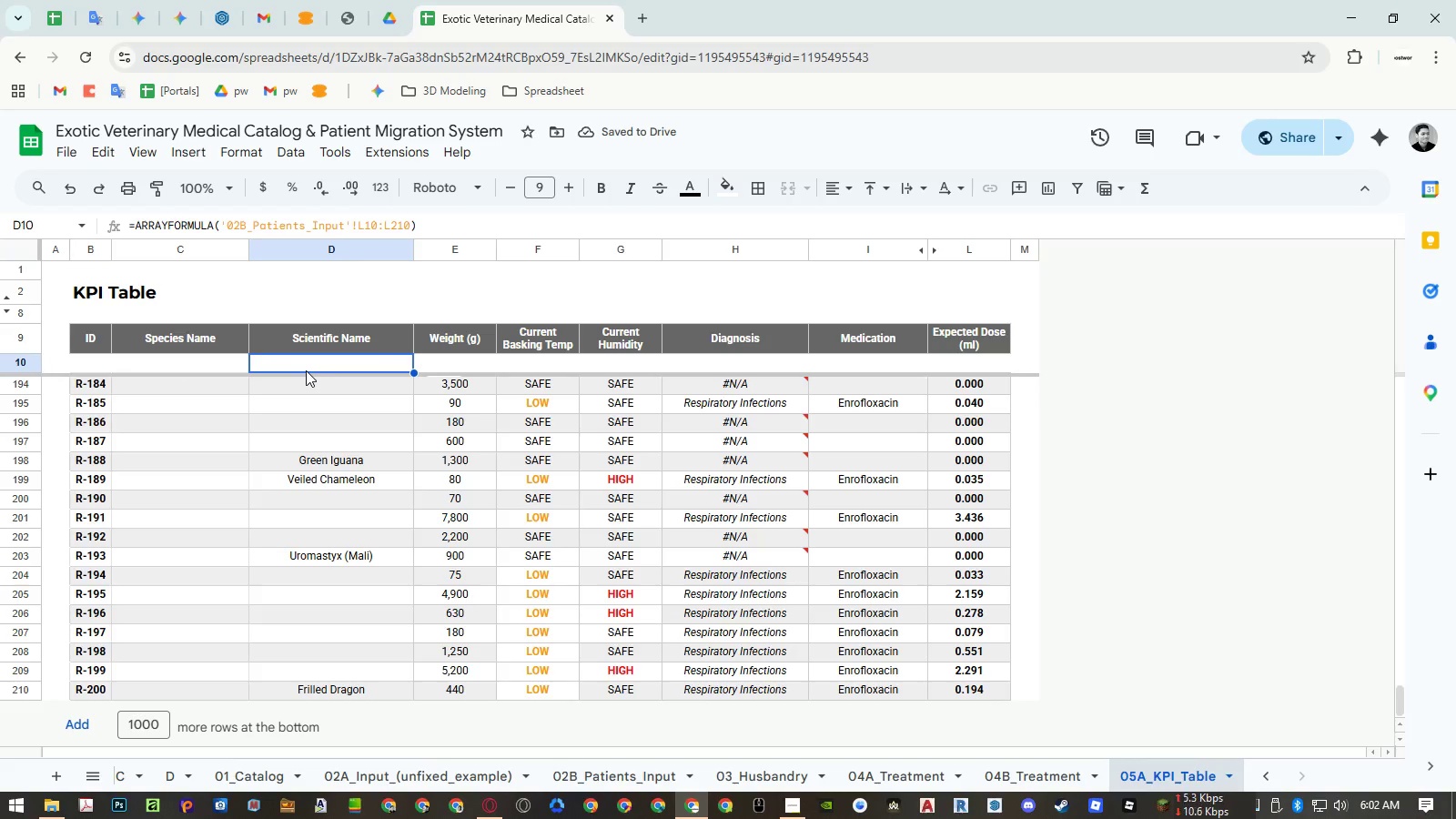 
wait(6.88)
 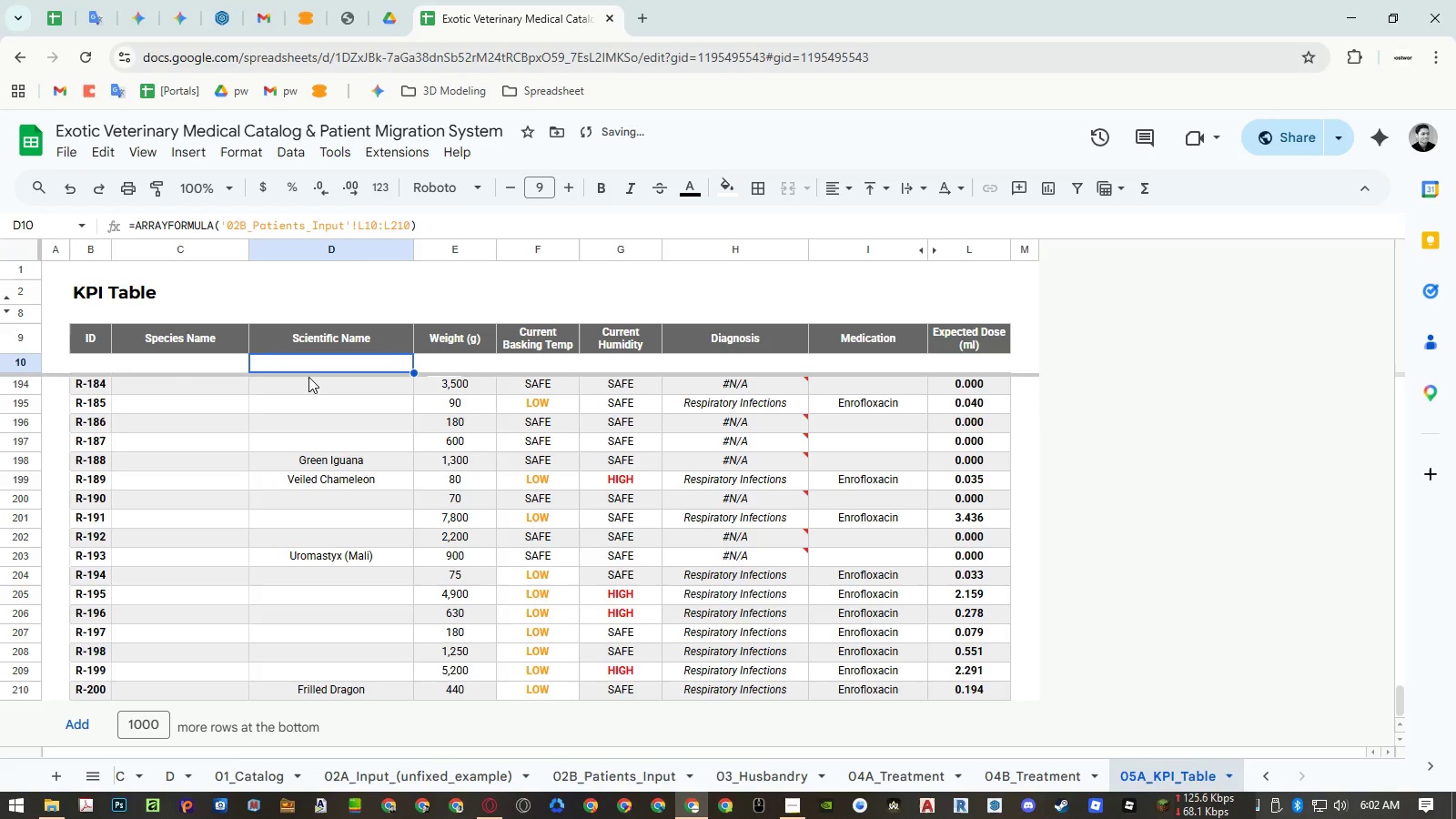 
key(Control+Z)
 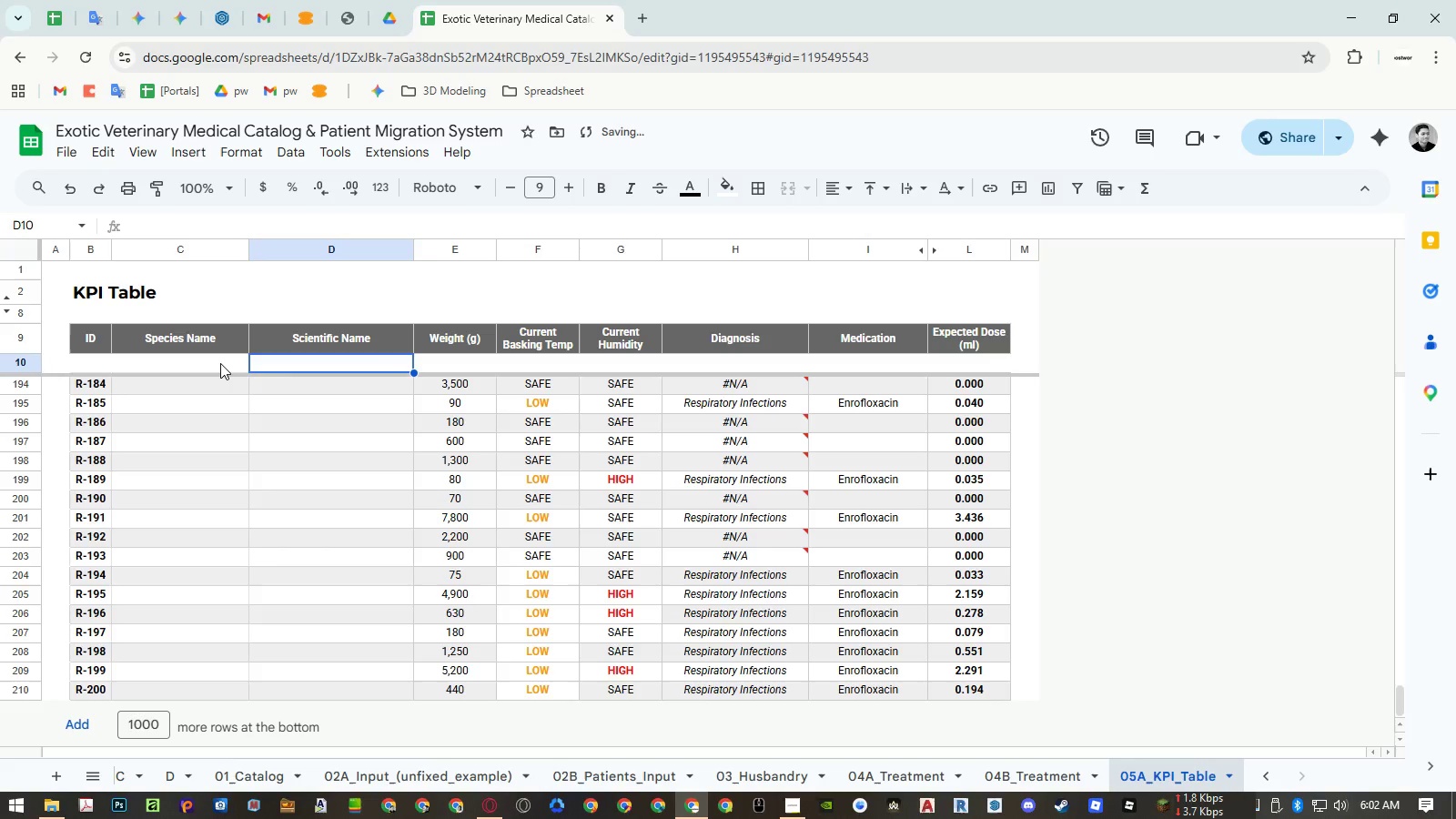 
left_click([220, 363])
 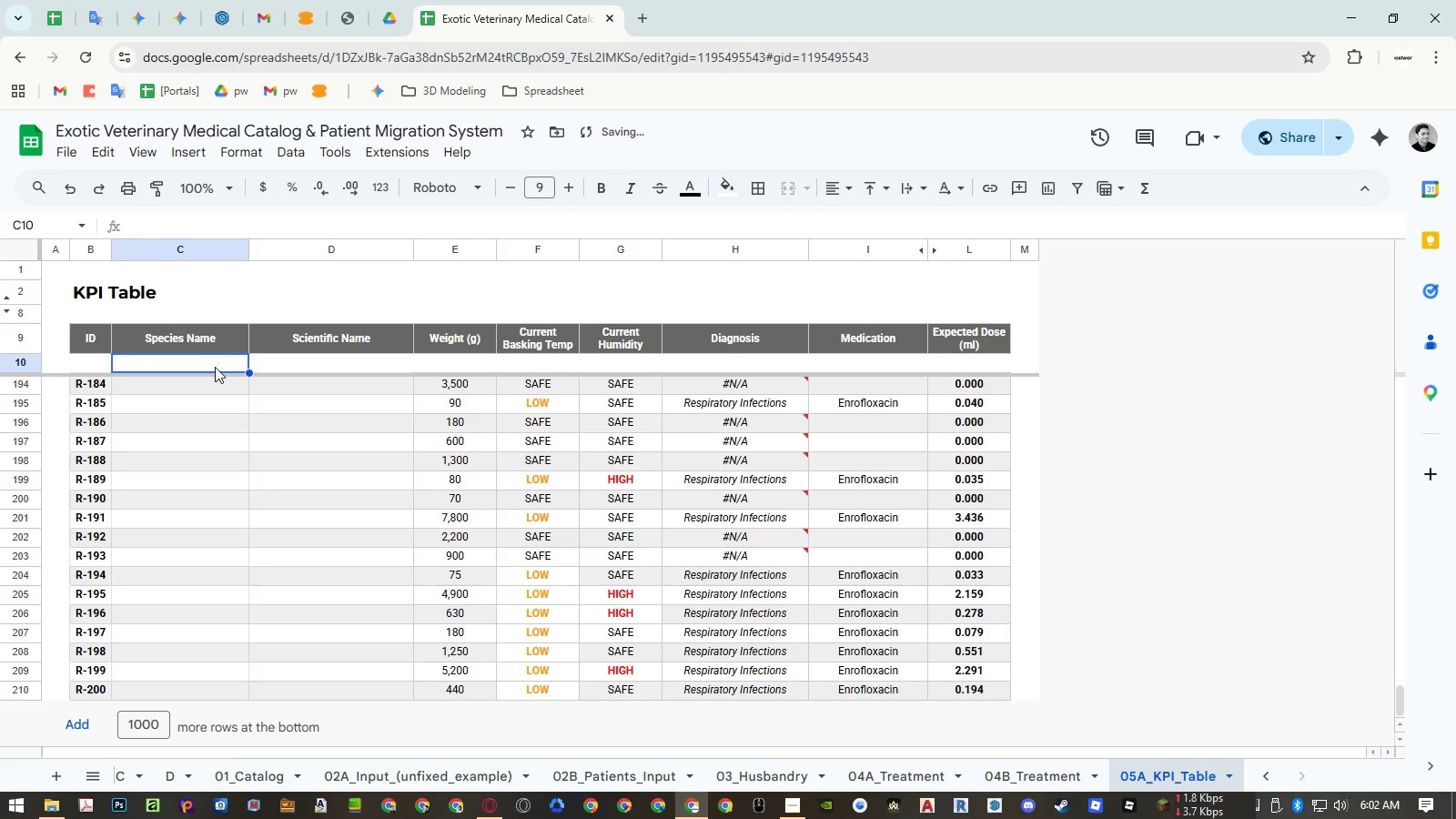 
key(Control+ControlLeft)
 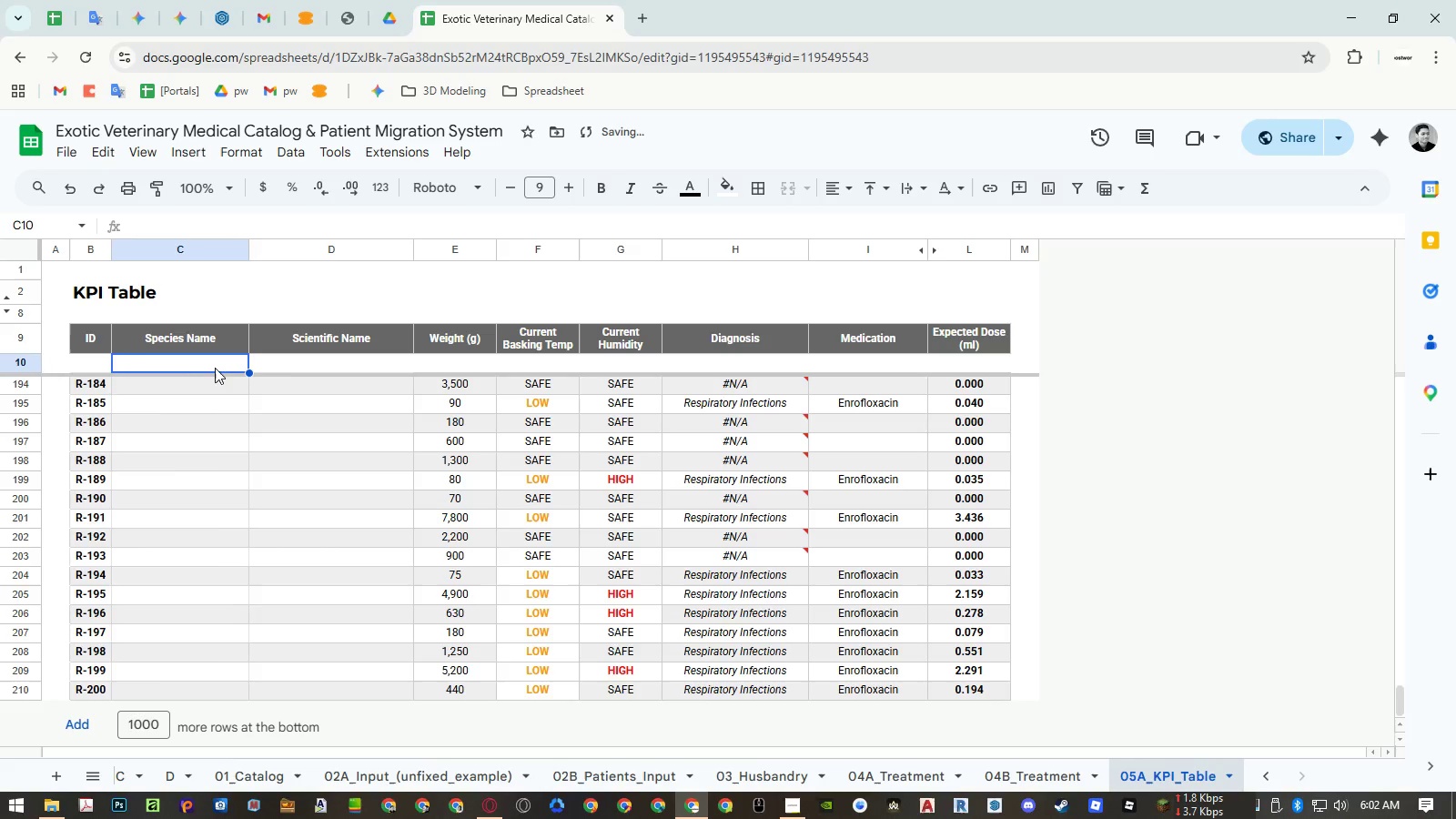 
key(Control+V)
 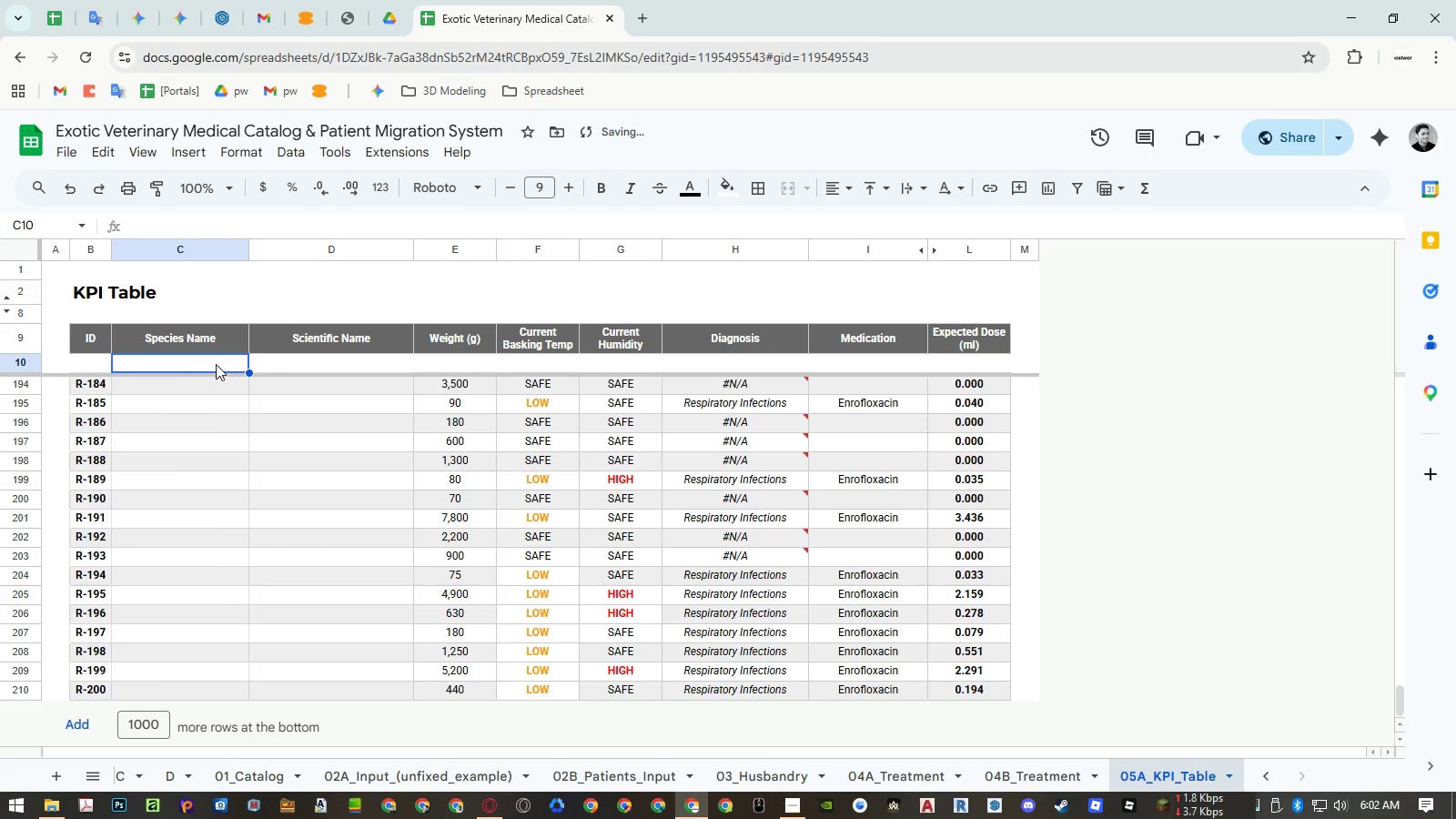 
key(Control+ControlLeft)
 